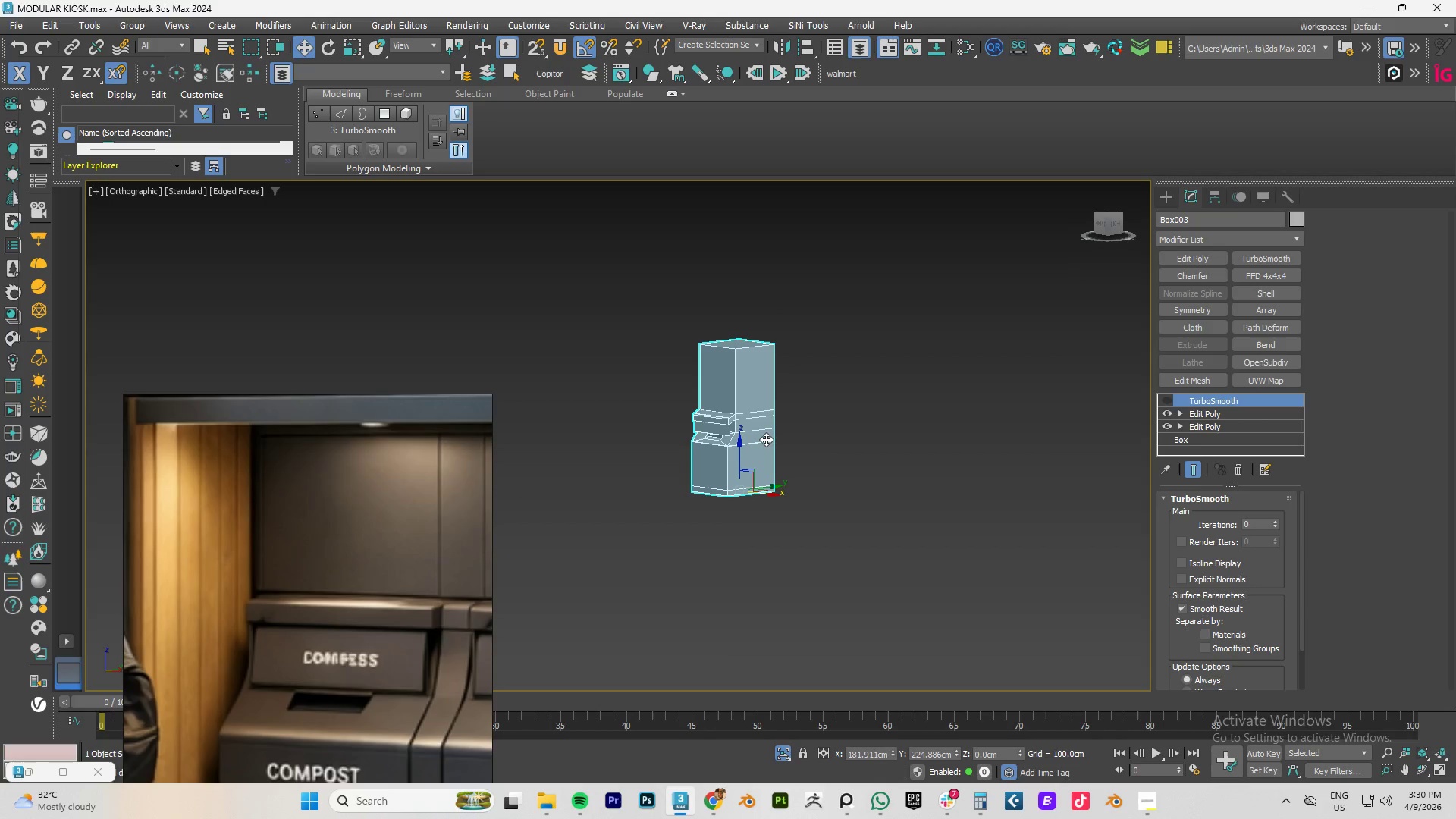 
key(Alt+AltLeft)
 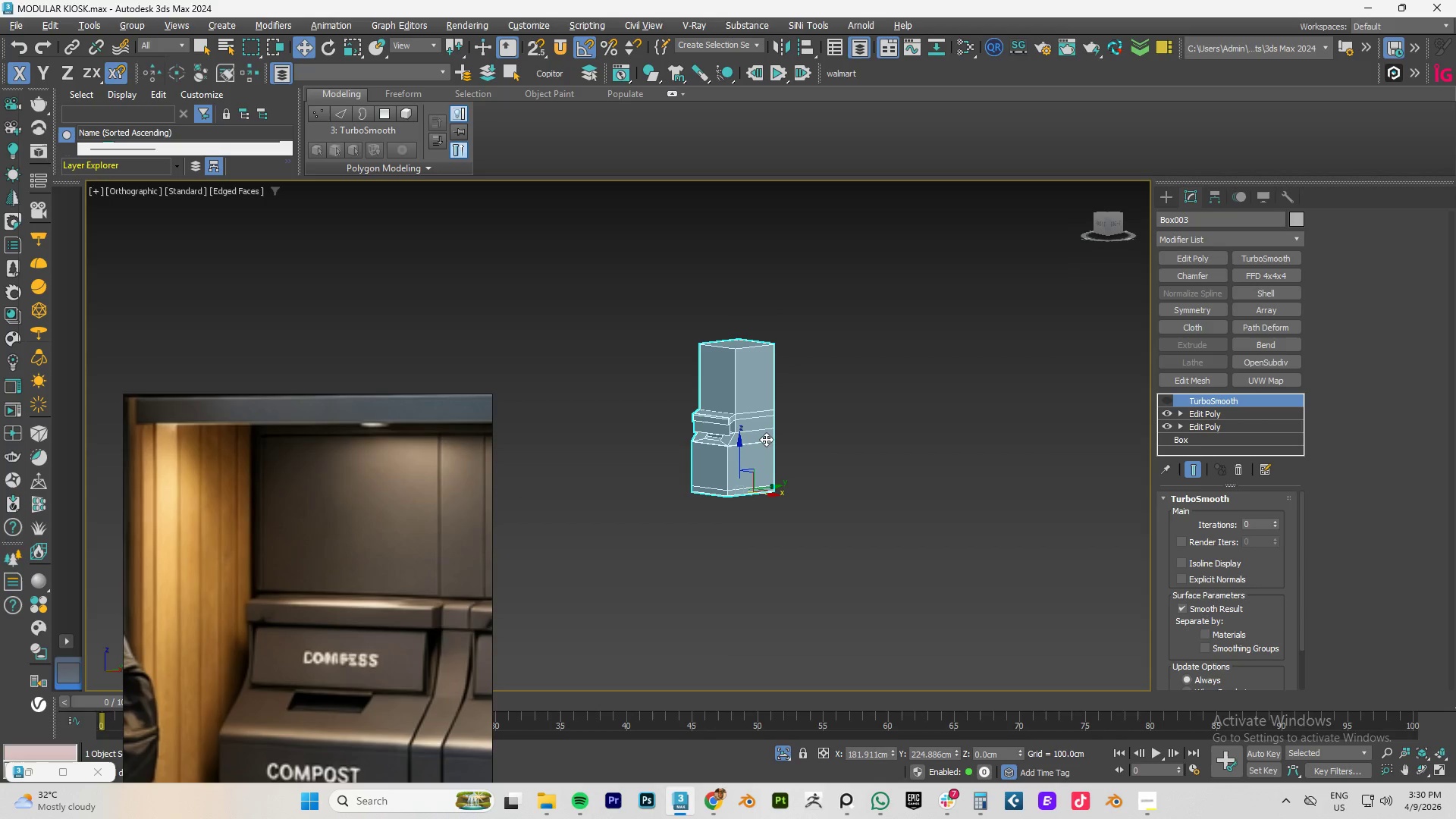 
key(Alt+AltLeft)
 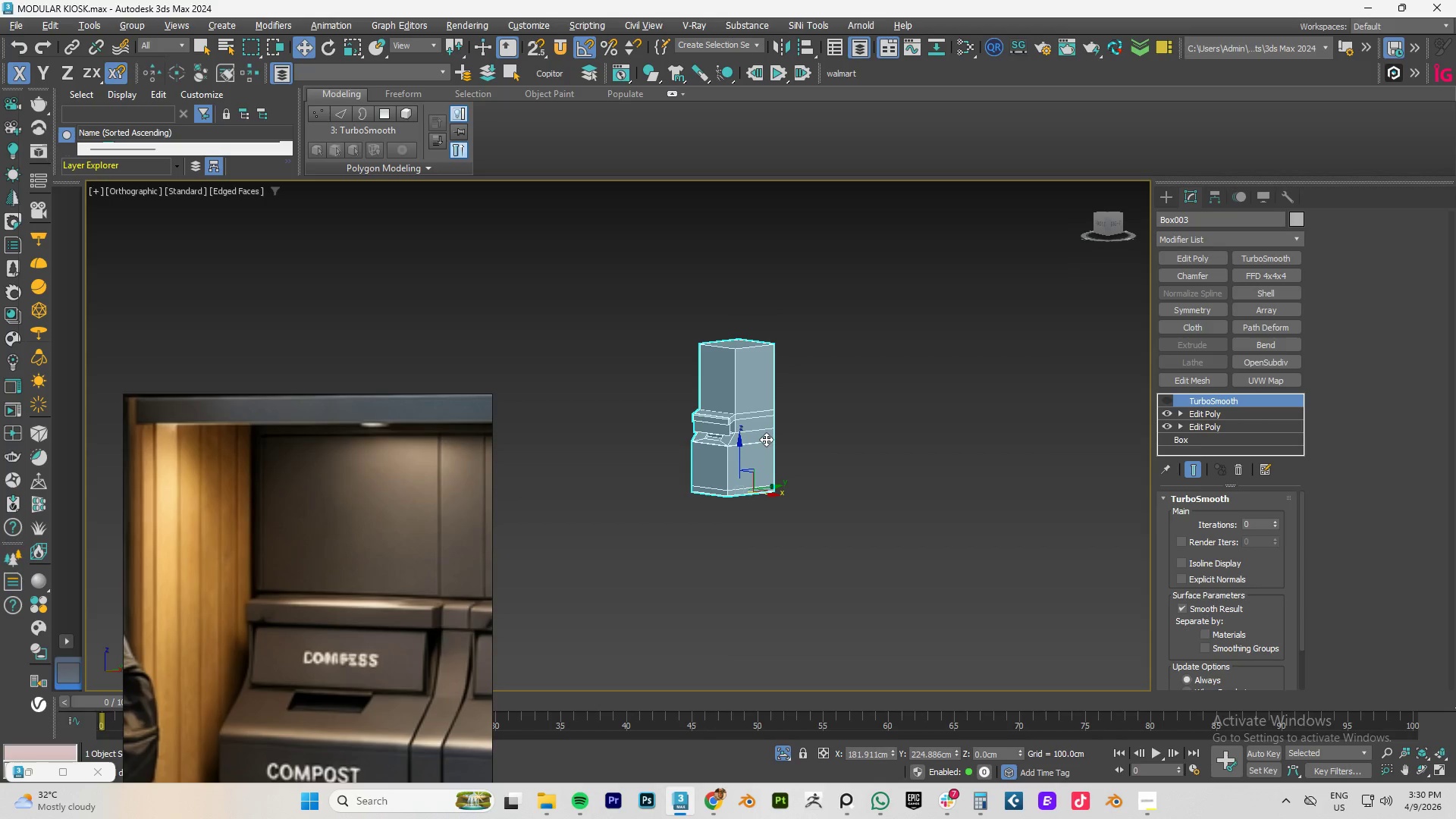 
key(Alt+AltLeft)
 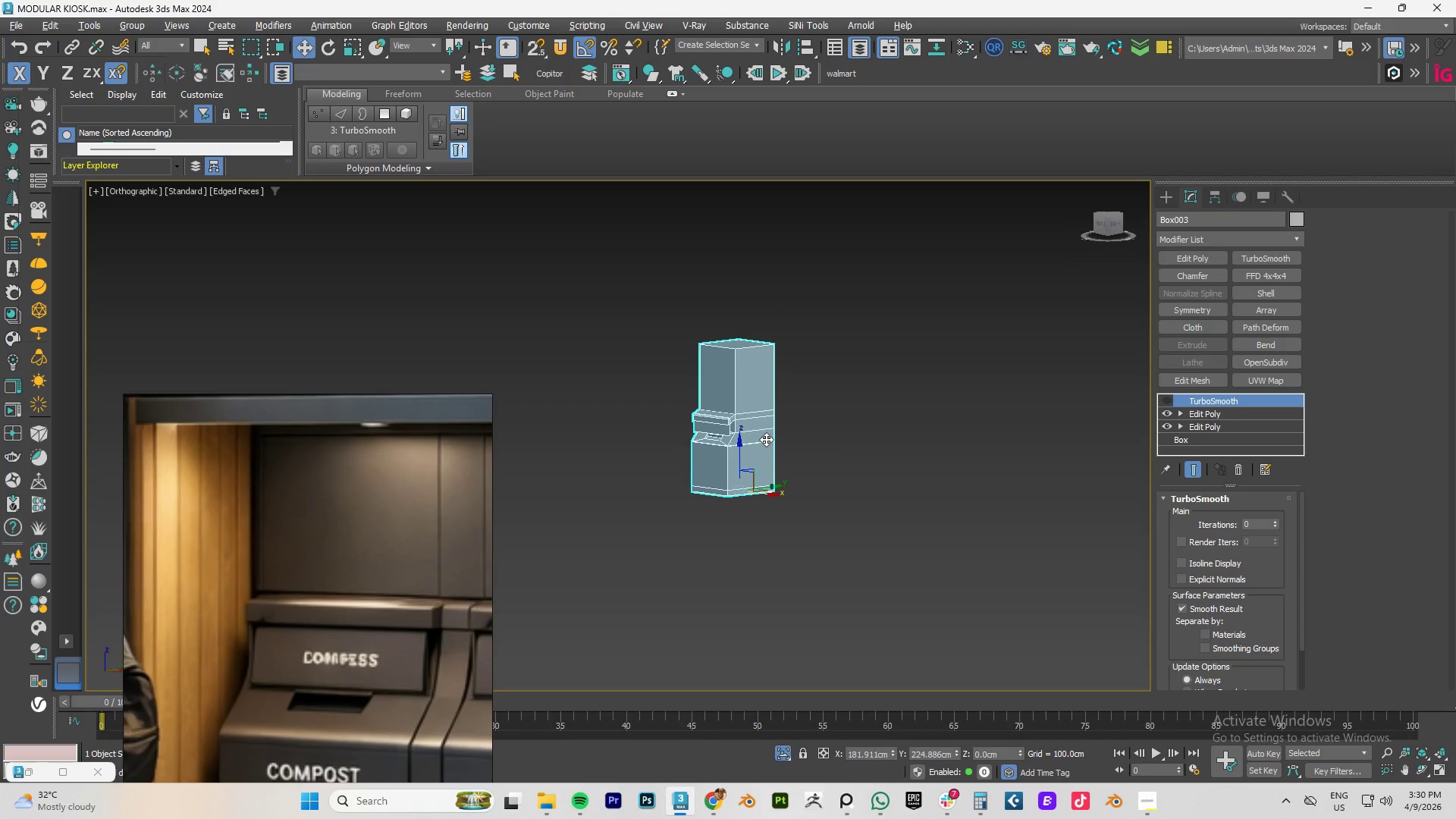 
key(Alt+AltLeft)
 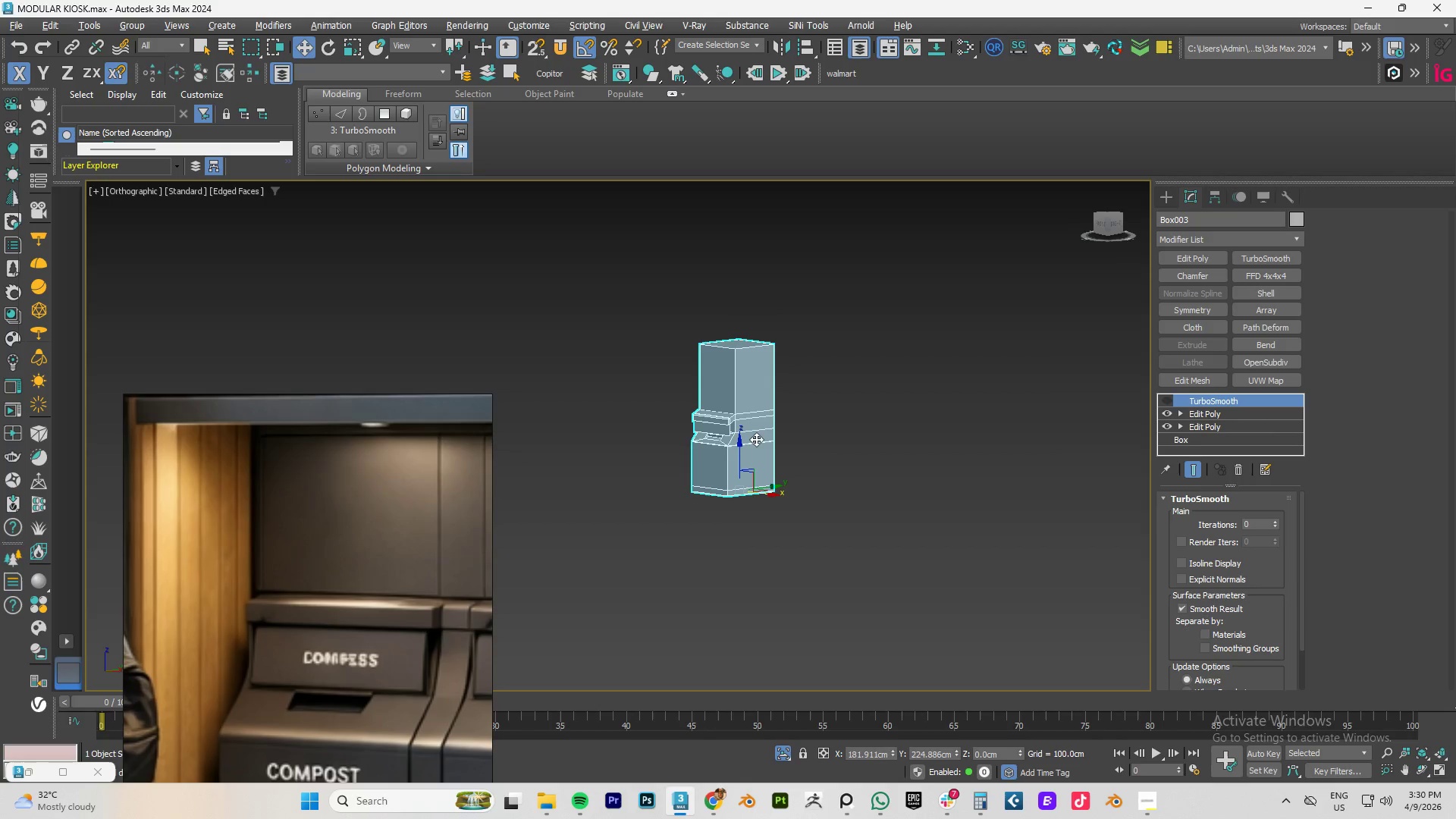 
hold_key(key=AltLeft, duration=25.02)
scroll: coordinate [409, 508], scroll_direction: down, amount: 6.0
 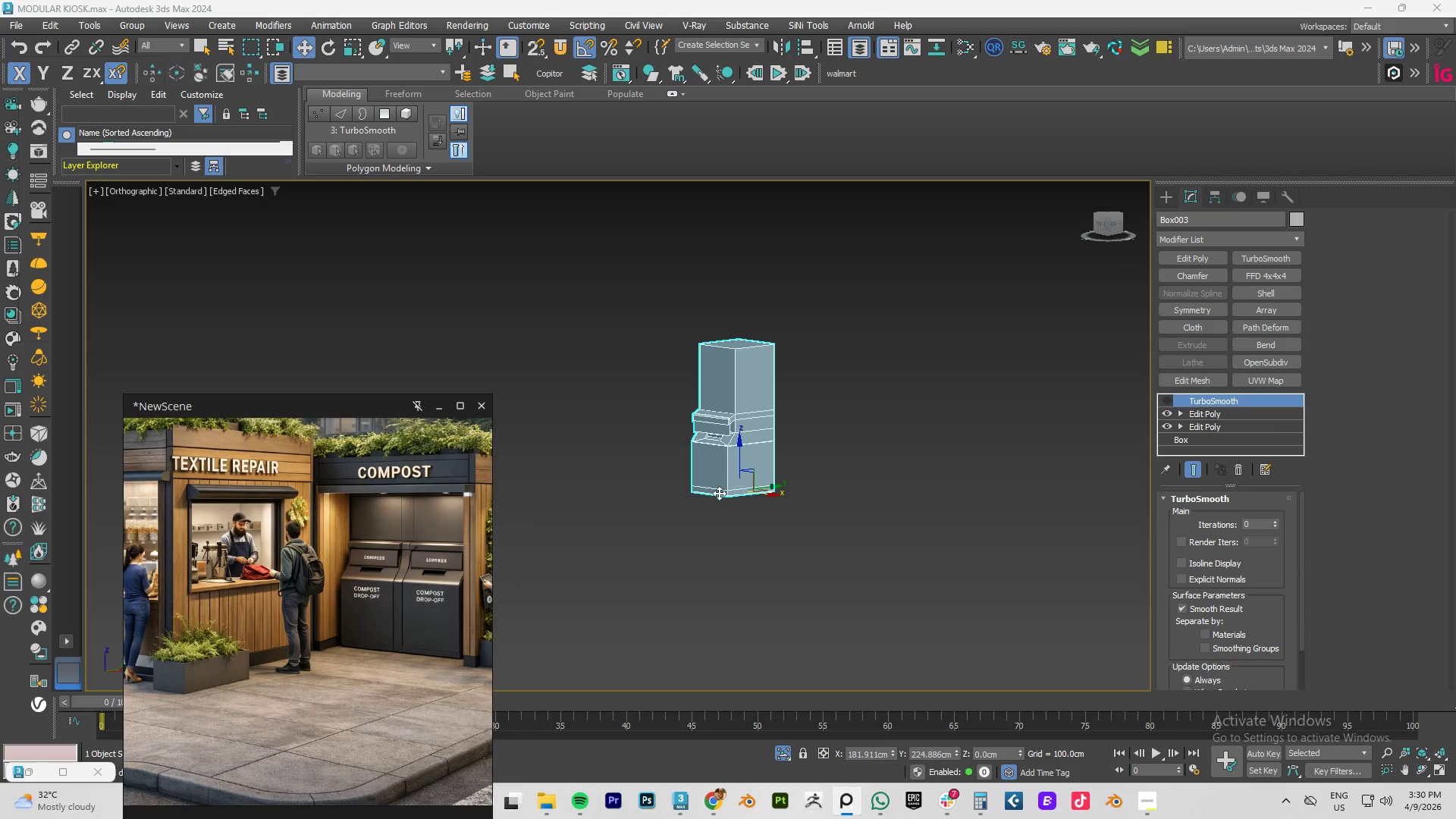 
scroll: coordinate [407, 651], scroll_direction: up, amount: 12.0
 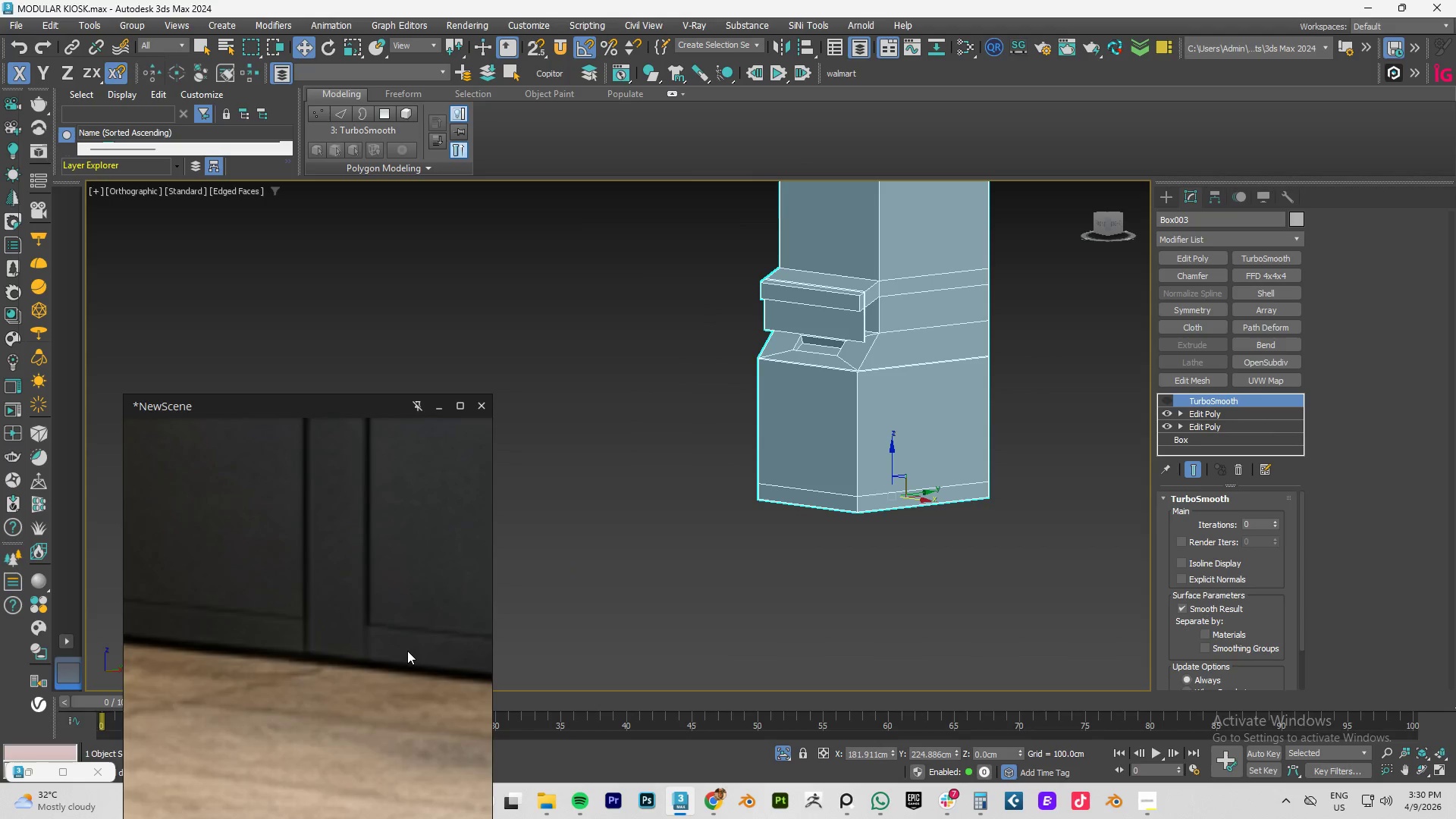 
scroll: coordinate [404, 634], scroll_direction: down, amount: 8.0
 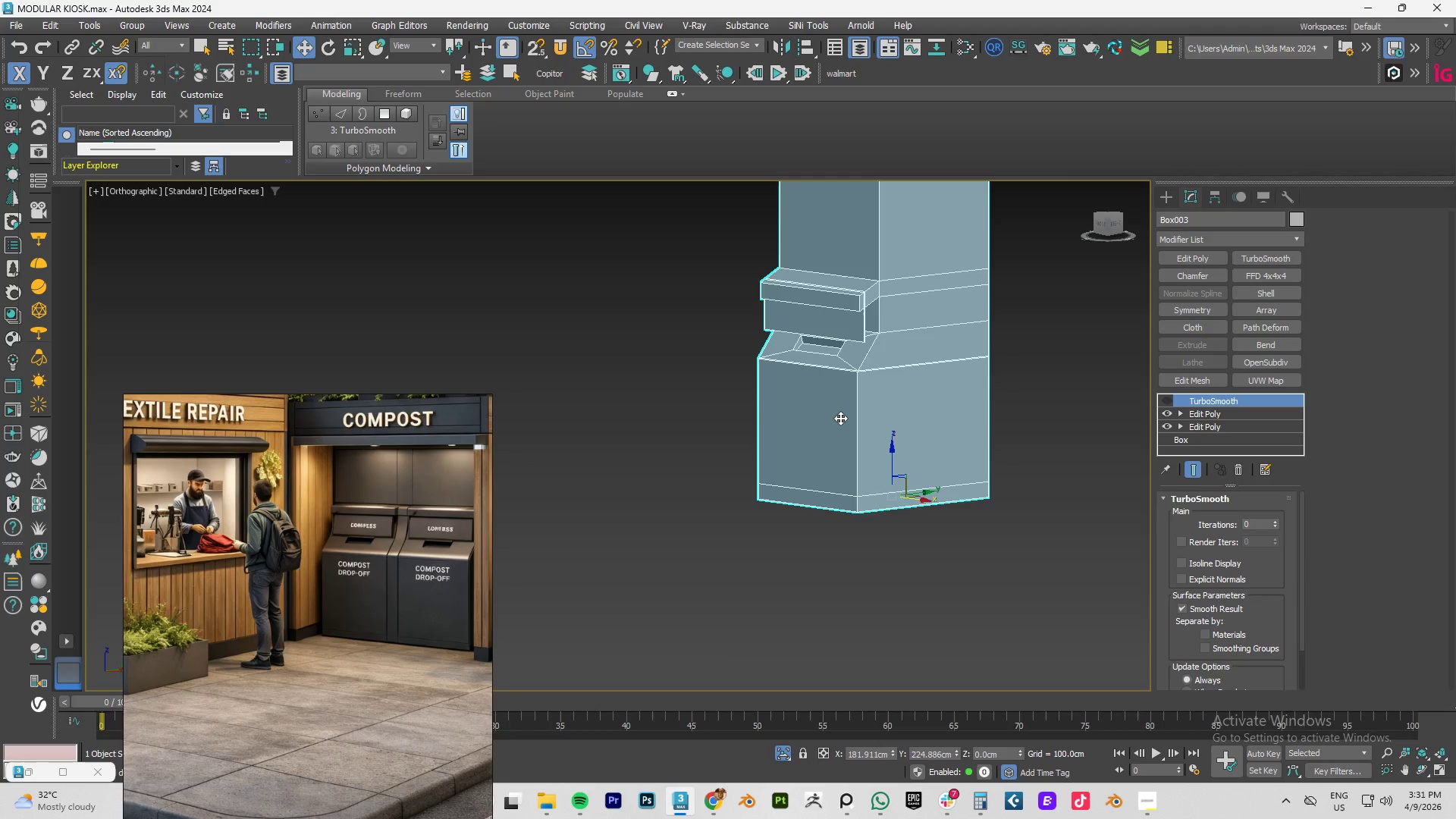 
scroll: coordinate [908, 390], scroll_direction: up, amount: 4.0
 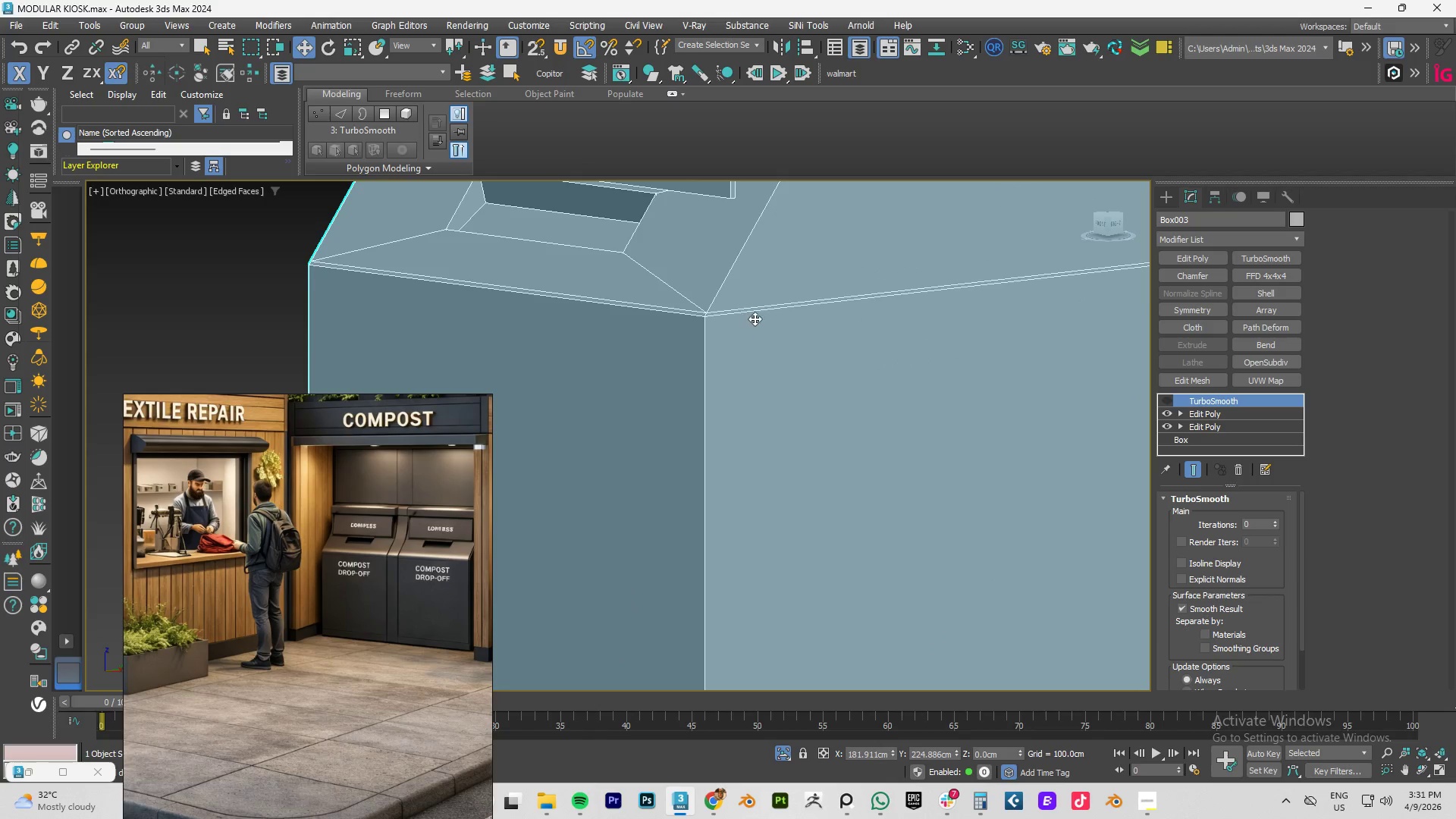 
scroll: coordinate [839, 323], scroll_direction: down, amount: 6.0
 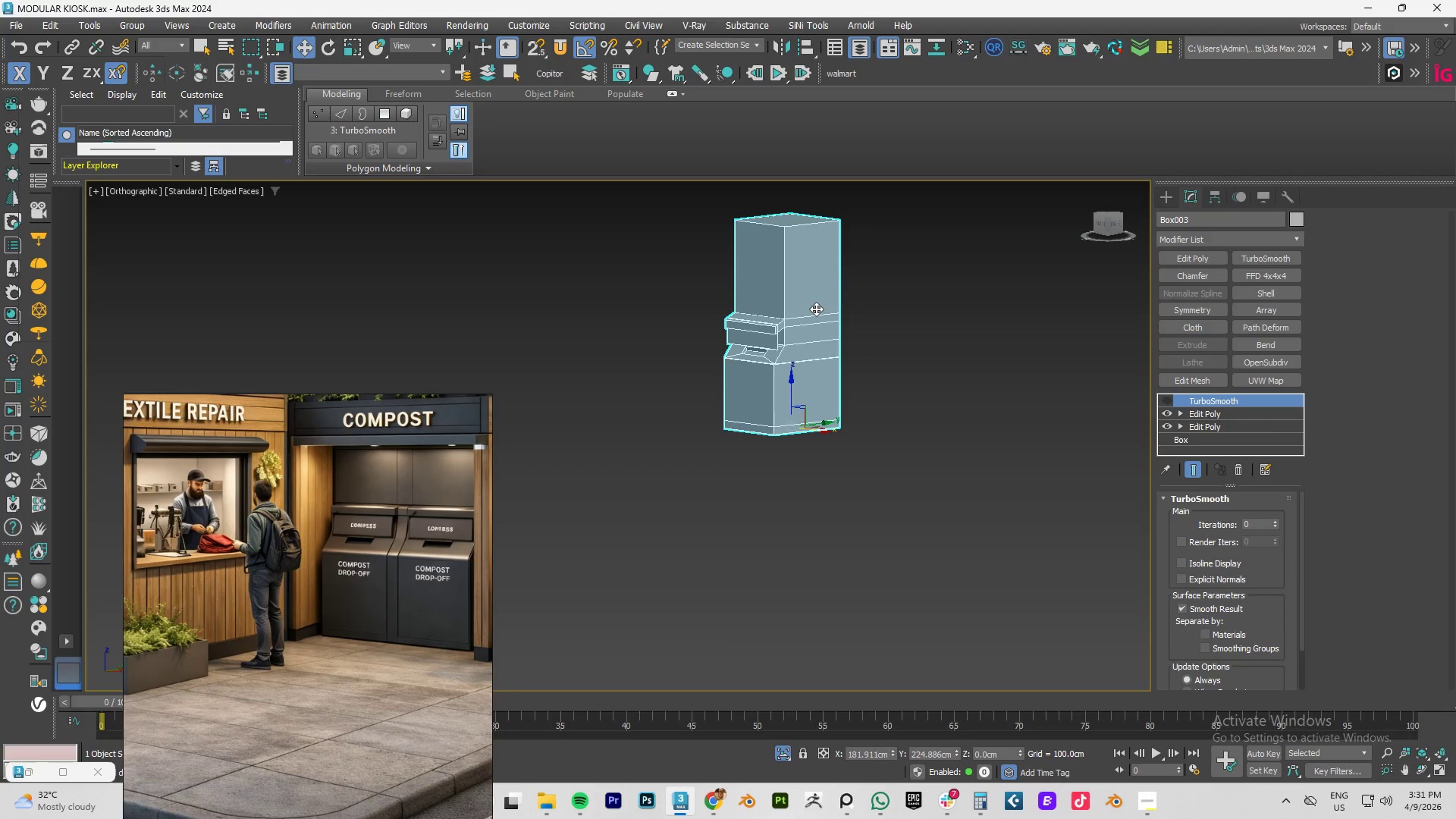 
type(fz)
 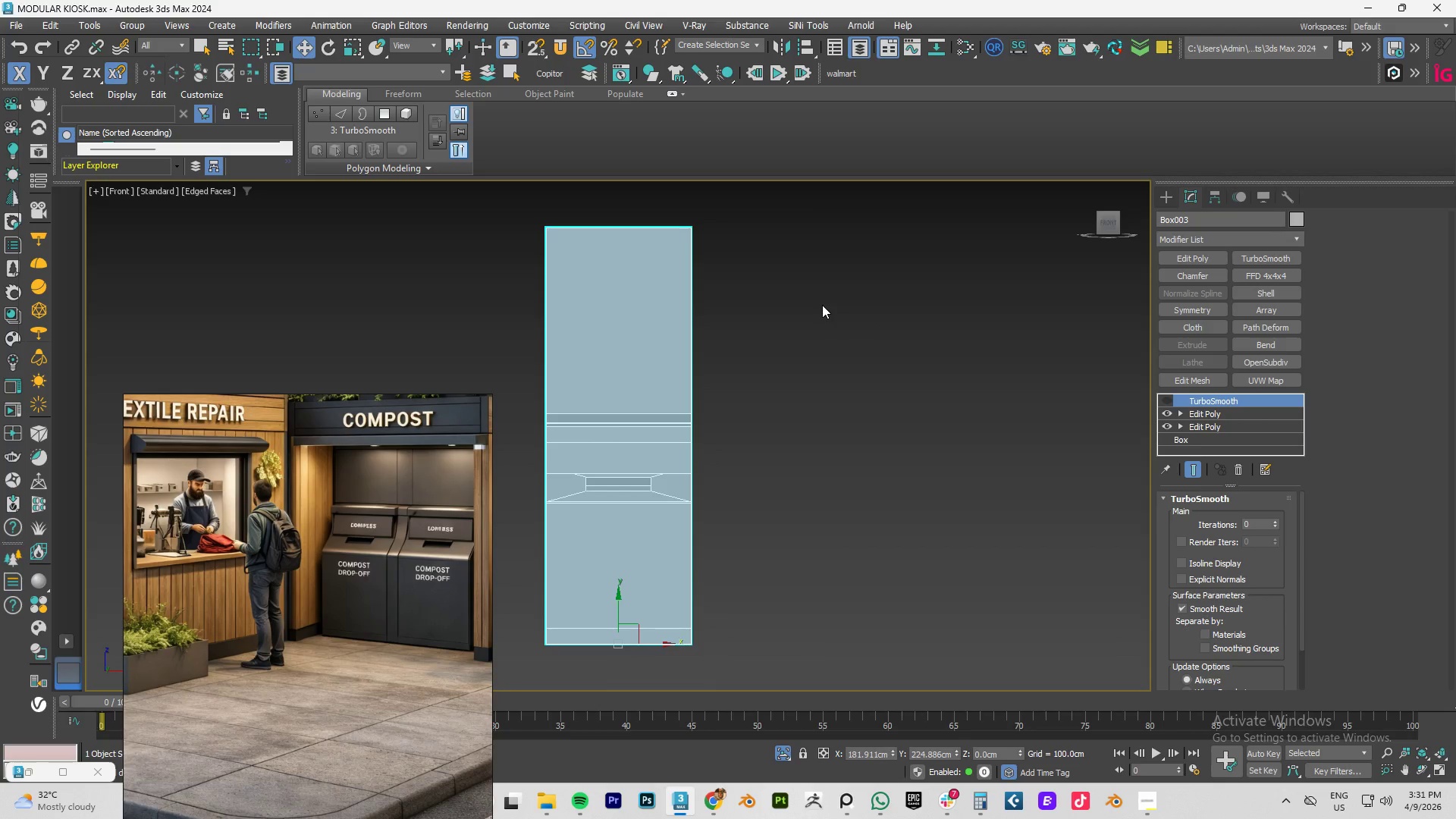 
hold_key(key=AltLeft, duration=0.83)
 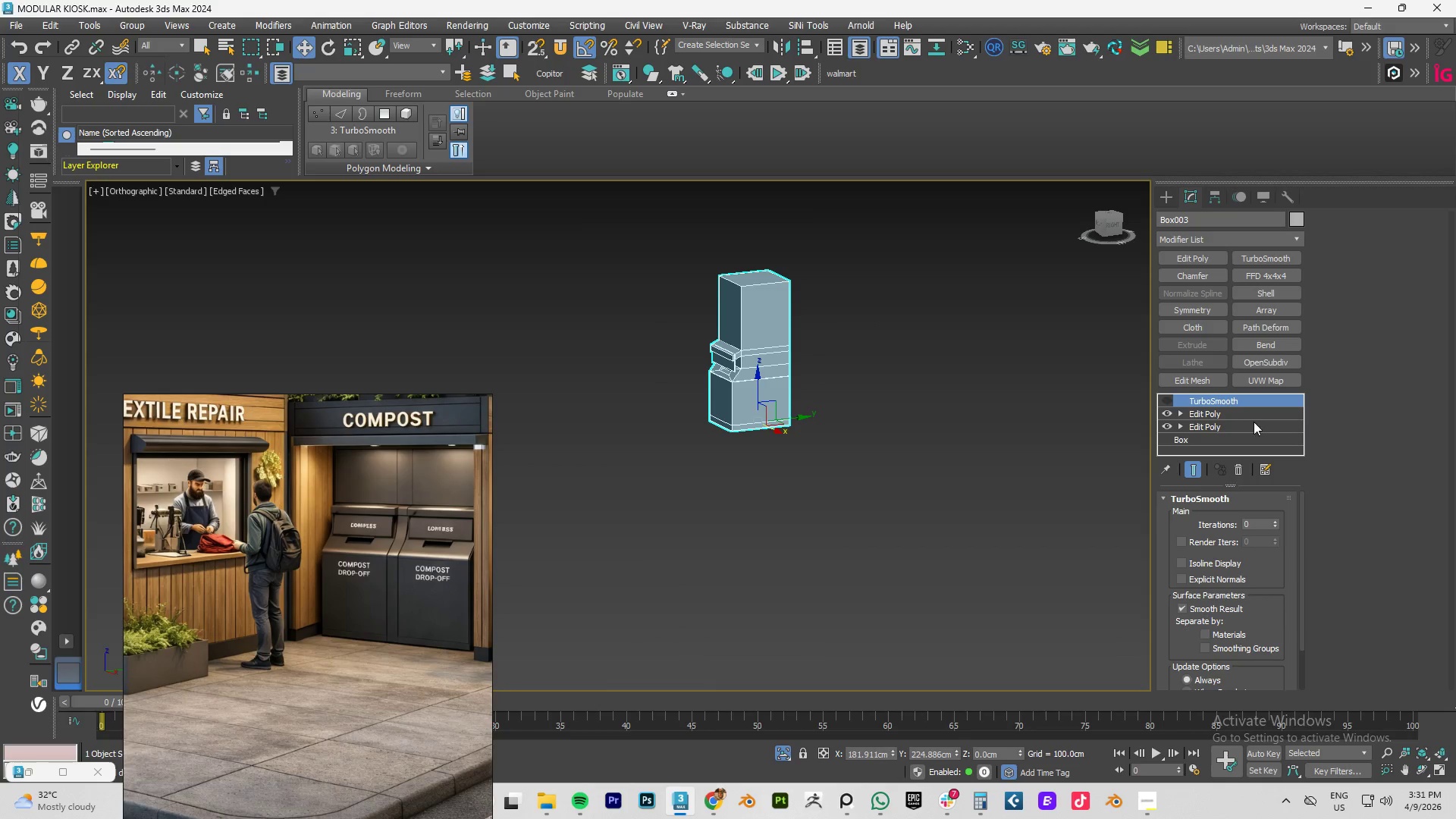 
scroll: coordinate [821, 304], scroll_direction: down, amount: 3.0
 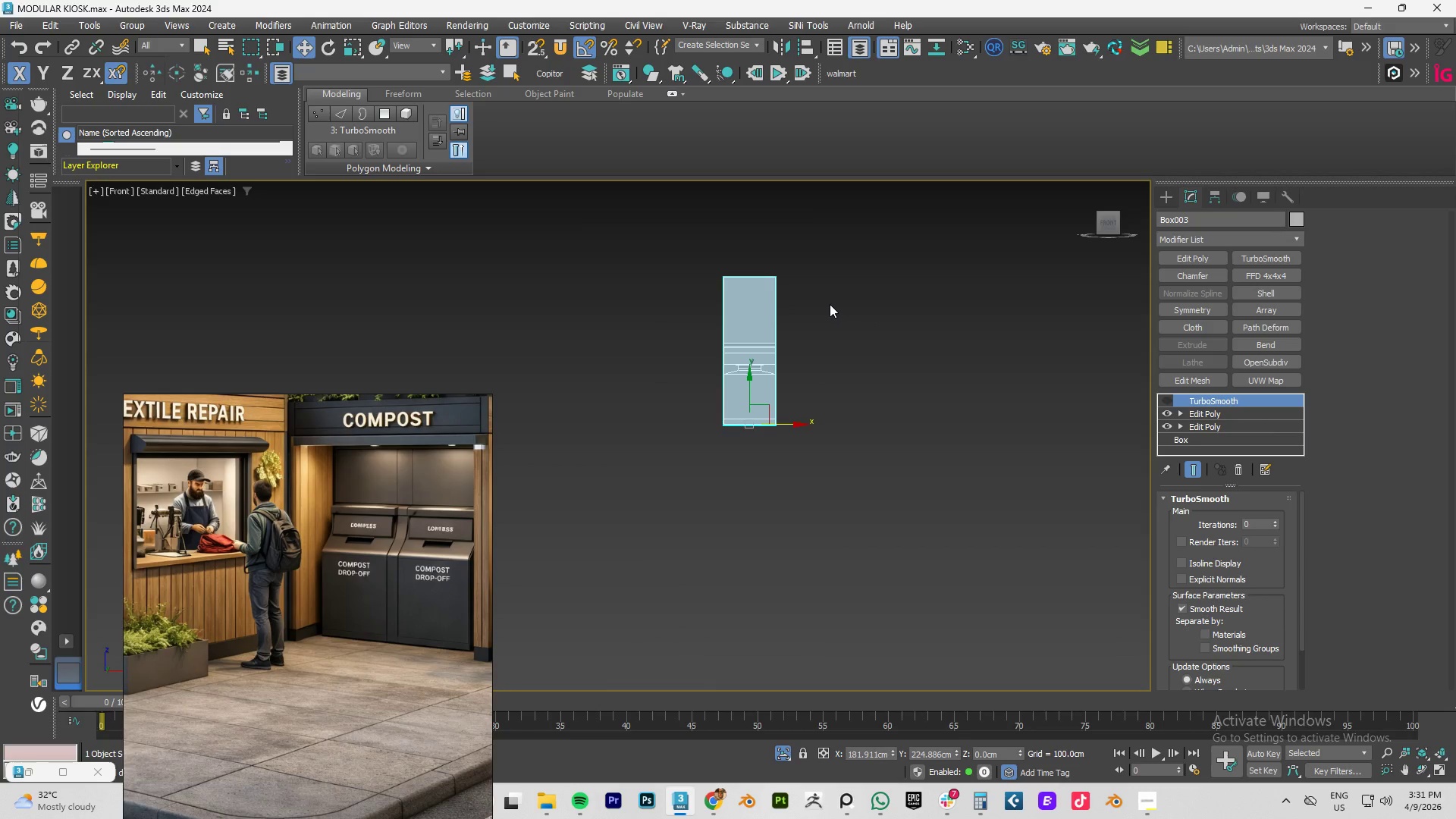 
hold_key(key=AltLeft, duration=22.92)
left_click([1225, 409])
 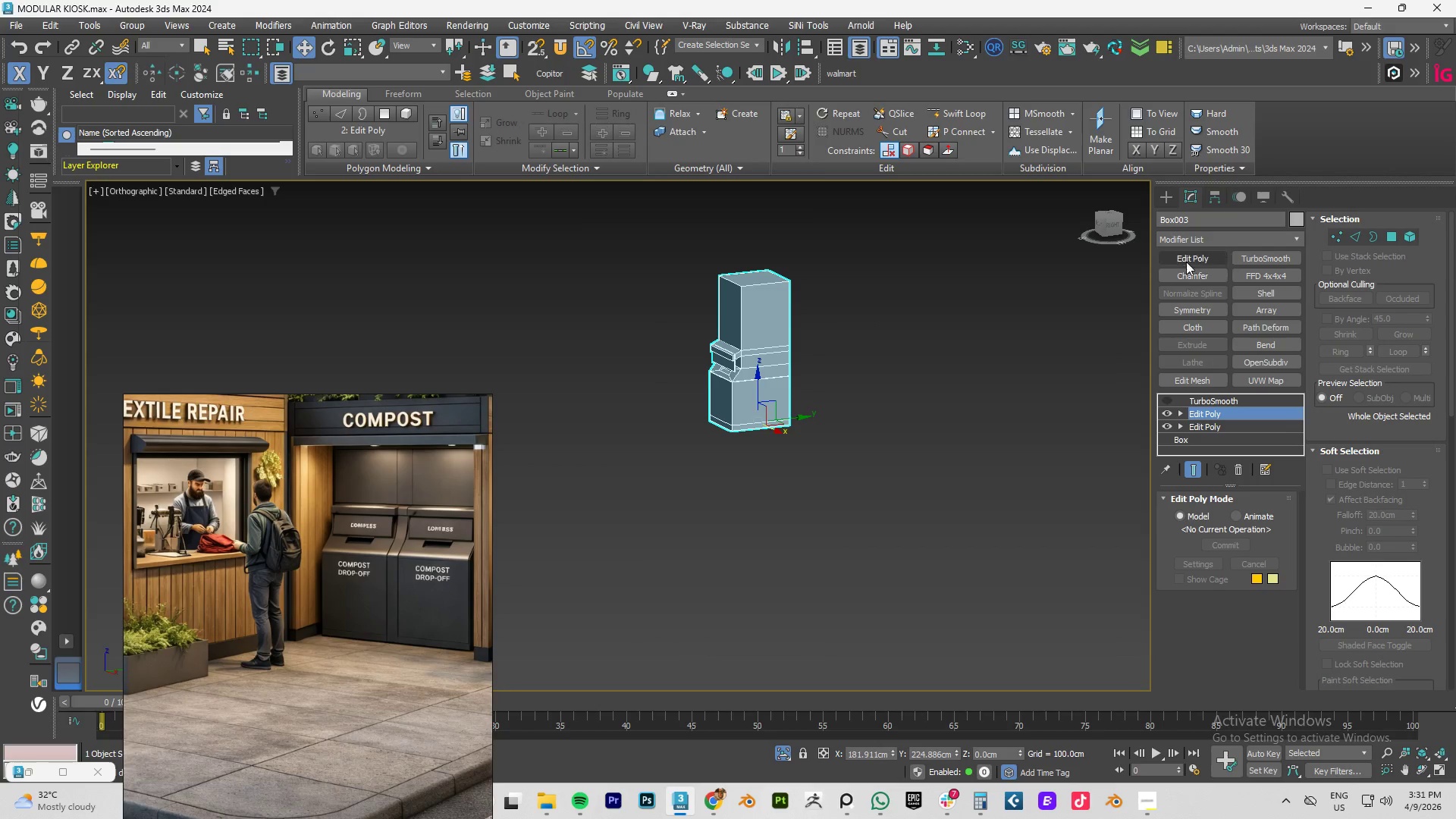 
left_click([1186, 260])
 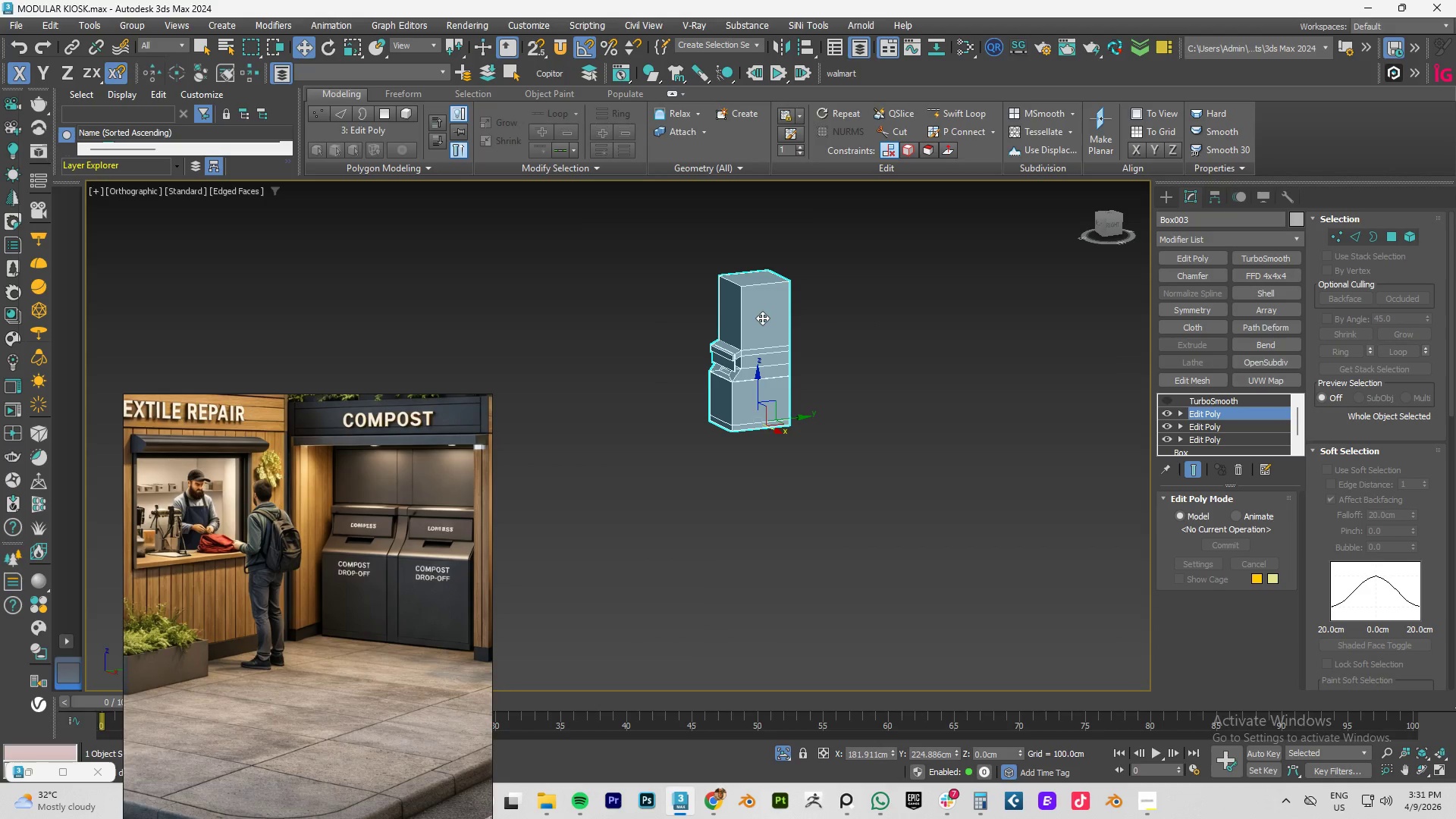 
key(4)
 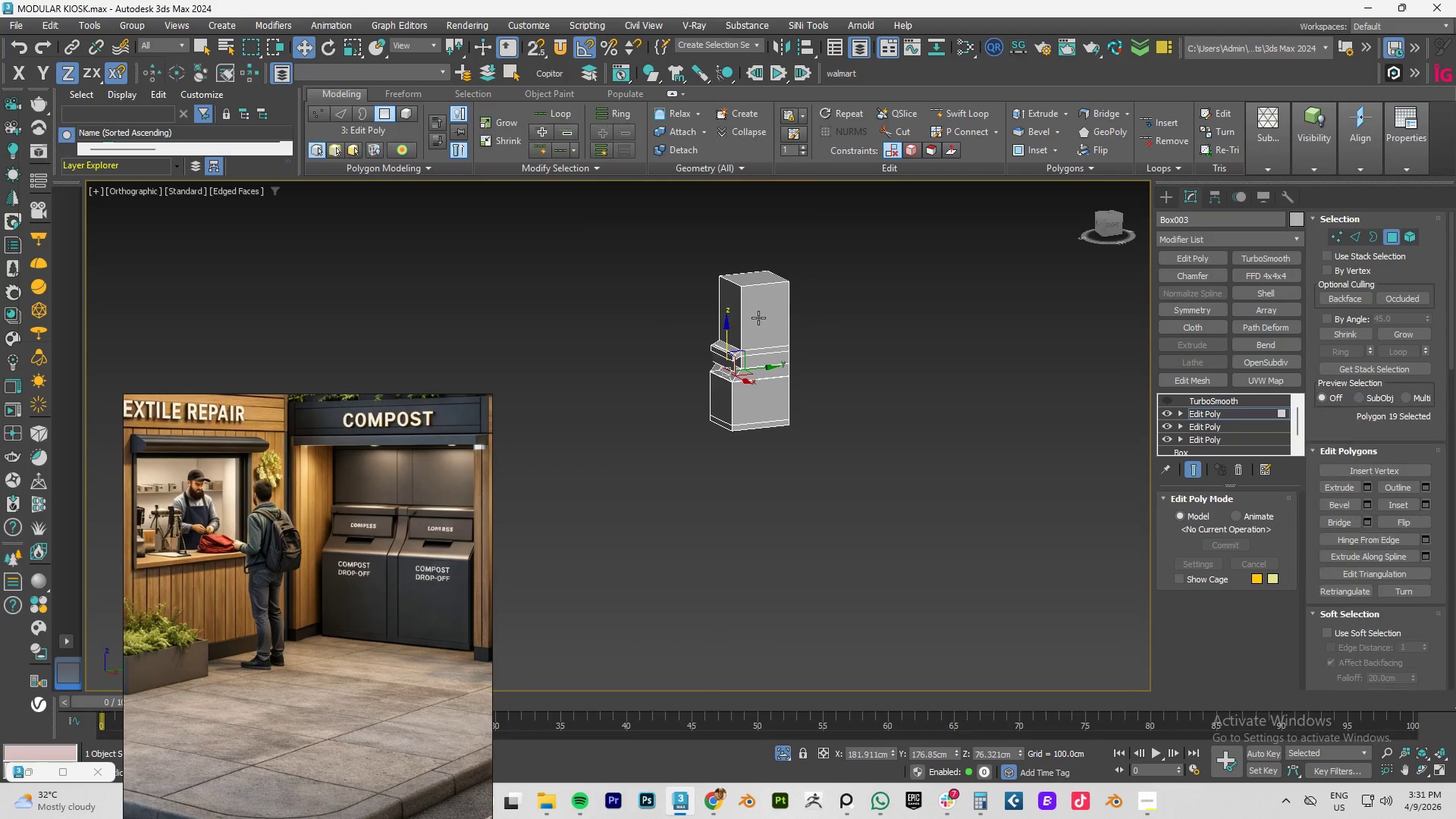 
left_click([758, 318])
 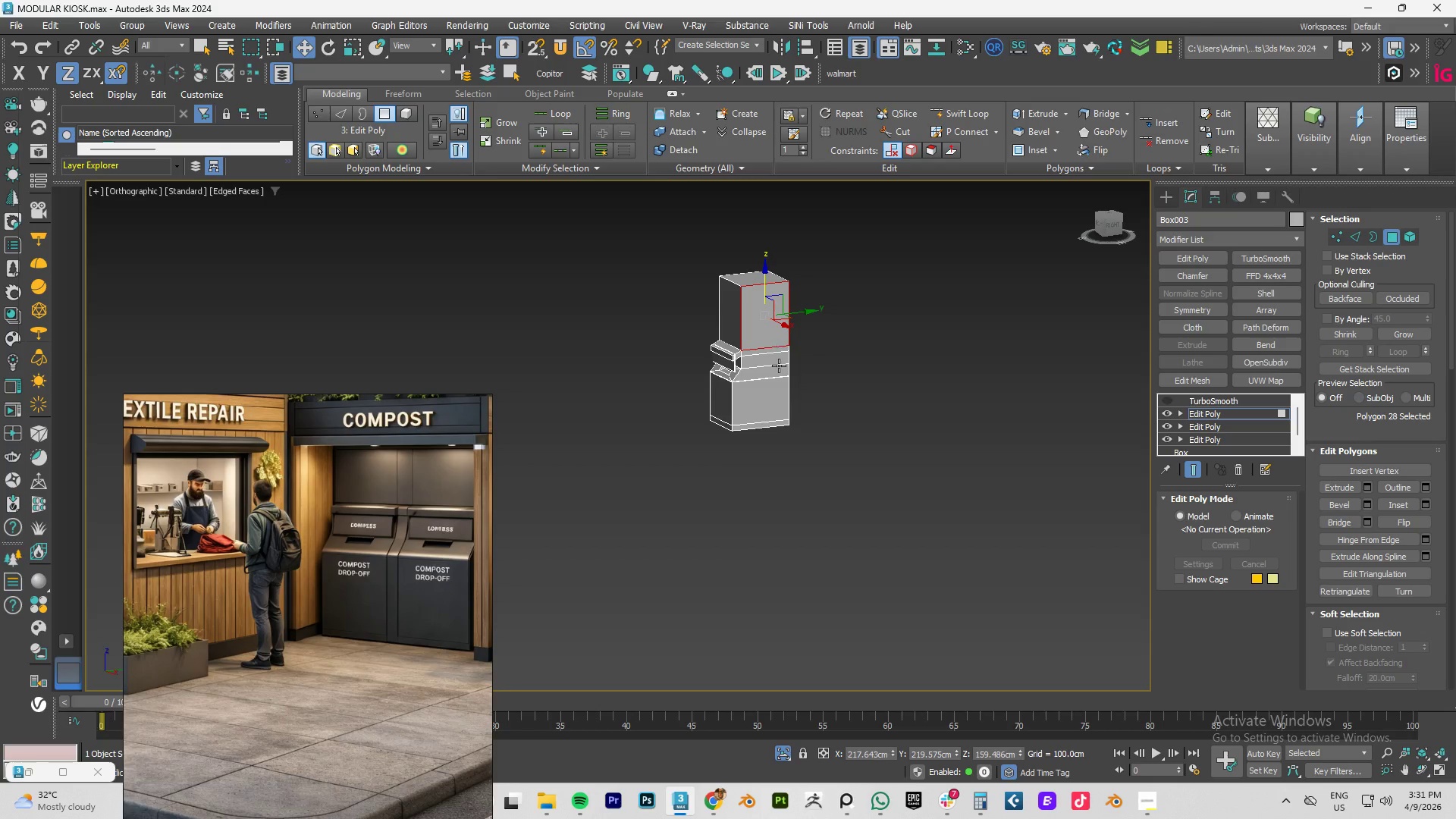 
hold_key(key=ControlLeft, duration=1.53)
 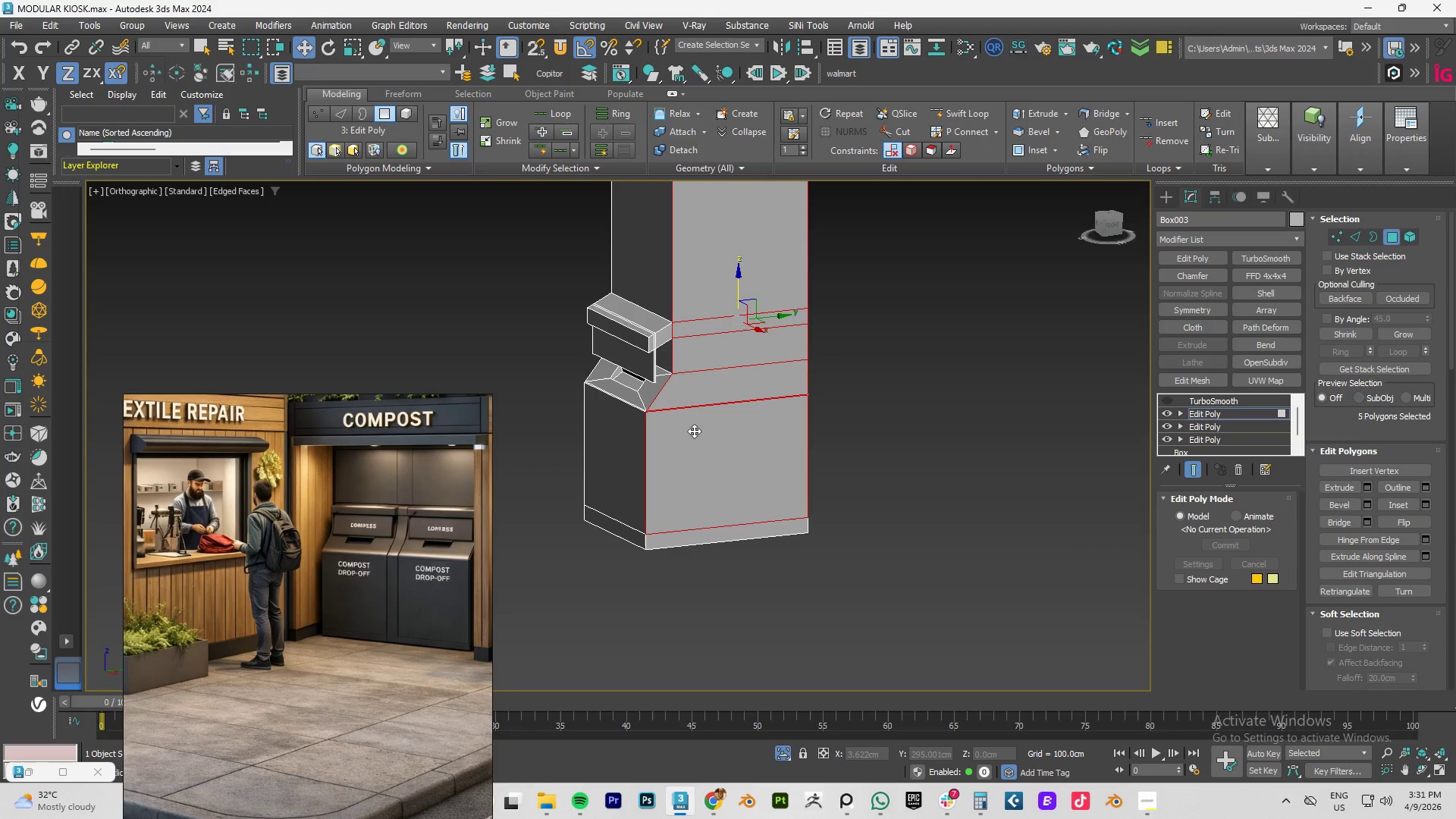 
scroll: coordinate [779, 366], scroll_direction: up, amount: 3.0
 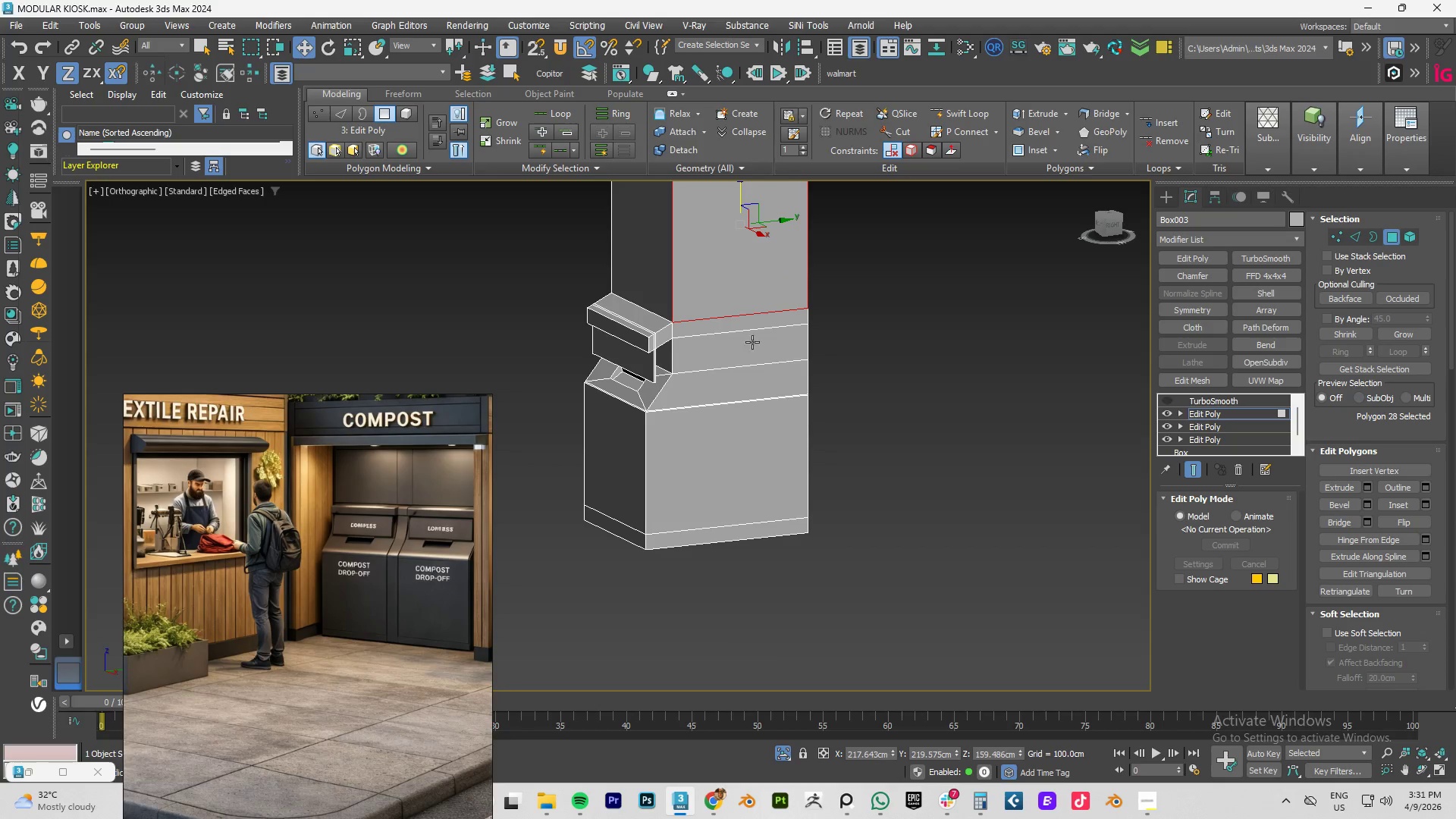 
left_click([740, 328])
 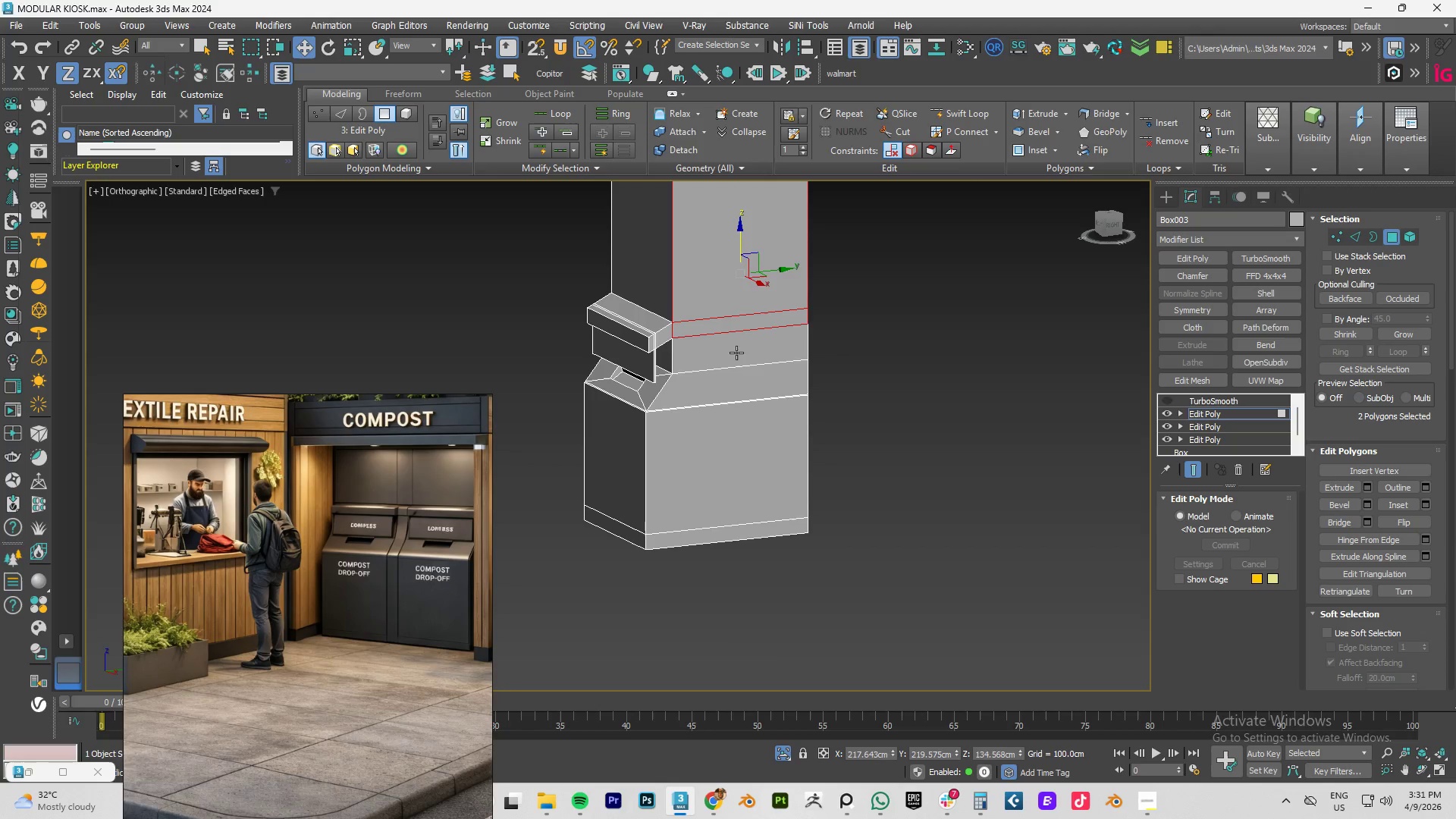 
double_click([736, 353])
 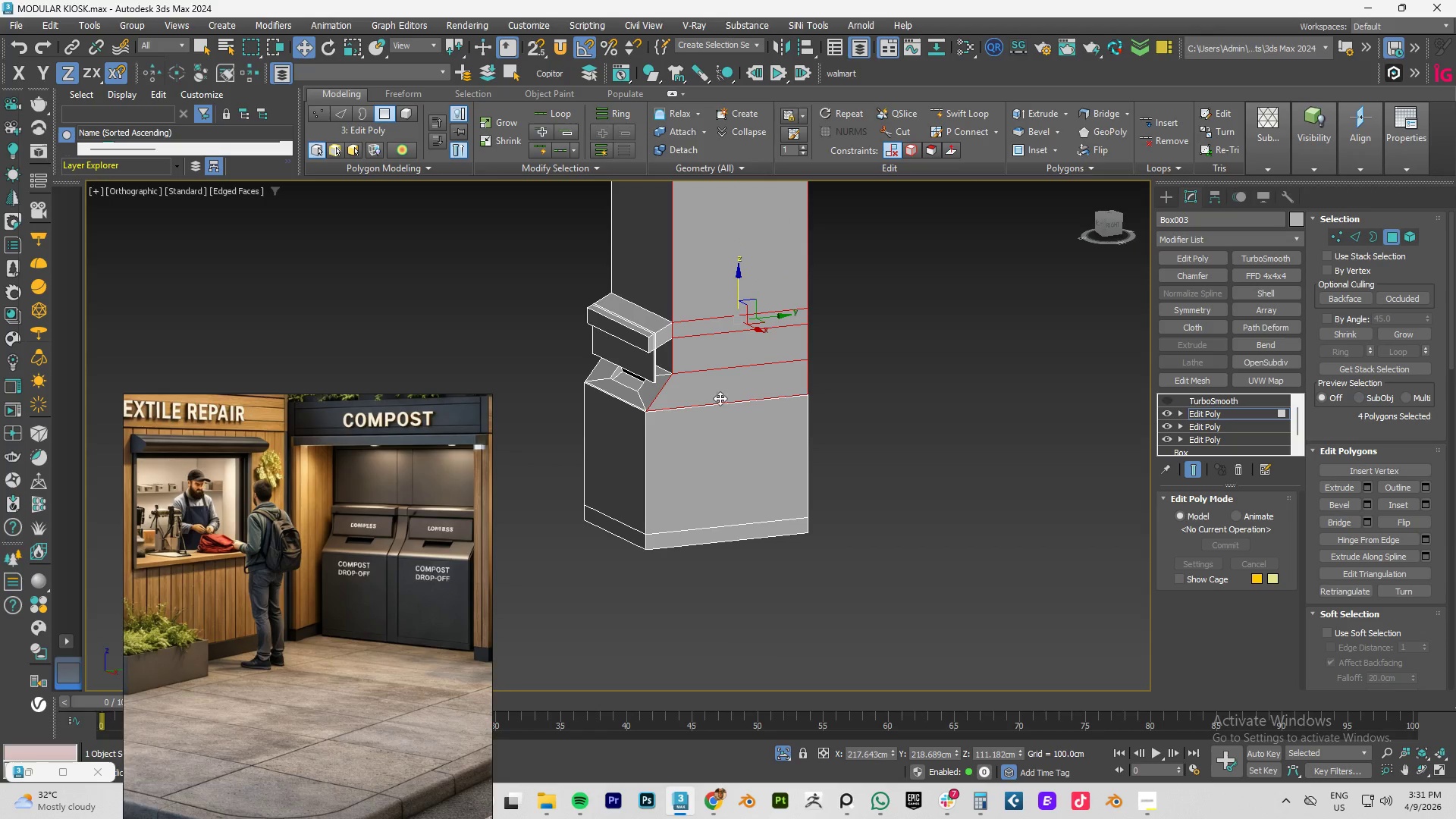 
hold_key(key=ControlLeft, duration=0.64)
triple_click([704, 446])
 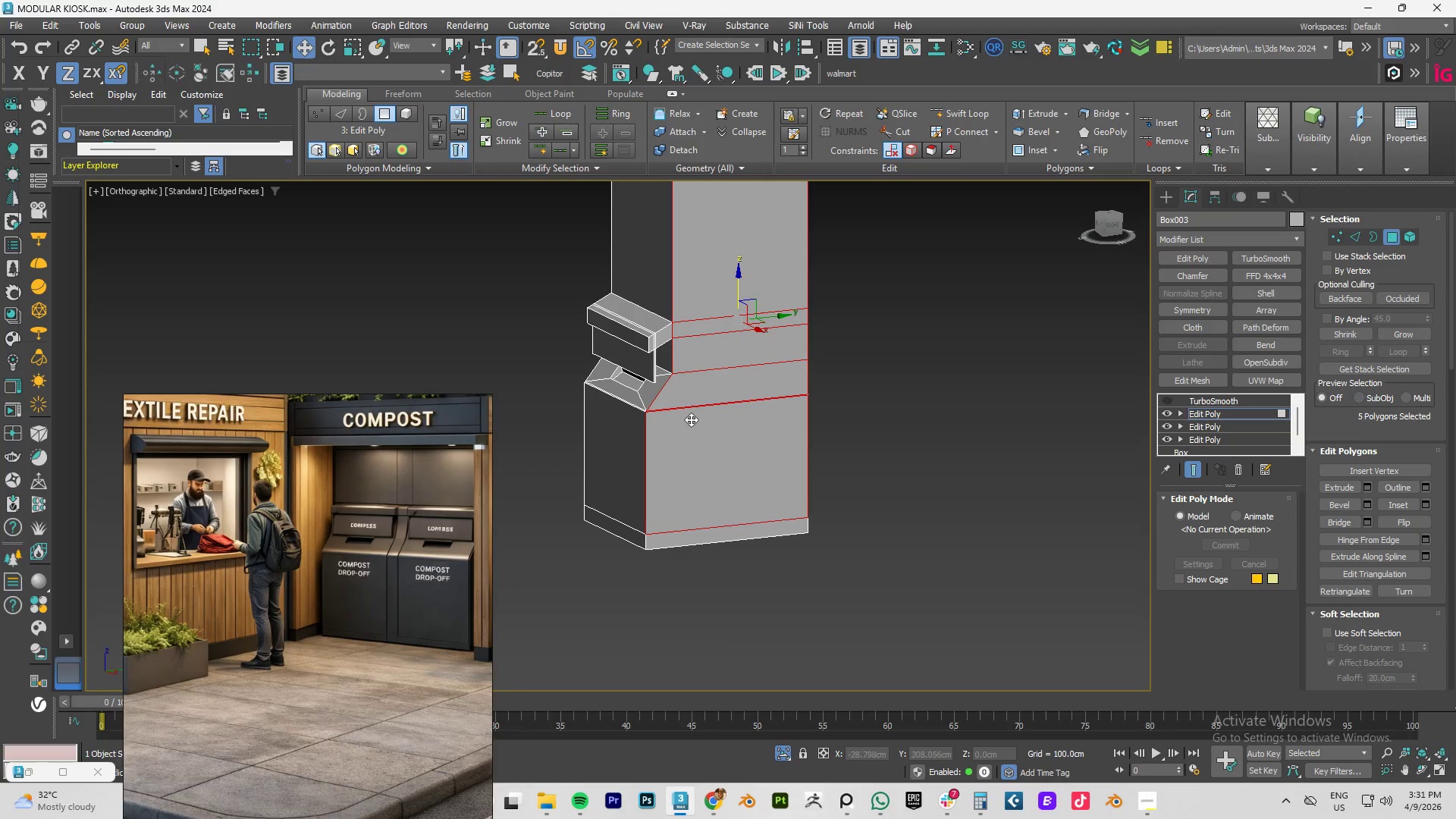 
scroll: coordinate [551, 338], scroll_direction: up, amount: 8.0
 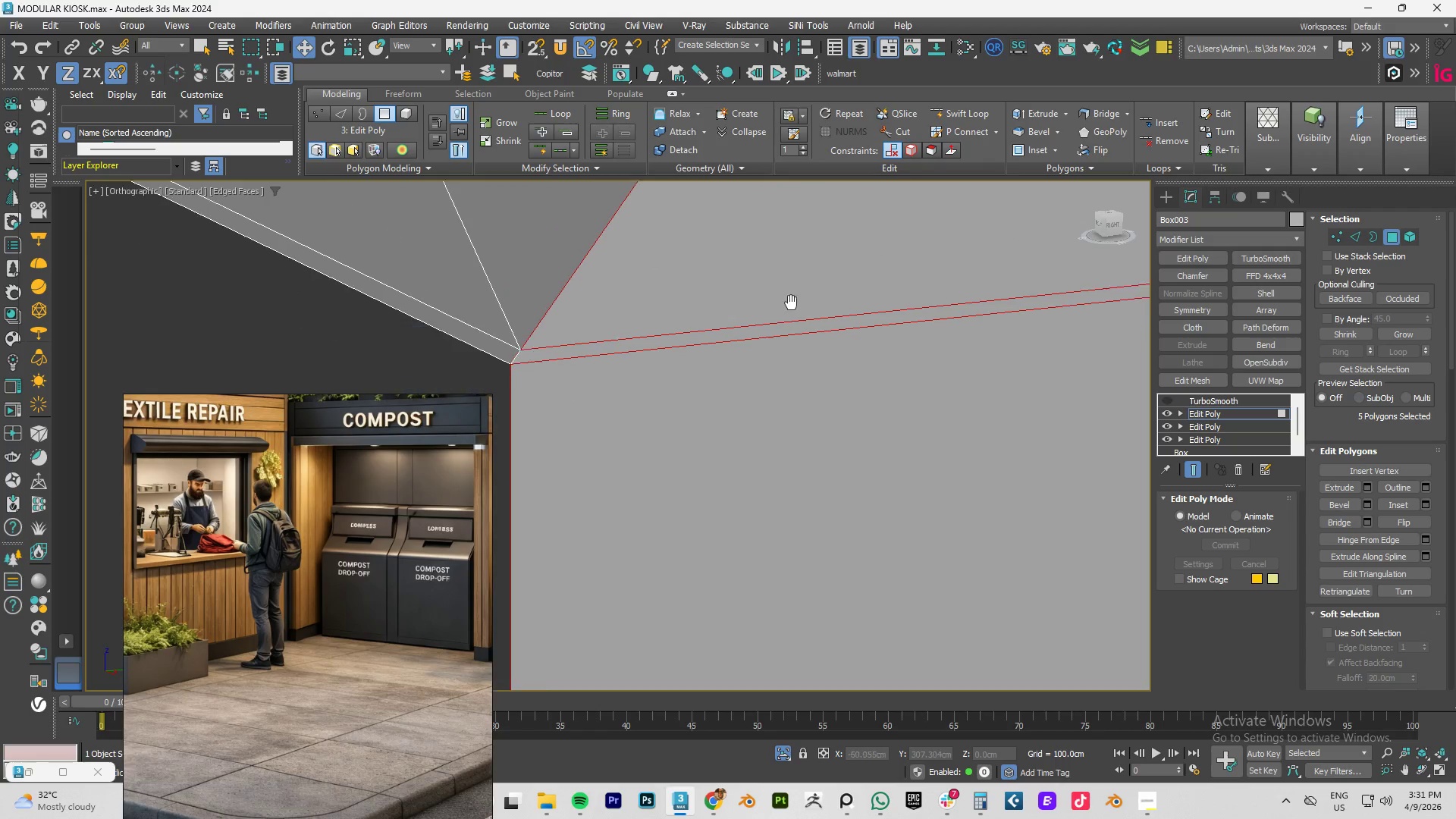 
hold_key(key=ControlLeft, duration=1.09)
left_click([646, 336])
 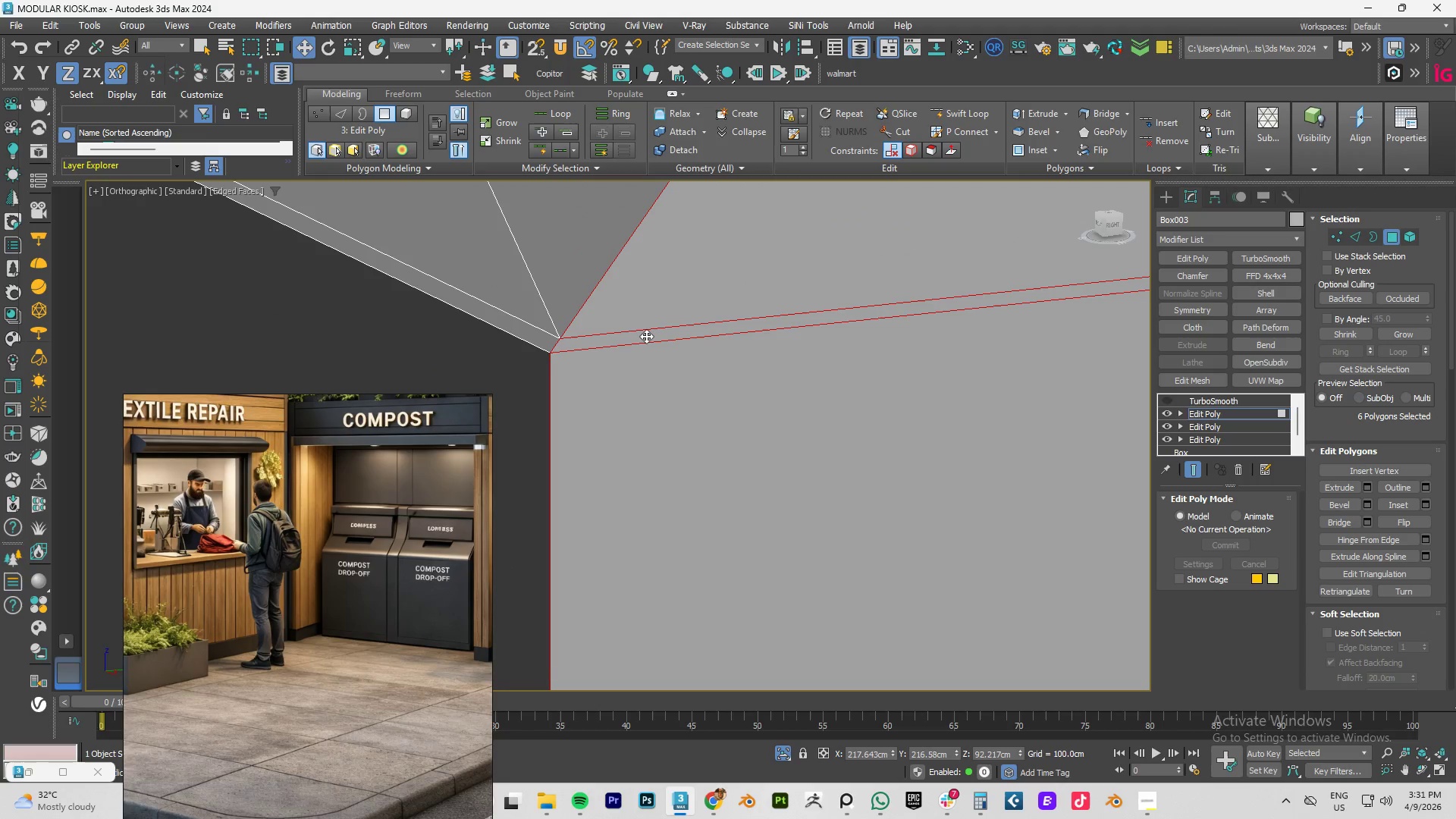 
scroll: coordinate [822, 534], scroll_direction: down, amount: 13.0
 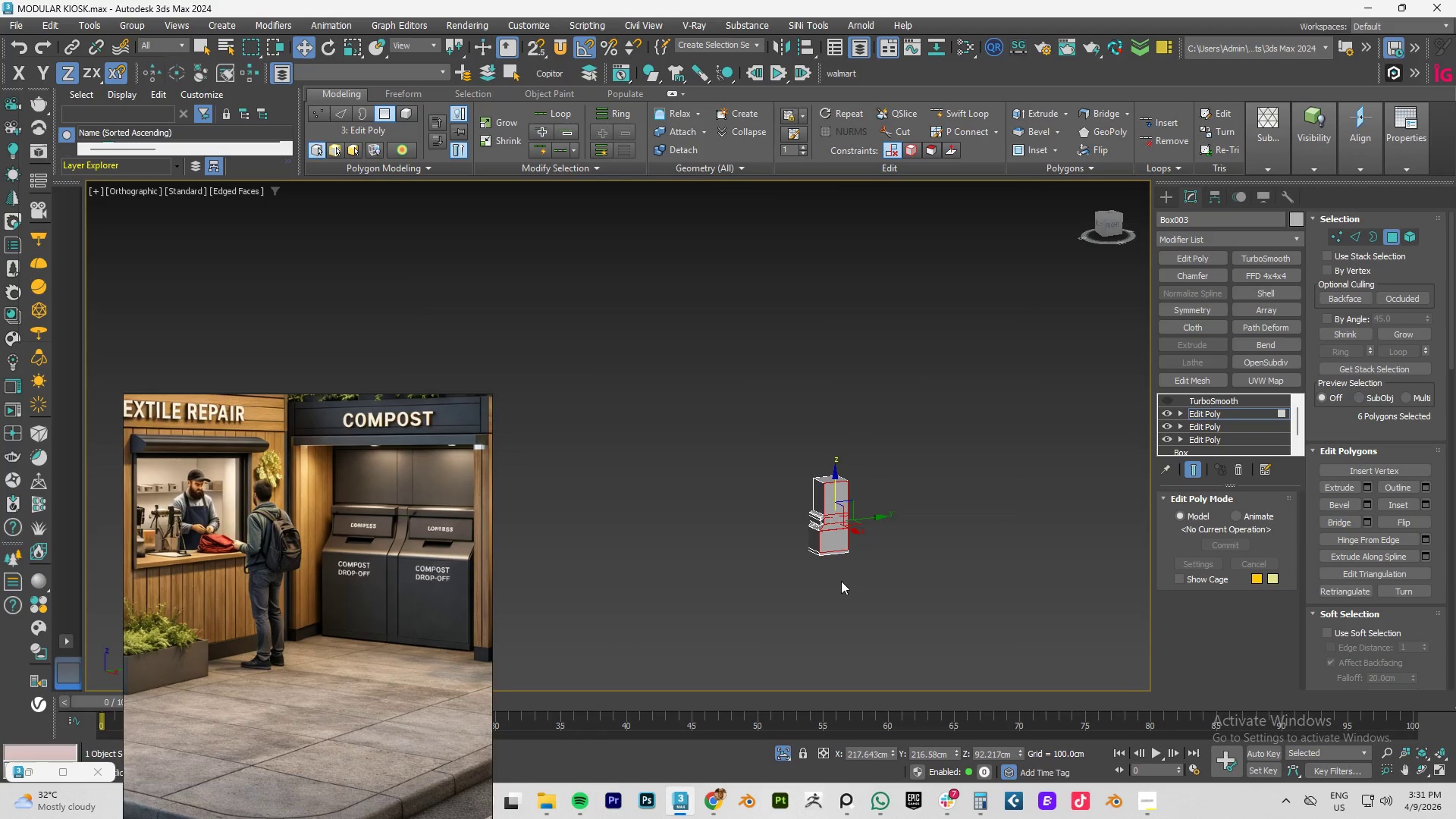 
hold_key(key=ControlLeft, duration=0.67)
 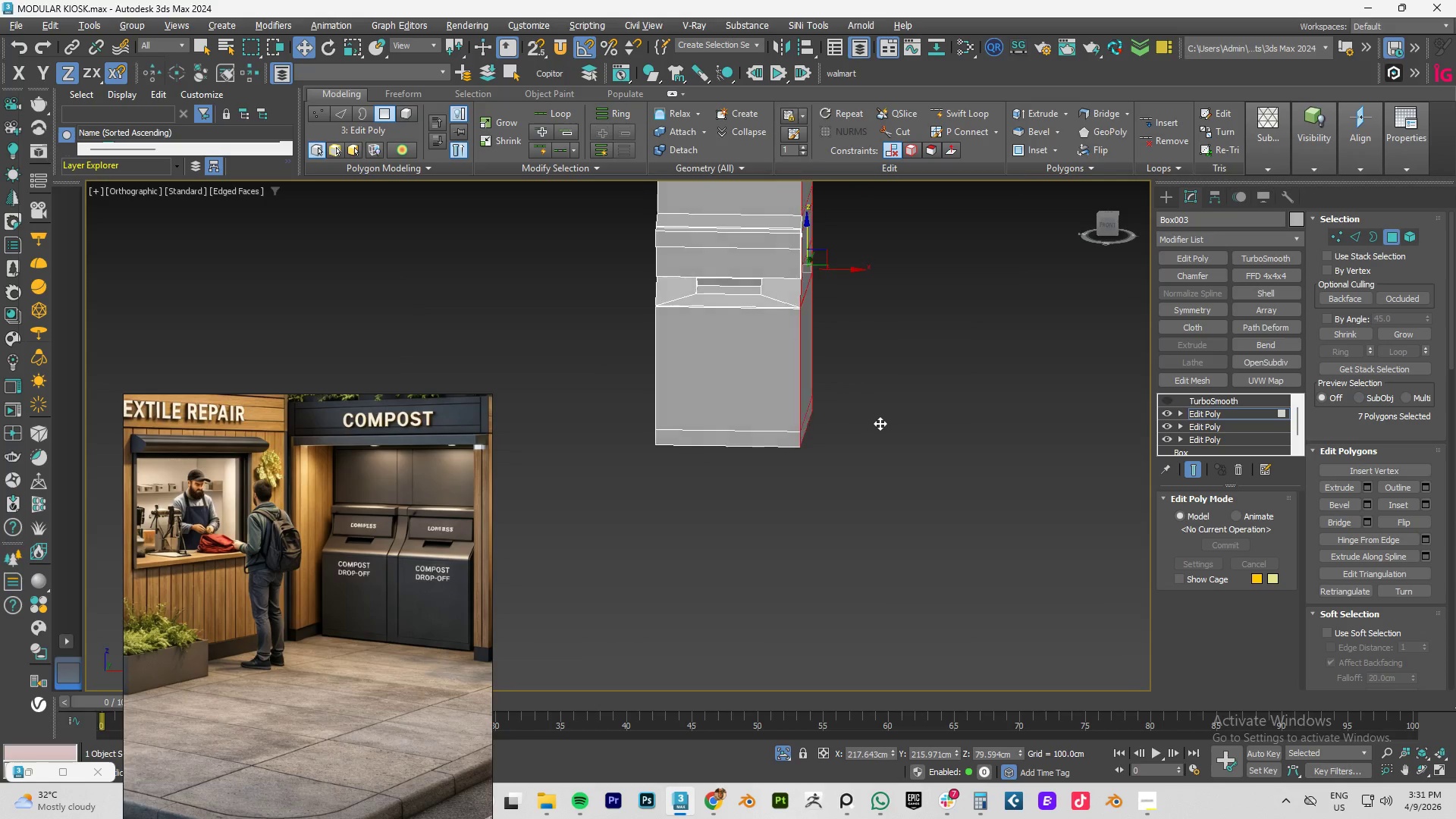 
scroll: coordinate [841, 581], scroll_direction: up, amount: 5.0
 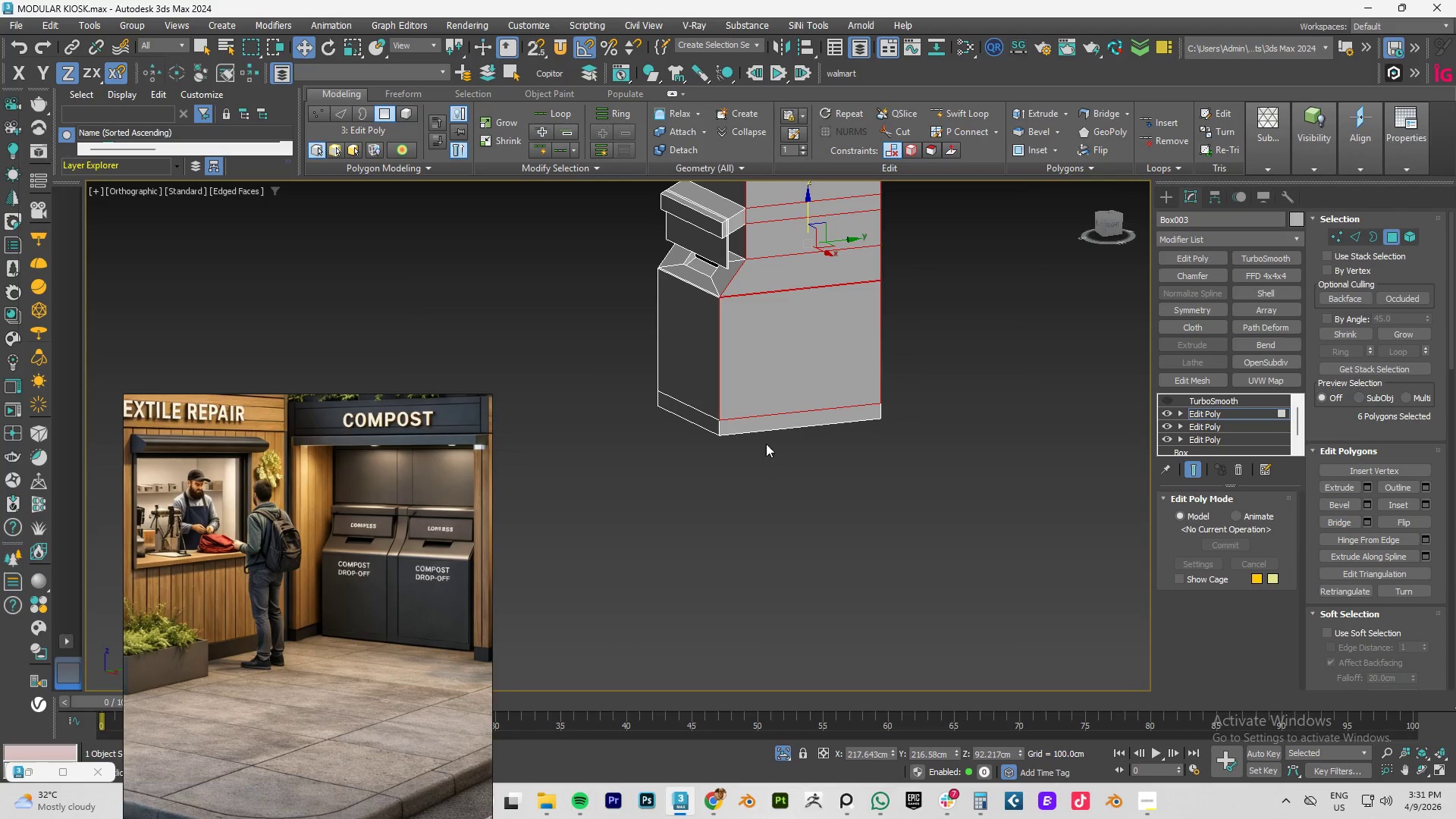 
left_click([764, 426])
 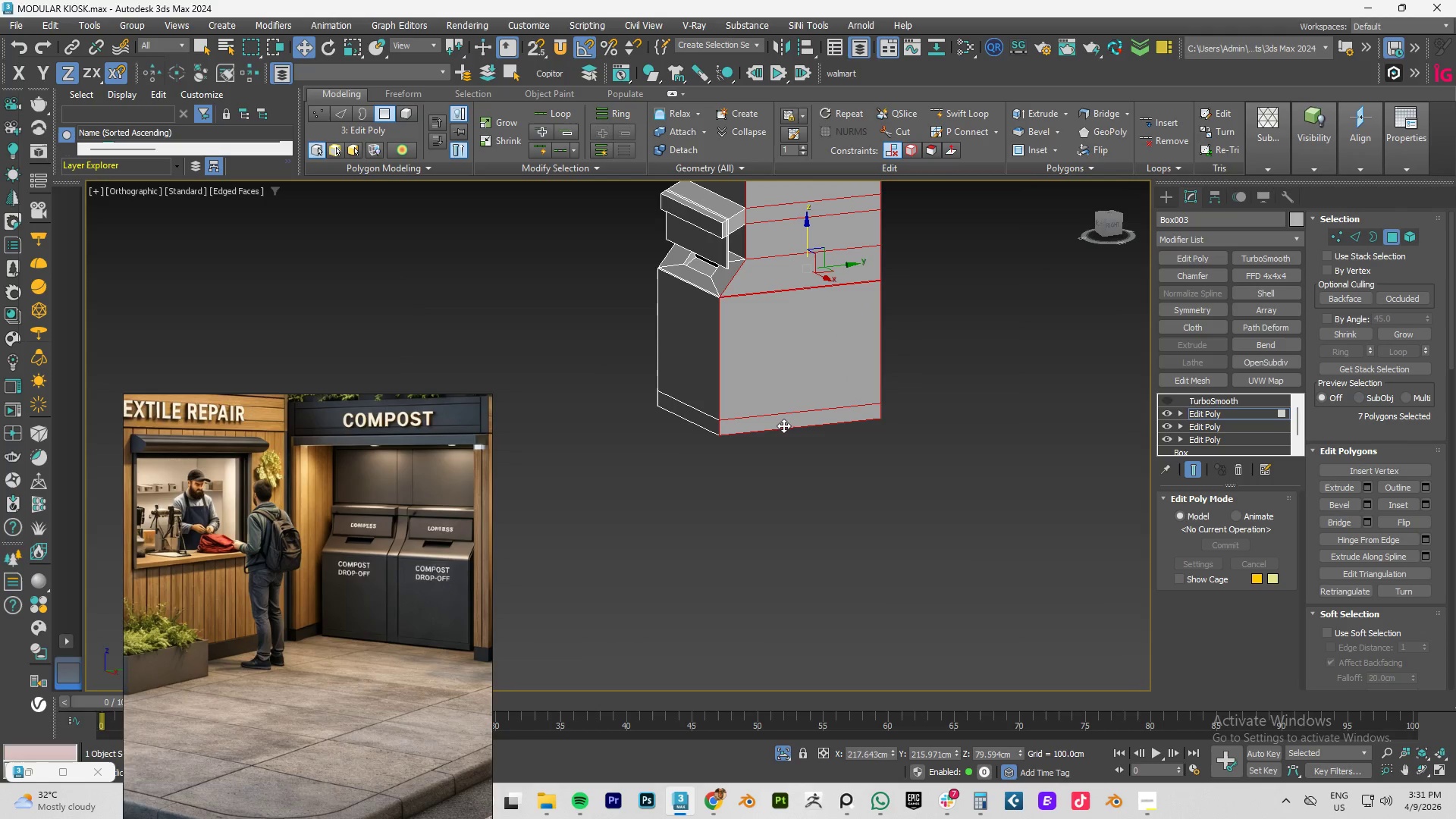 
hold_key(key=AltLeft, duration=0.59)
 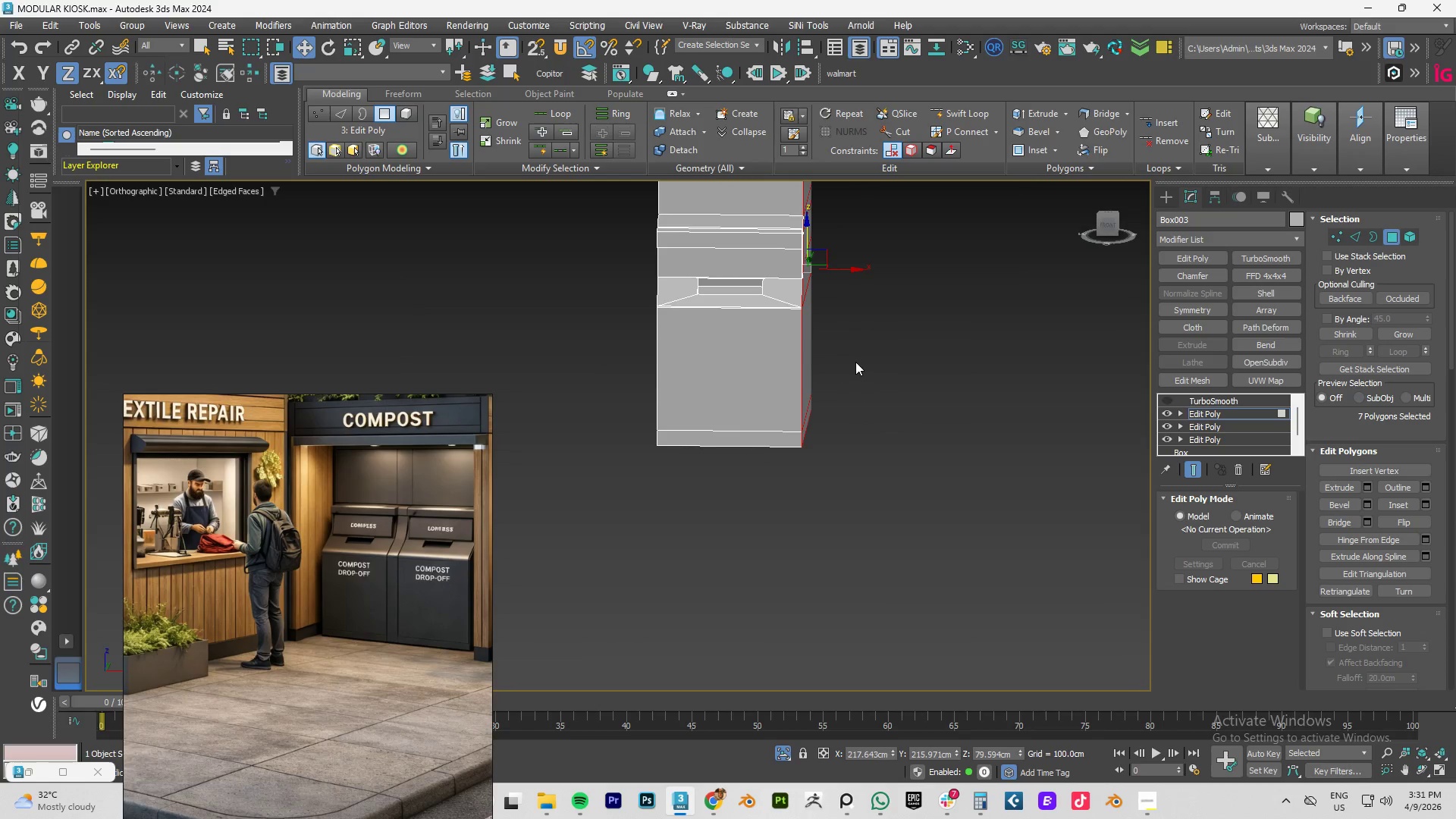 
type(fz)
 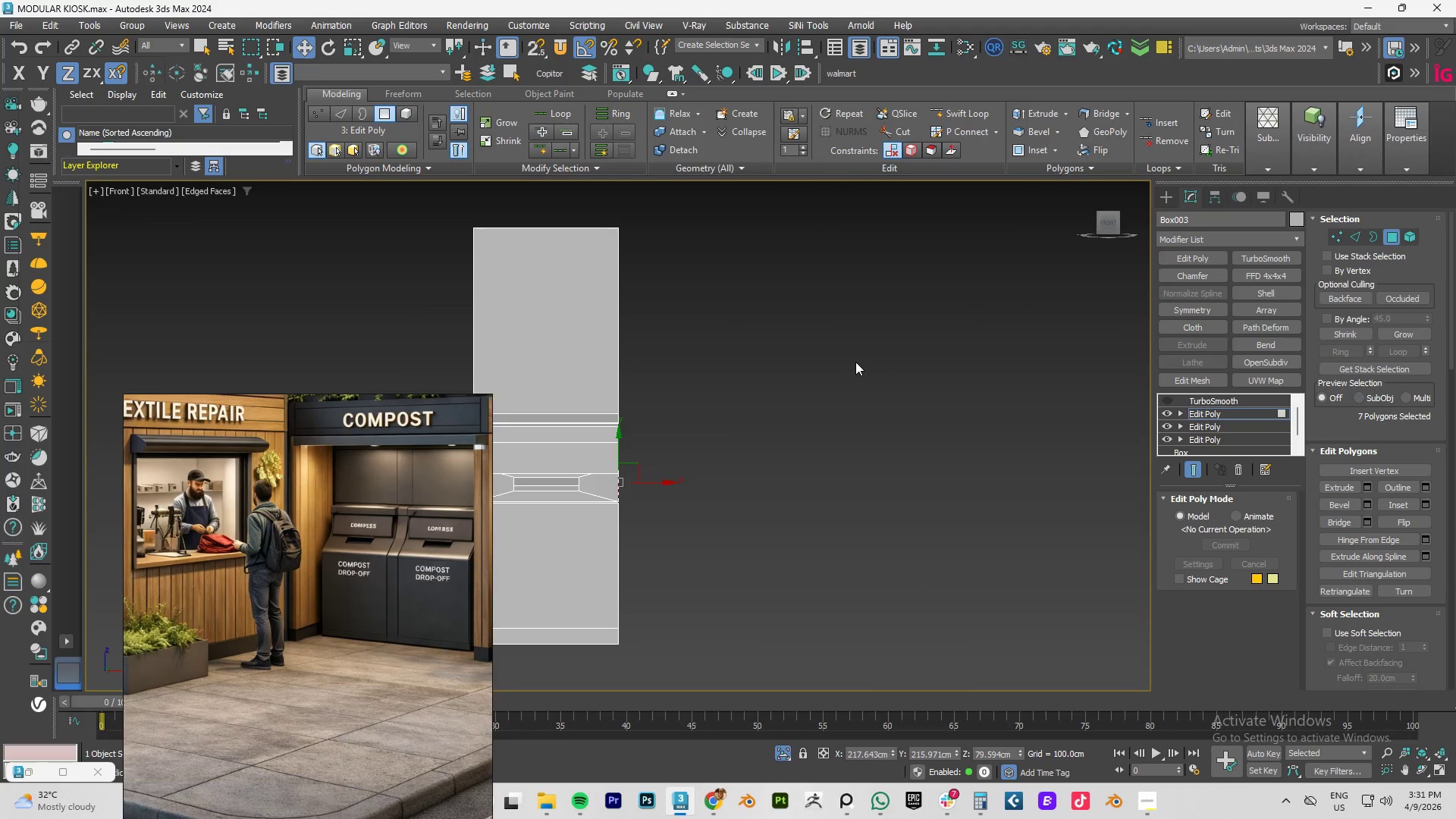 
scroll: coordinate [854, 363], scroll_direction: down, amount: 3.0
 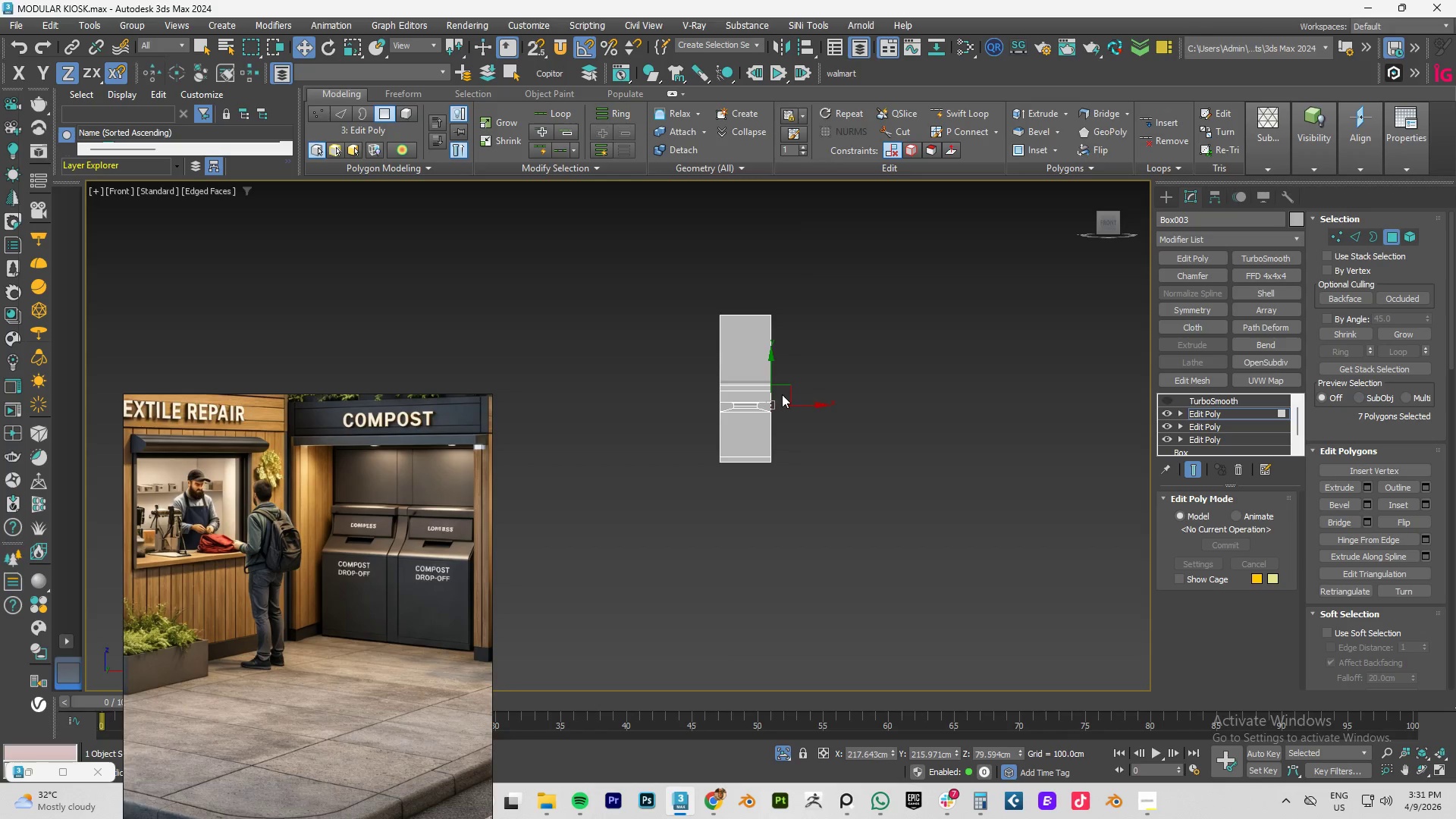 
scroll: coordinate [782, 394], scroll_direction: up, amount: 2.0
 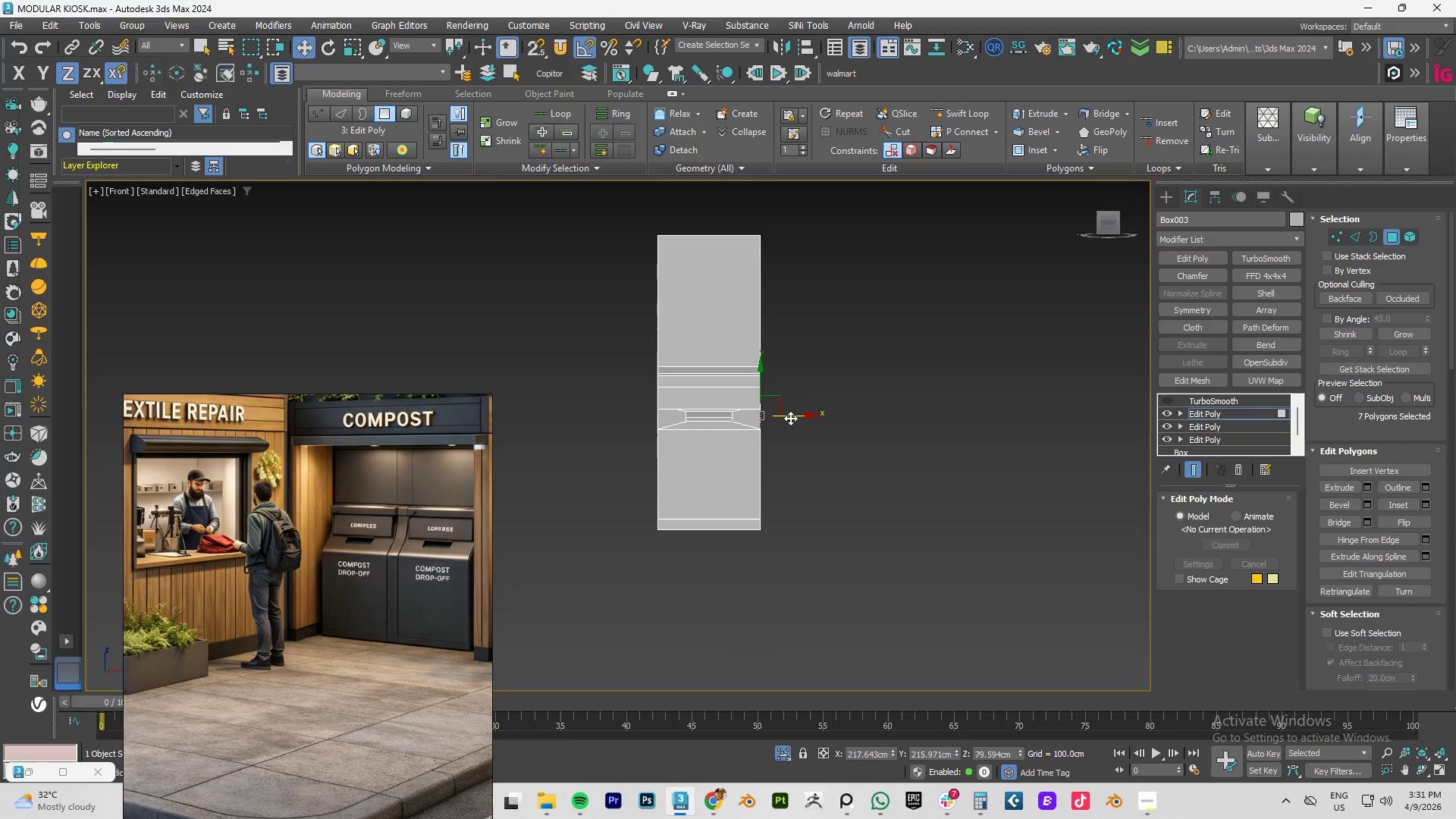 
hold_key(key=ShiftLeft, duration=1.5)
left_click_drag(start_coordinate=[795, 414], to_coordinate=[812, 413])
 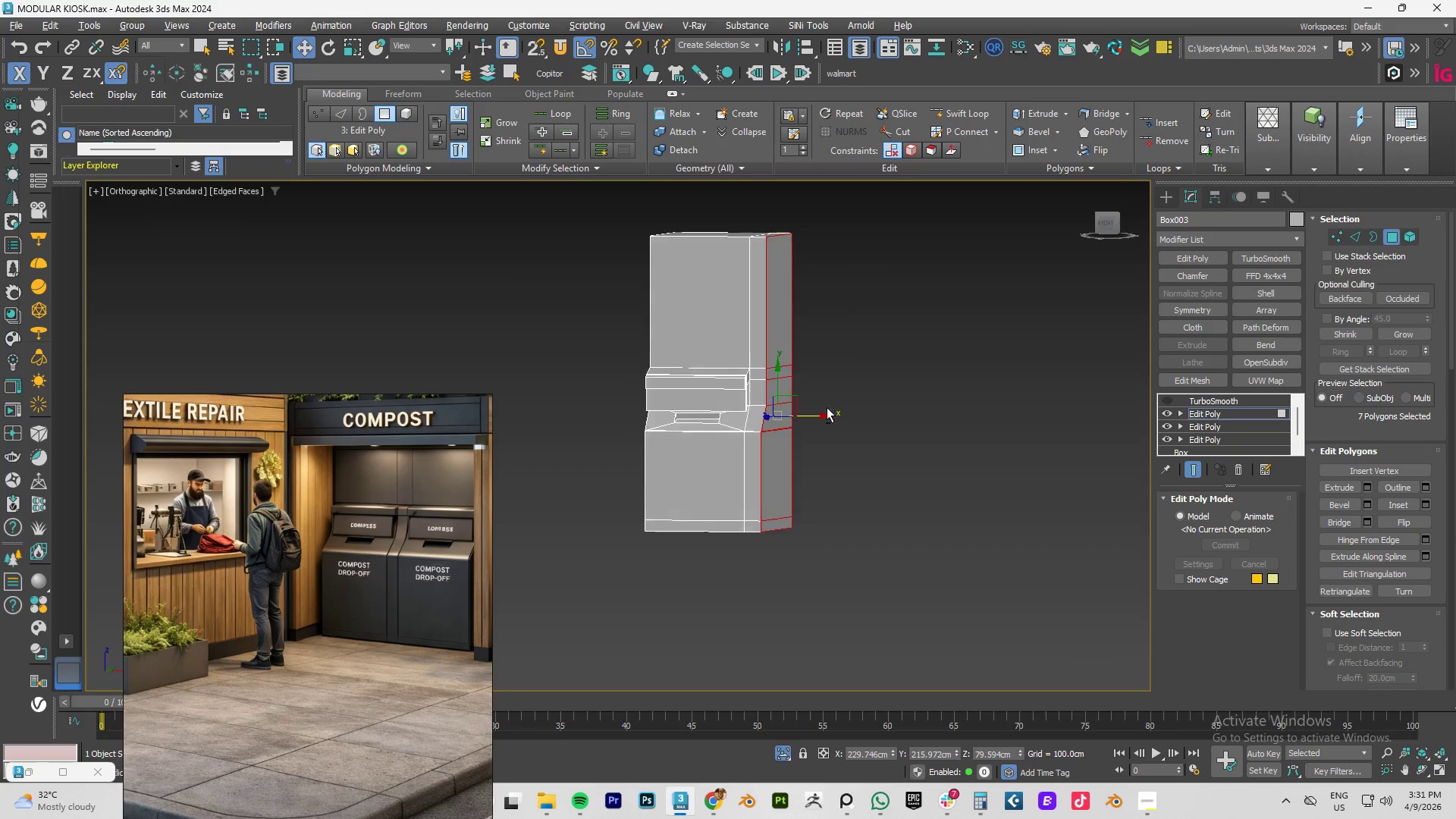 
hold_key(key=ShiftLeft, duration=1.52)
 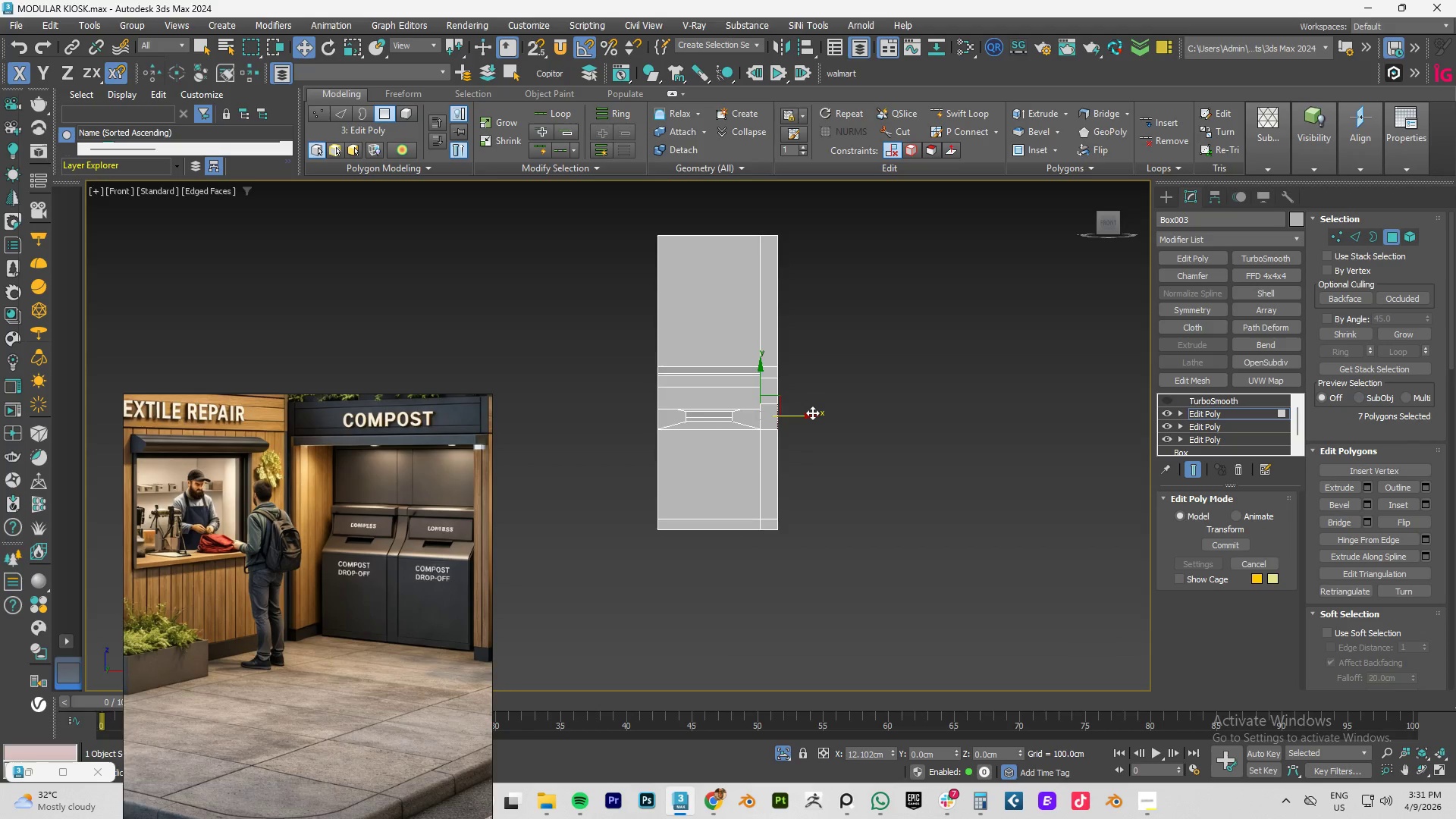 
hold_key(key=ShiftLeft, duration=0.75)
 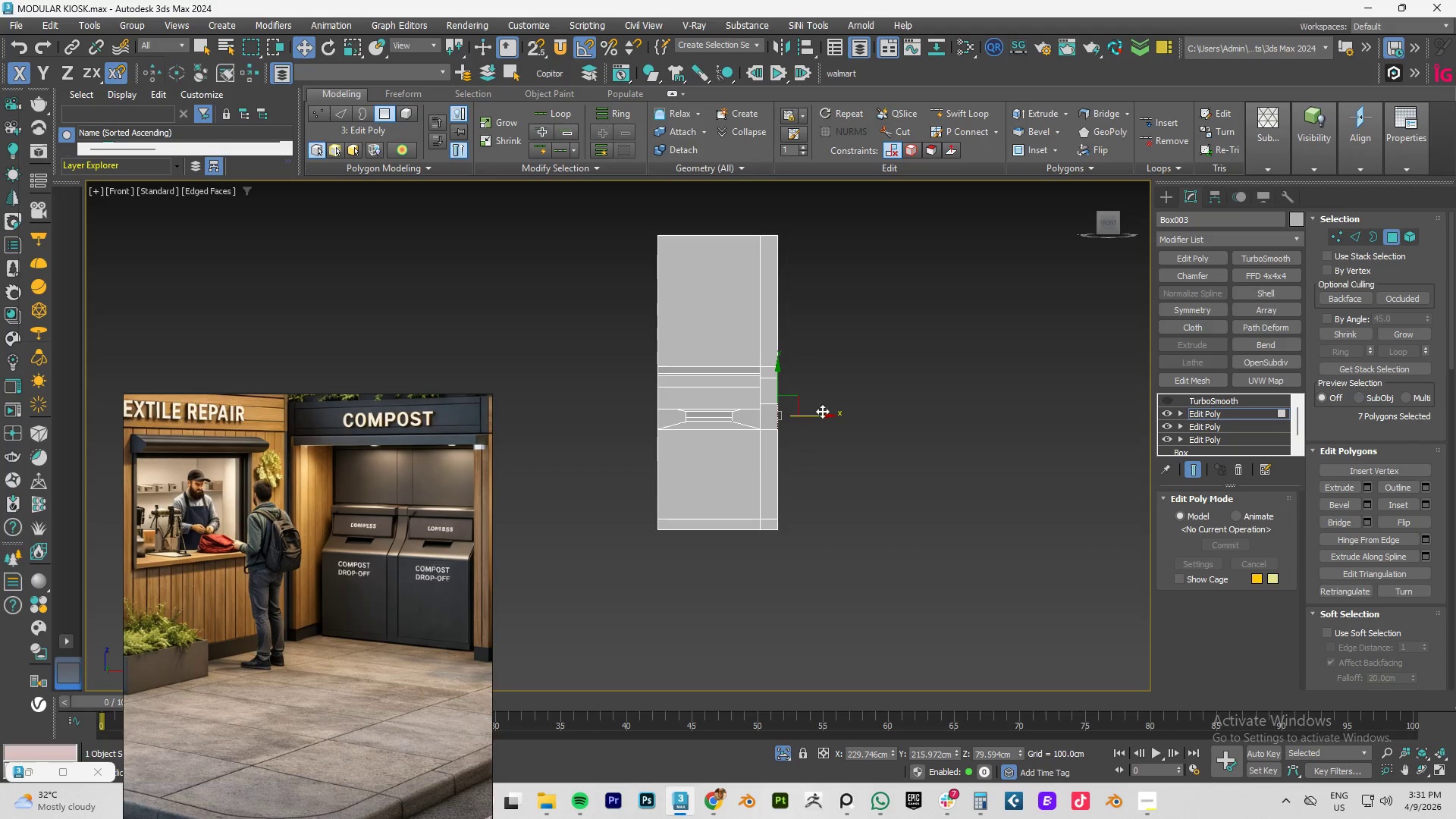 
hold_key(key=AltLeft, duration=1.5)
 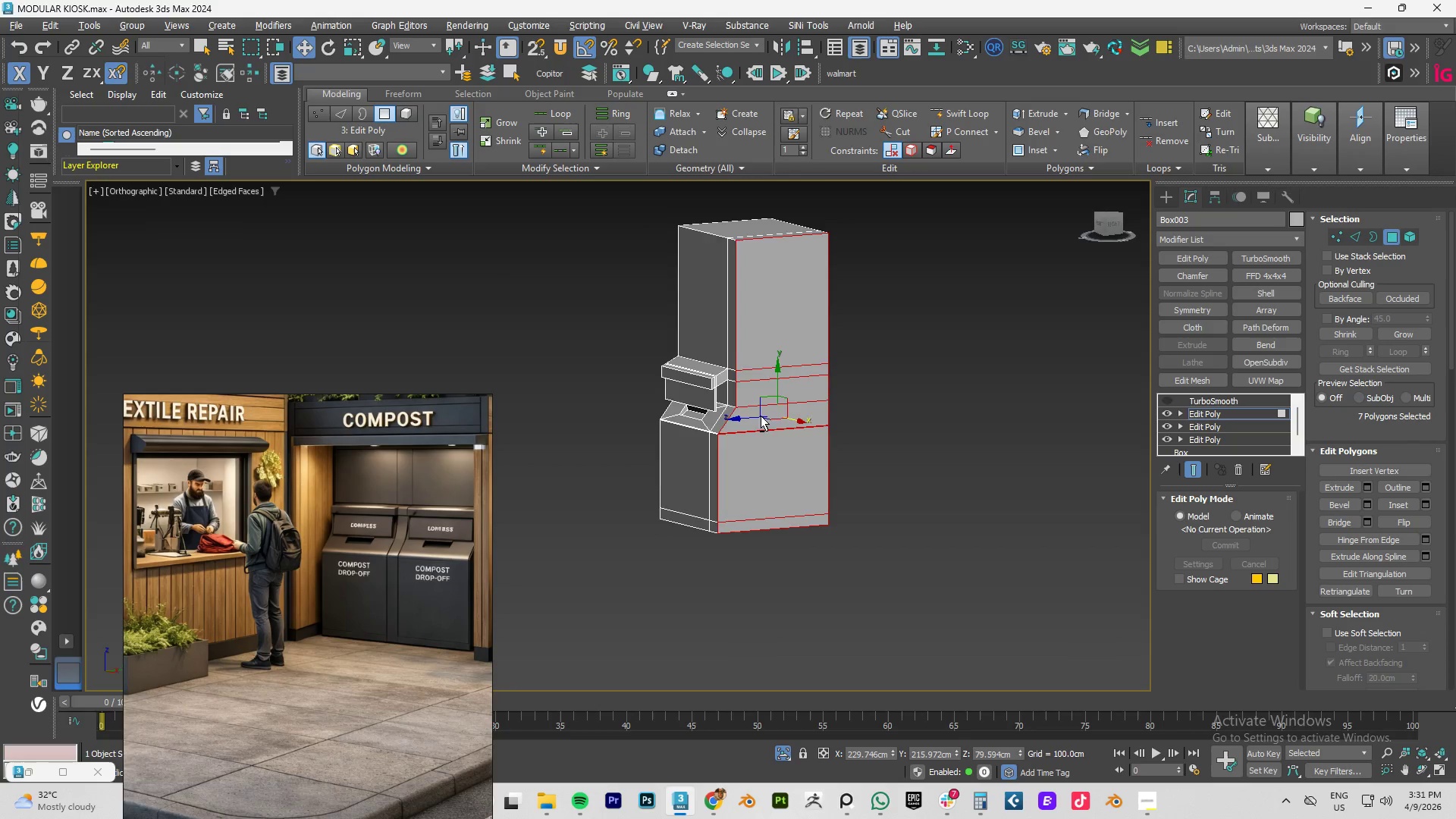 
hold_key(key=AltLeft, duration=1.39)
 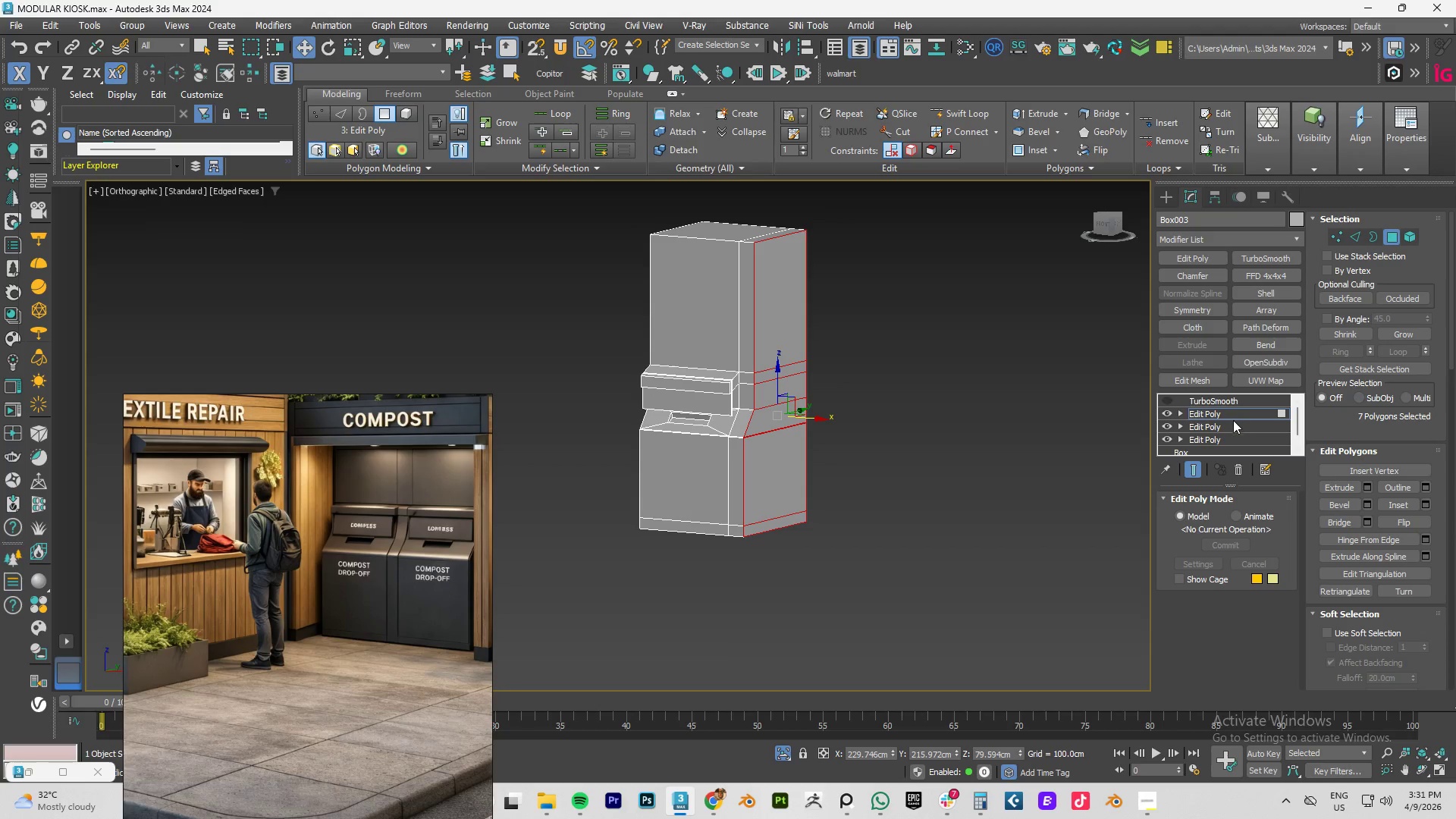 
left_click([1218, 415])
 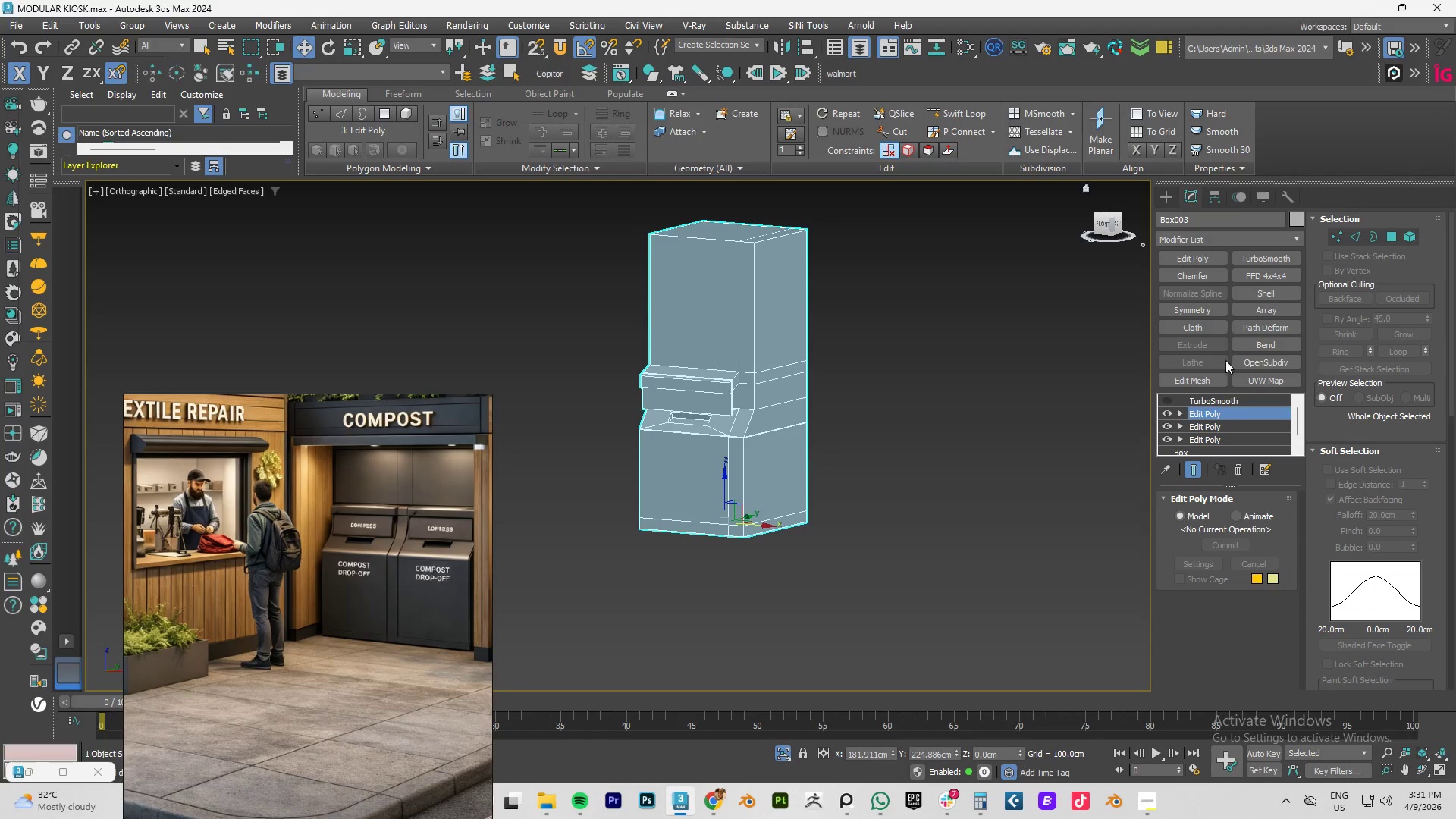 
left_click([1197, 312])
 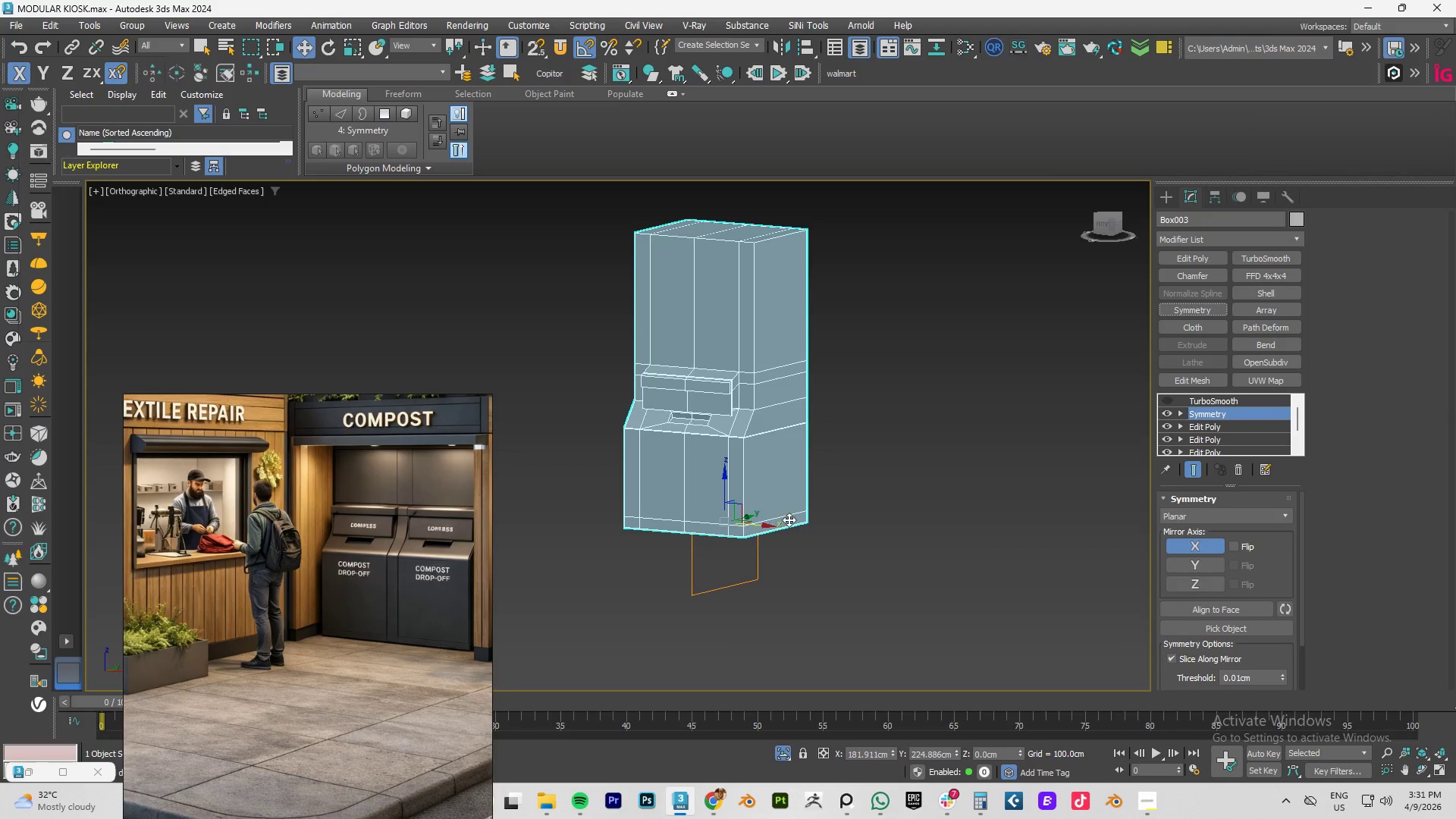 
key(1)
 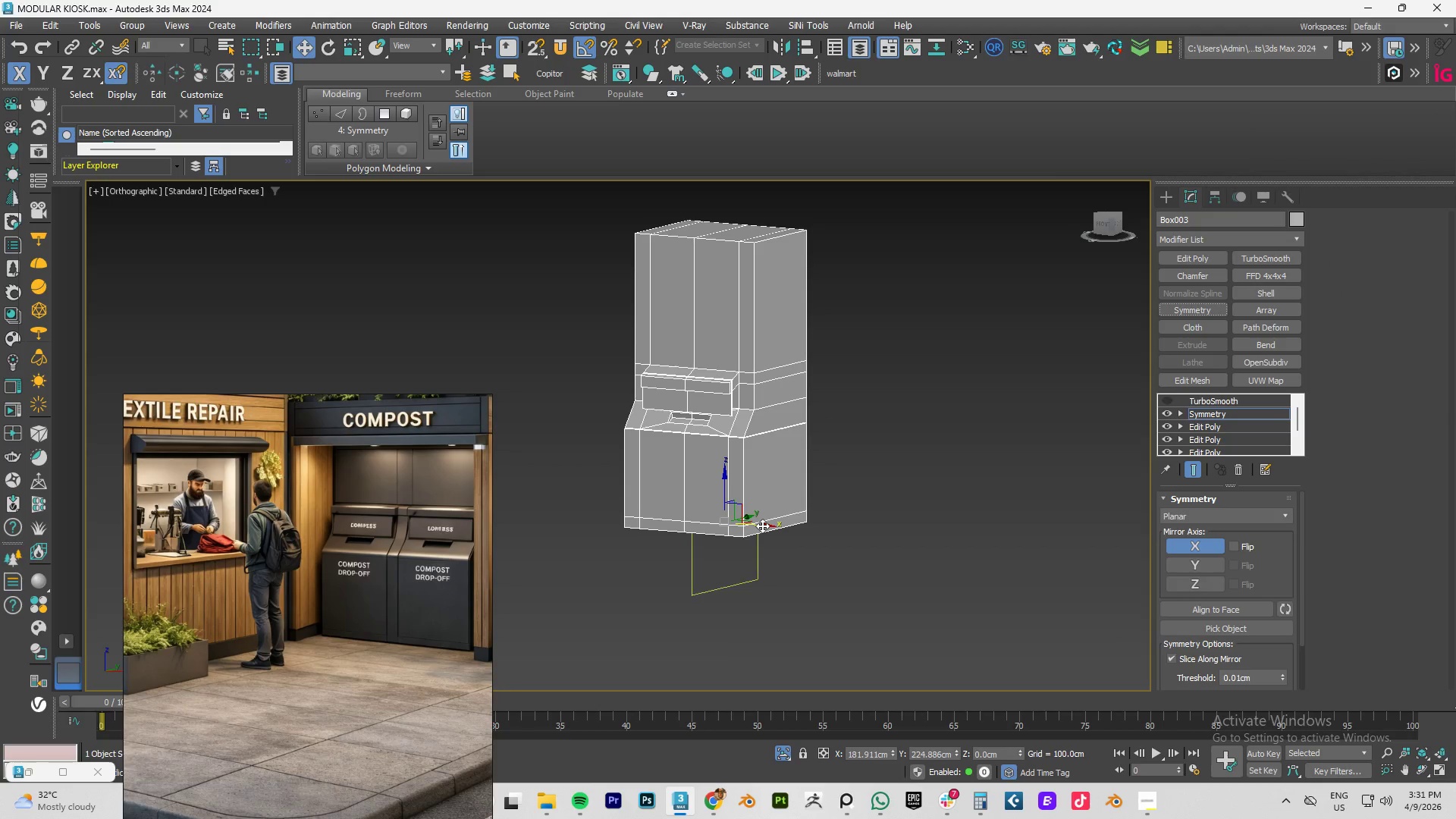 
left_click_drag(start_coordinate=[762, 526], to_coordinate=[798, 528])
 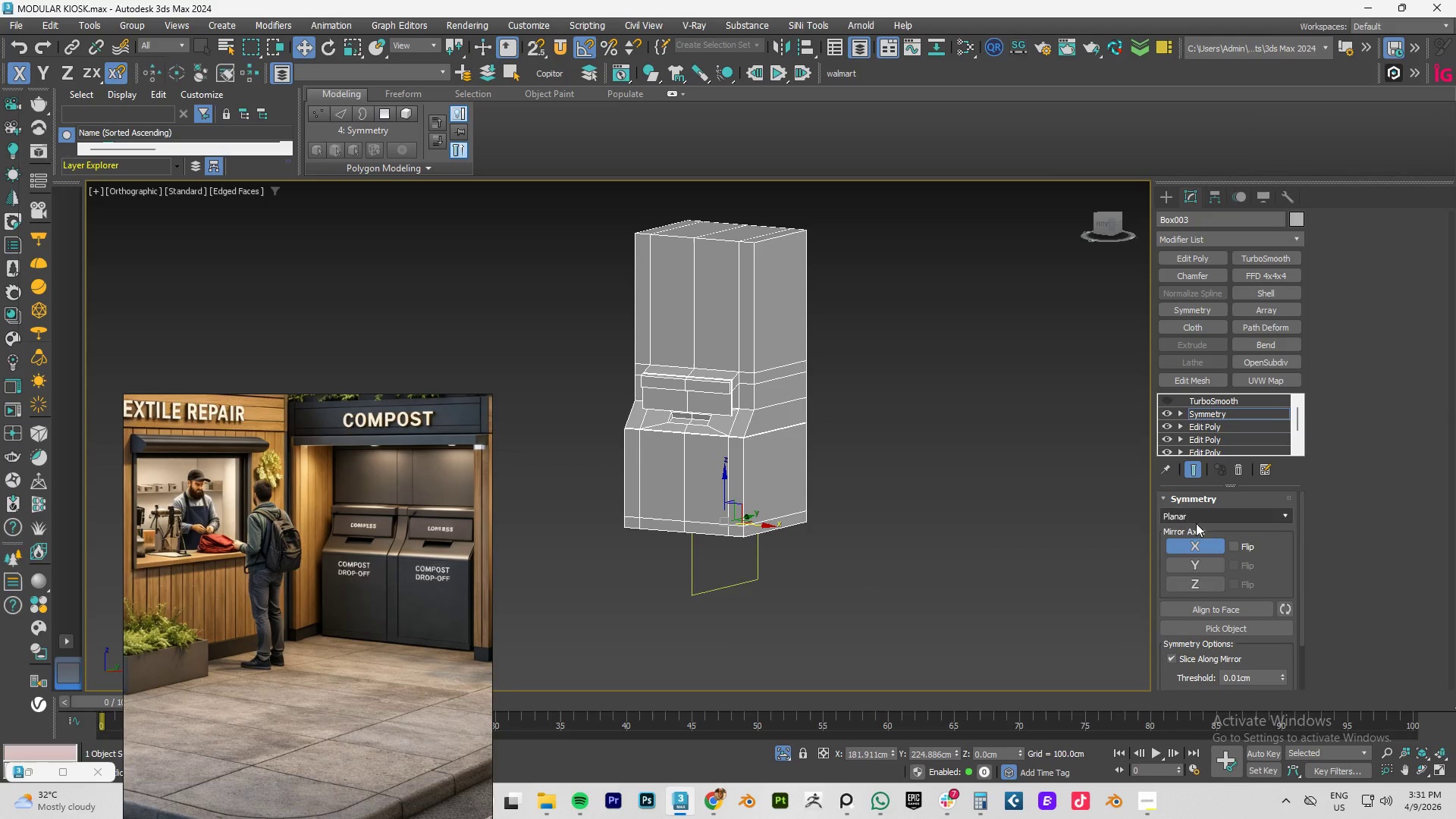 
key(Control+Z)
 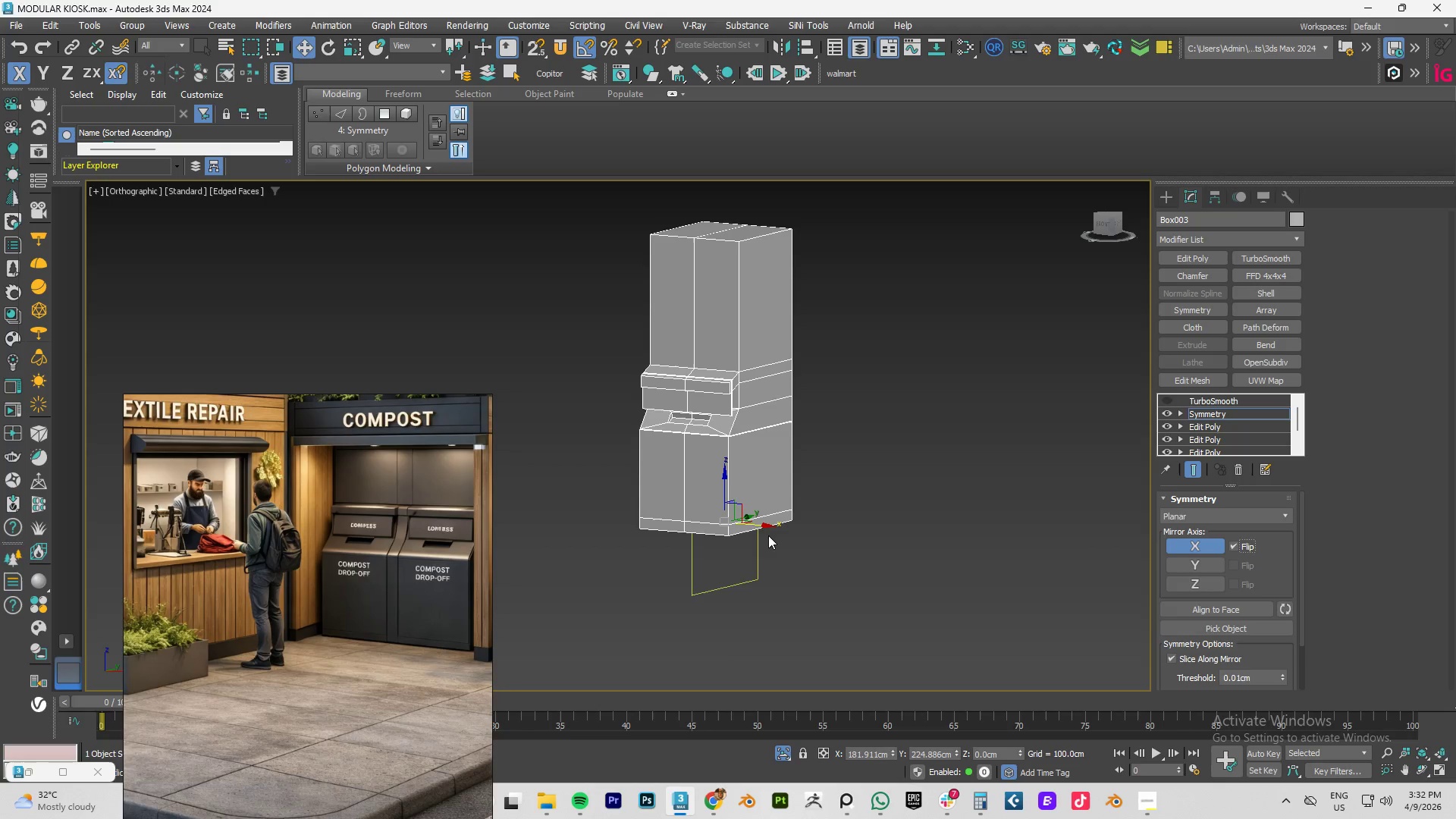 
left_click_drag(start_coordinate=[762, 526], to_coordinate=[822, 531])
 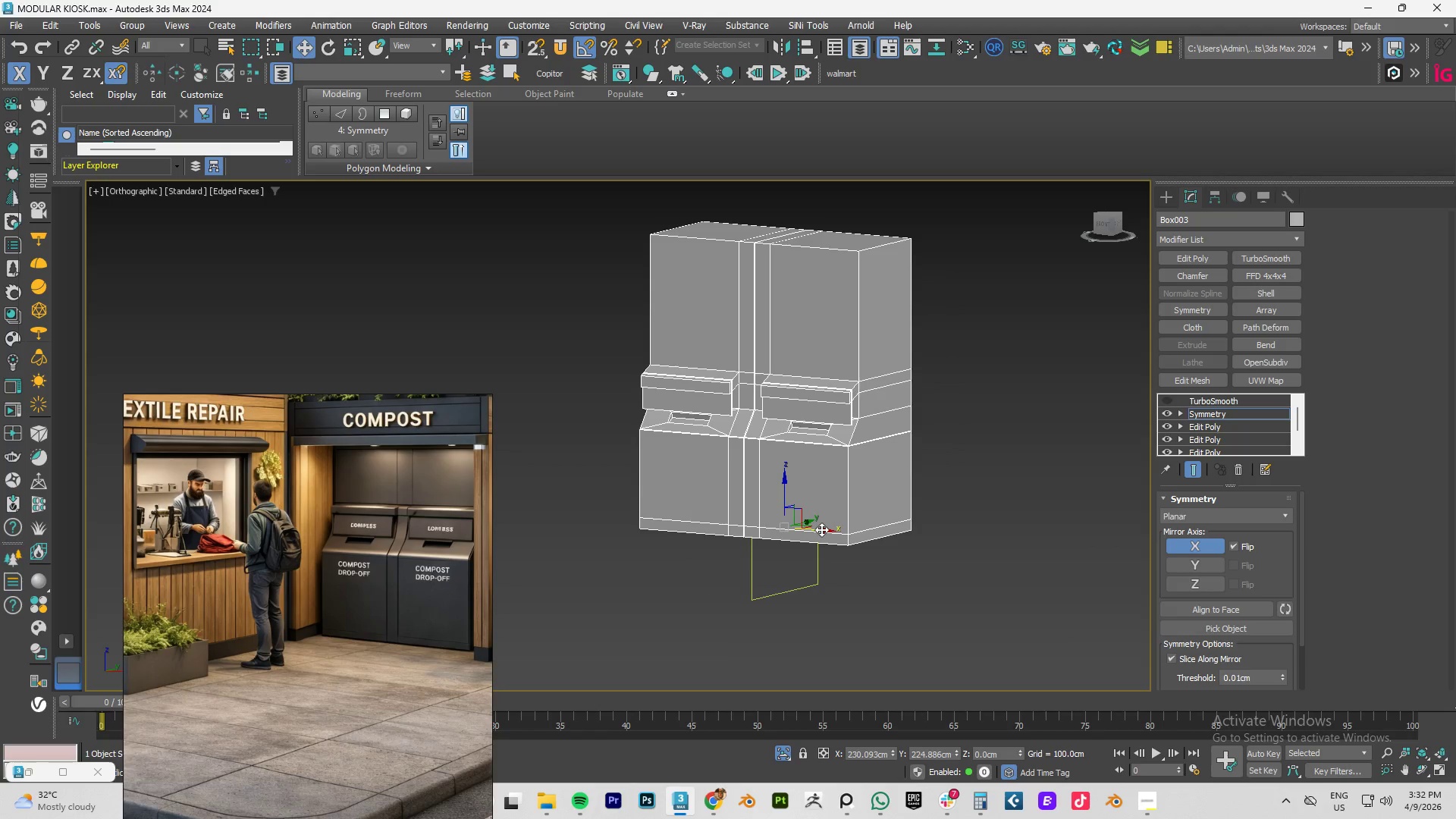 
type(fz)
 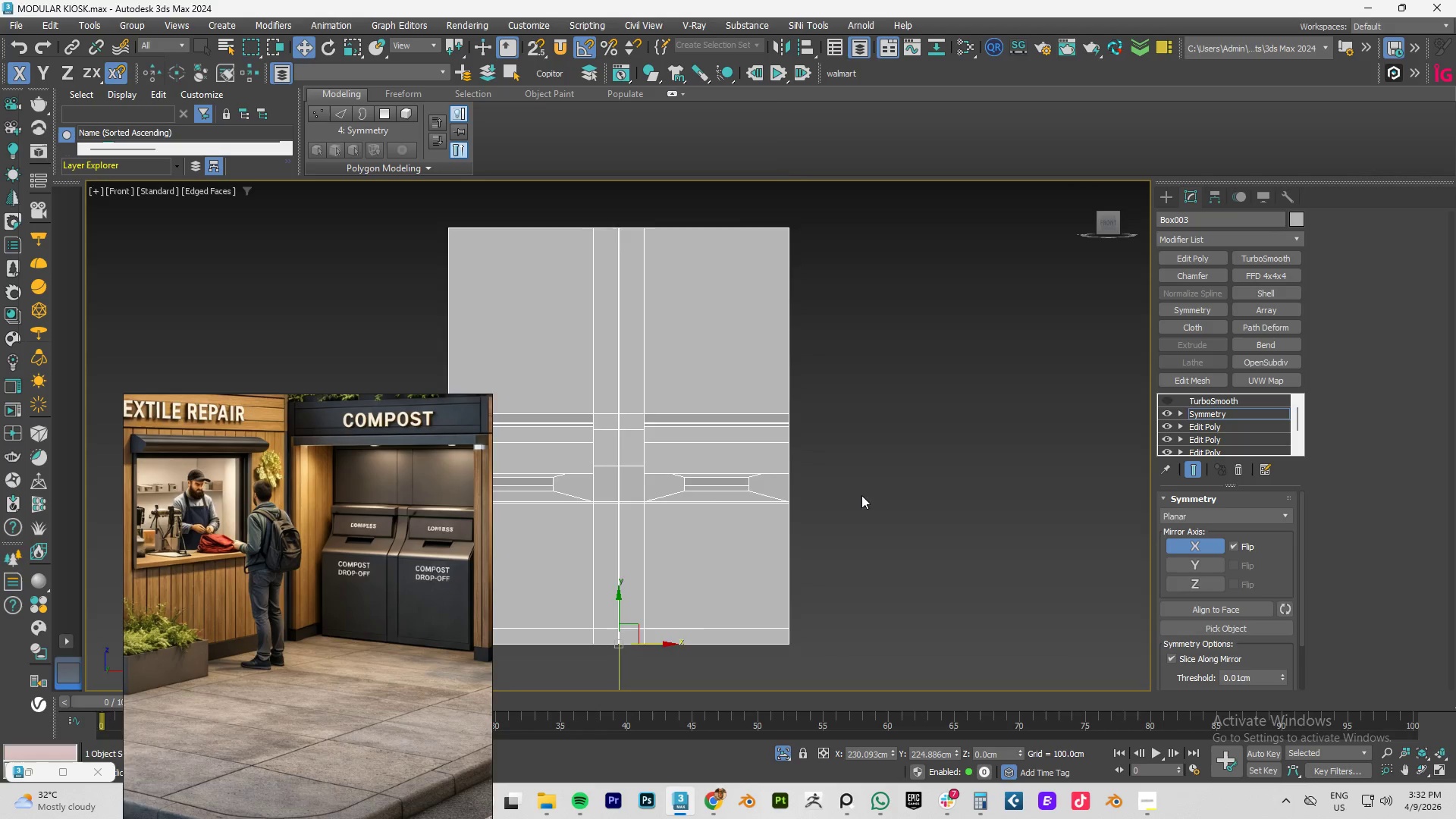 
scroll: coordinate [856, 494], scroll_direction: down, amount: 2.0
 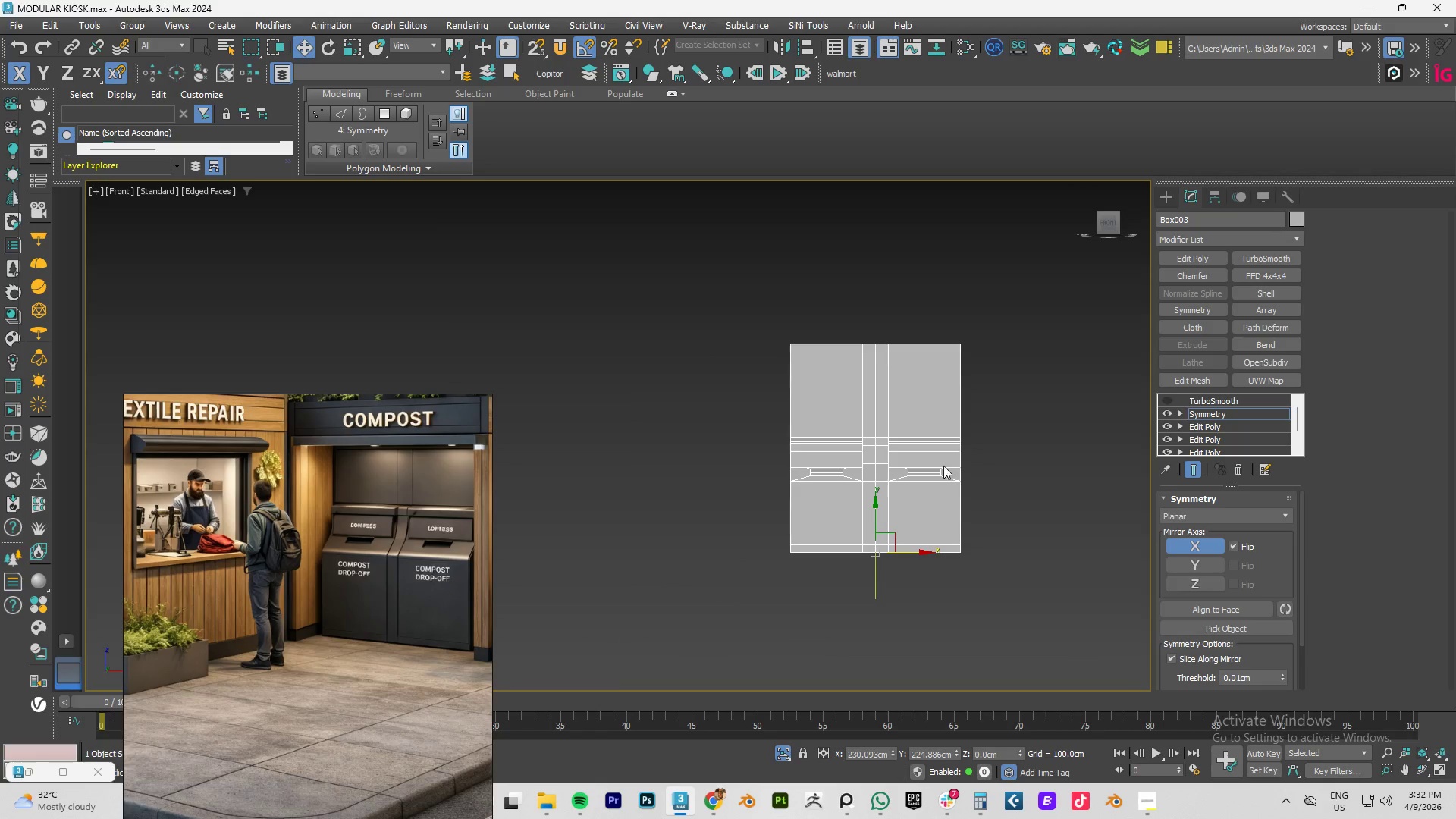 
scroll: coordinate [878, 491], scroll_direction: up, amount: 2.0
 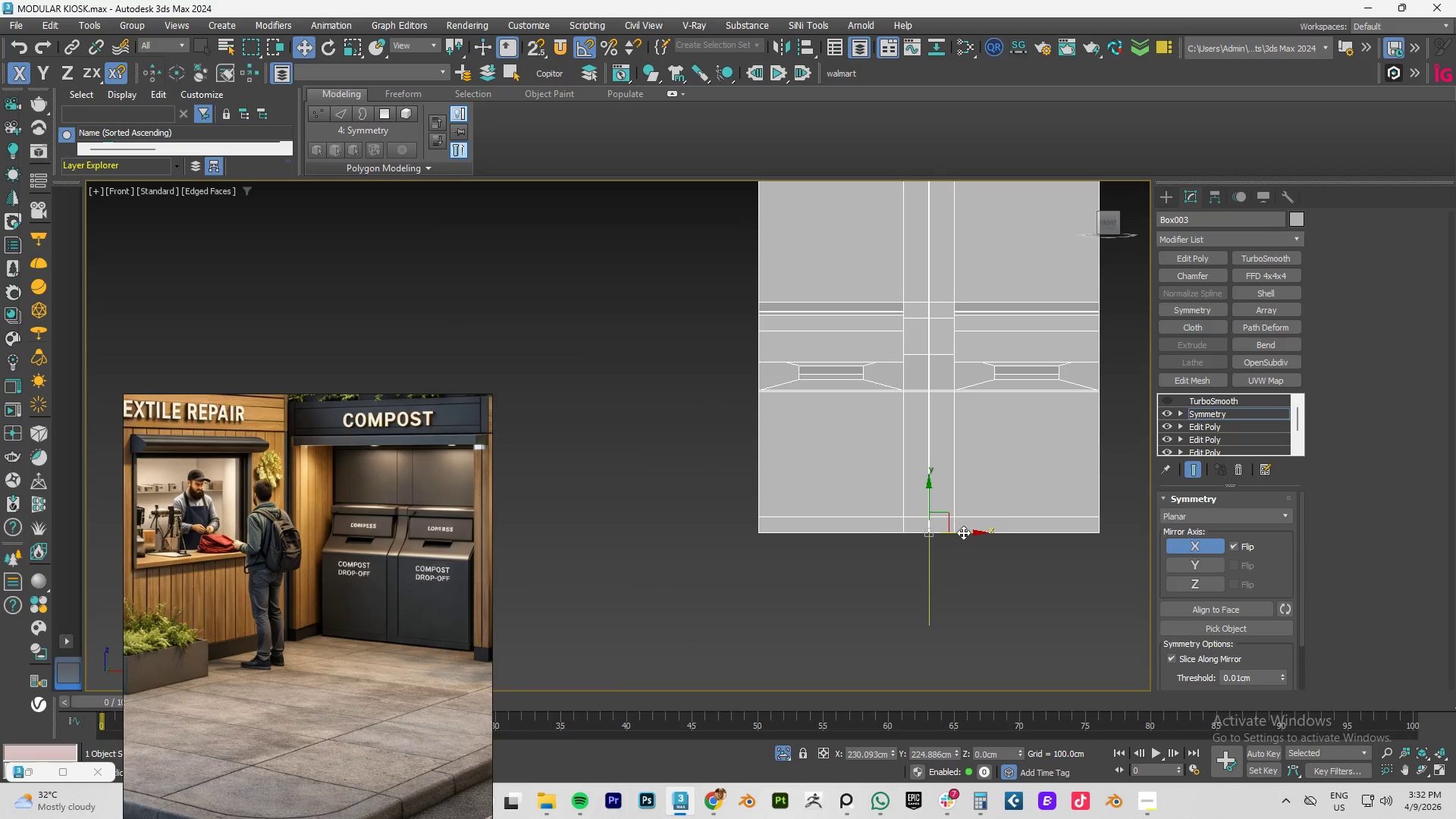 
left_click_drag(start_coordinate=[963, 532], to_coordinate=[943, 508])
 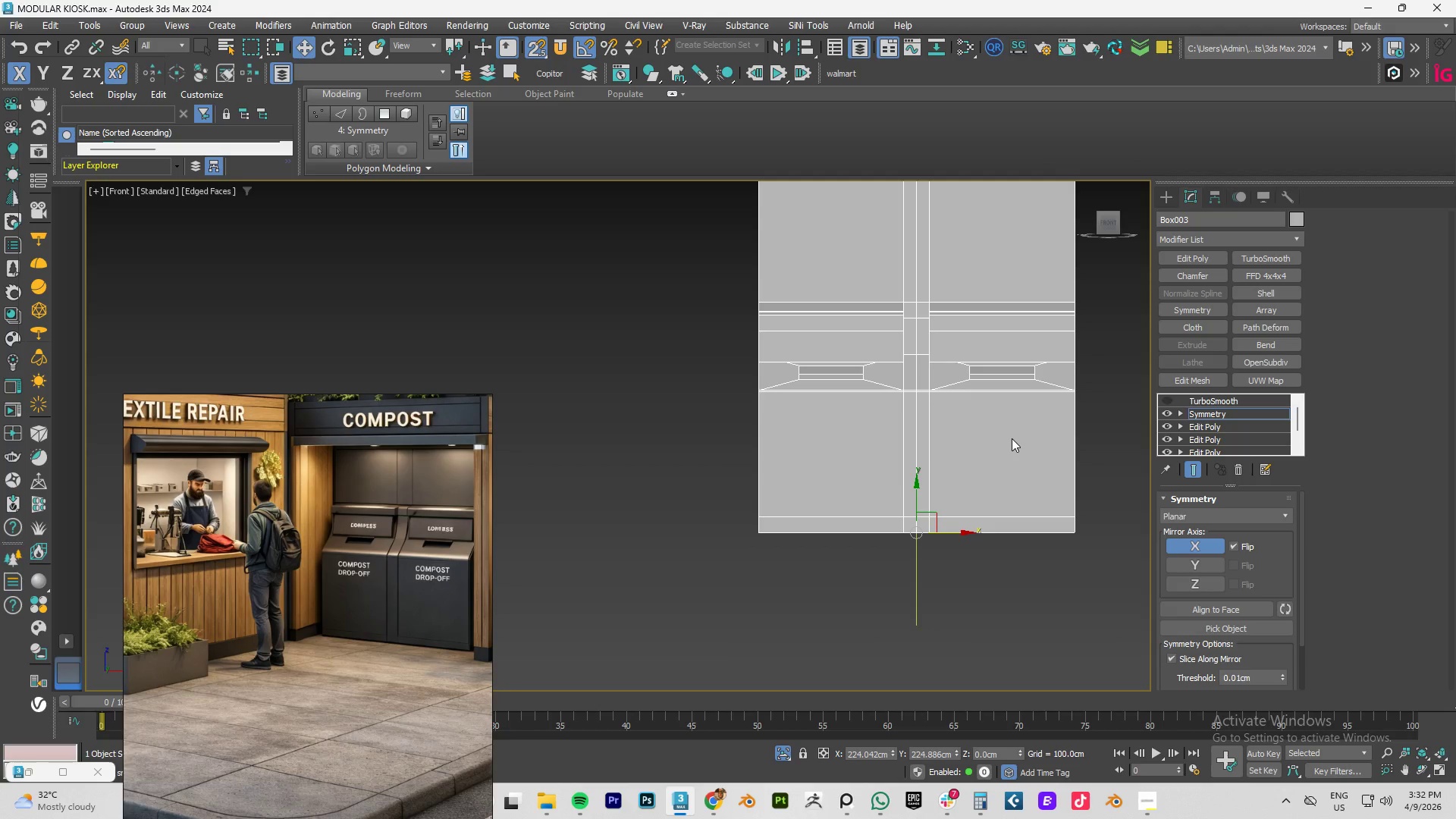 
key(S)
 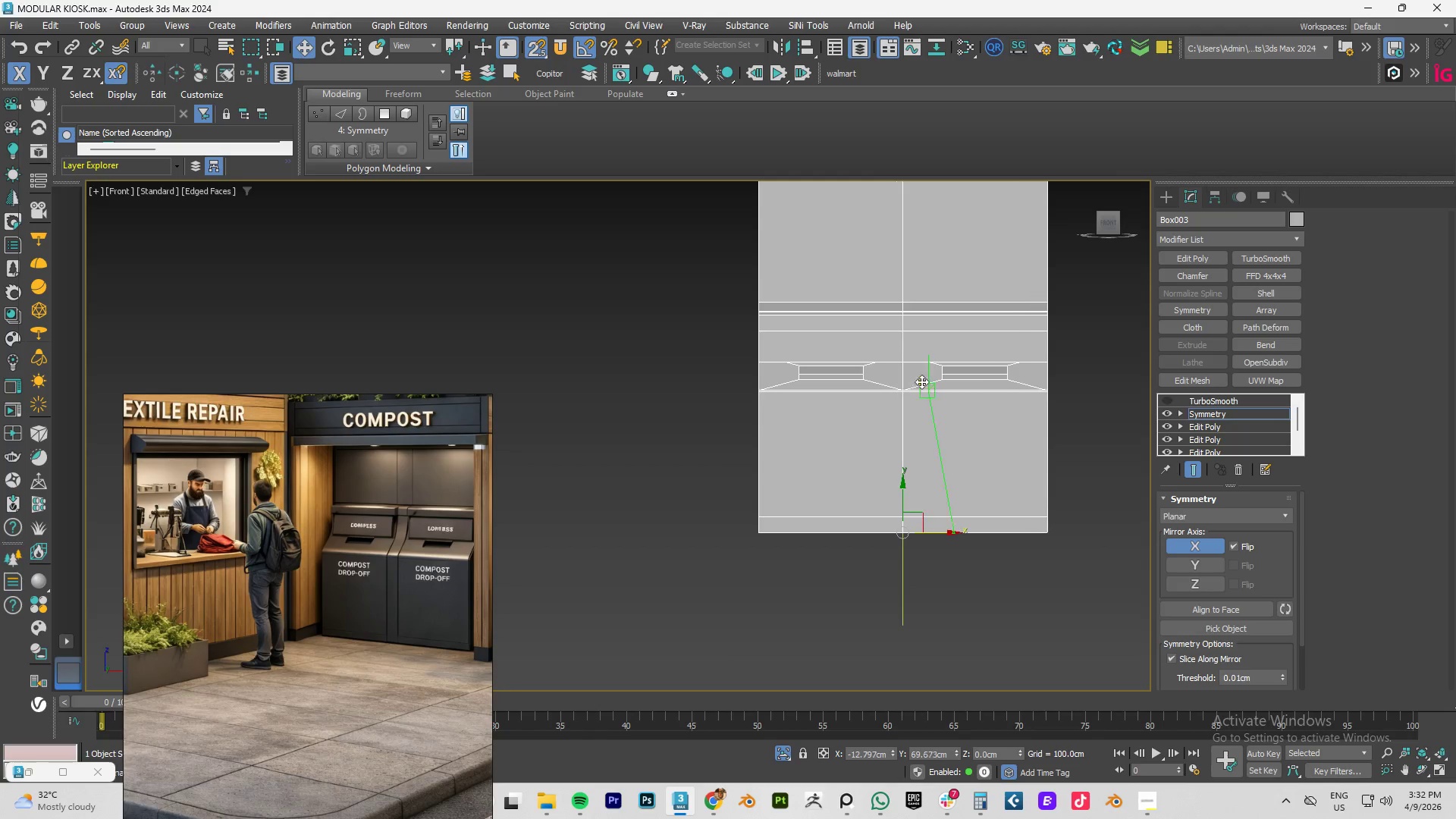 
hold_key(key=AltLeft, duration=0.8)
 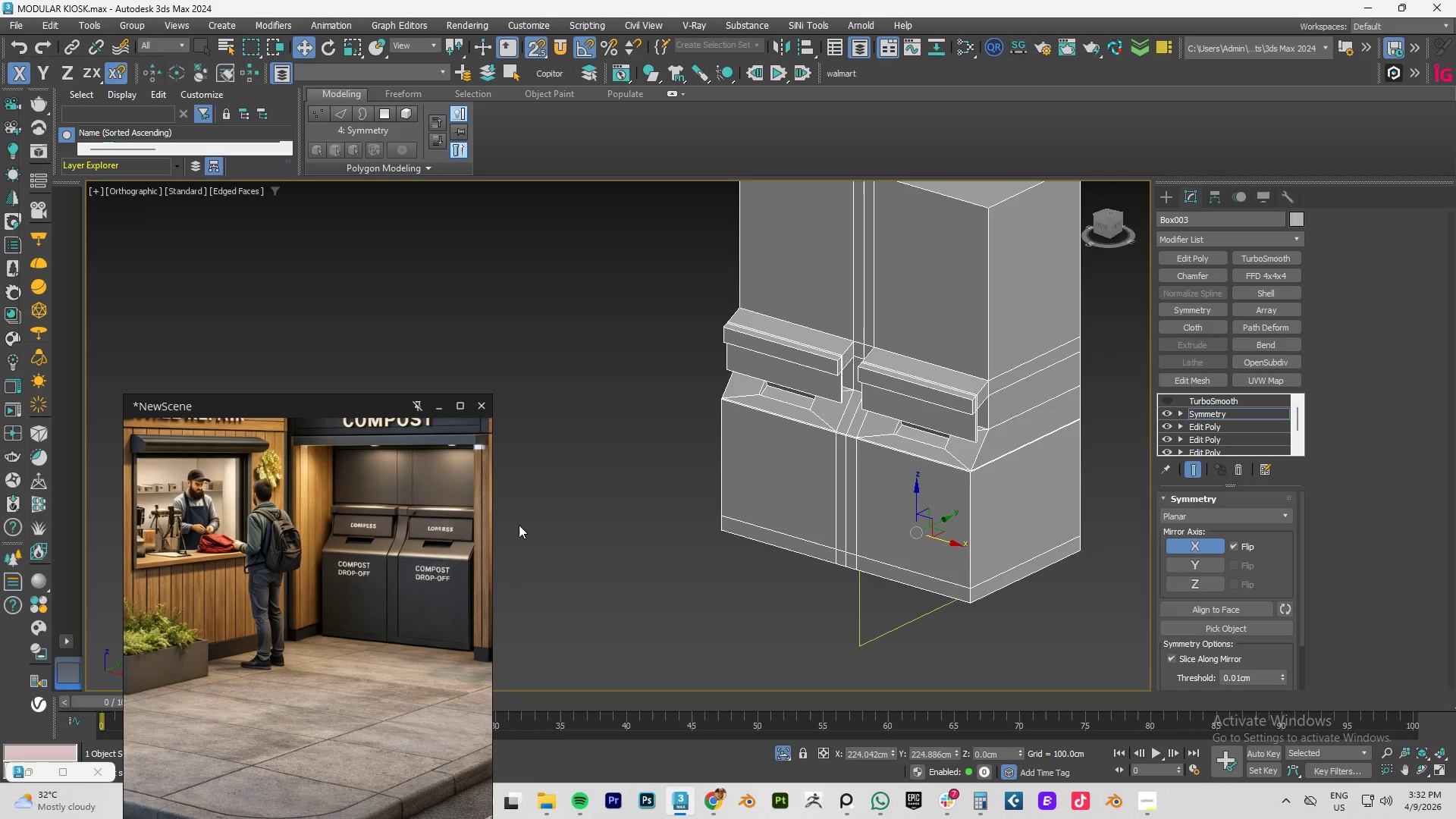 
scroll: coordinate [927, 408], scroll_direction: up, amount: 3.0
 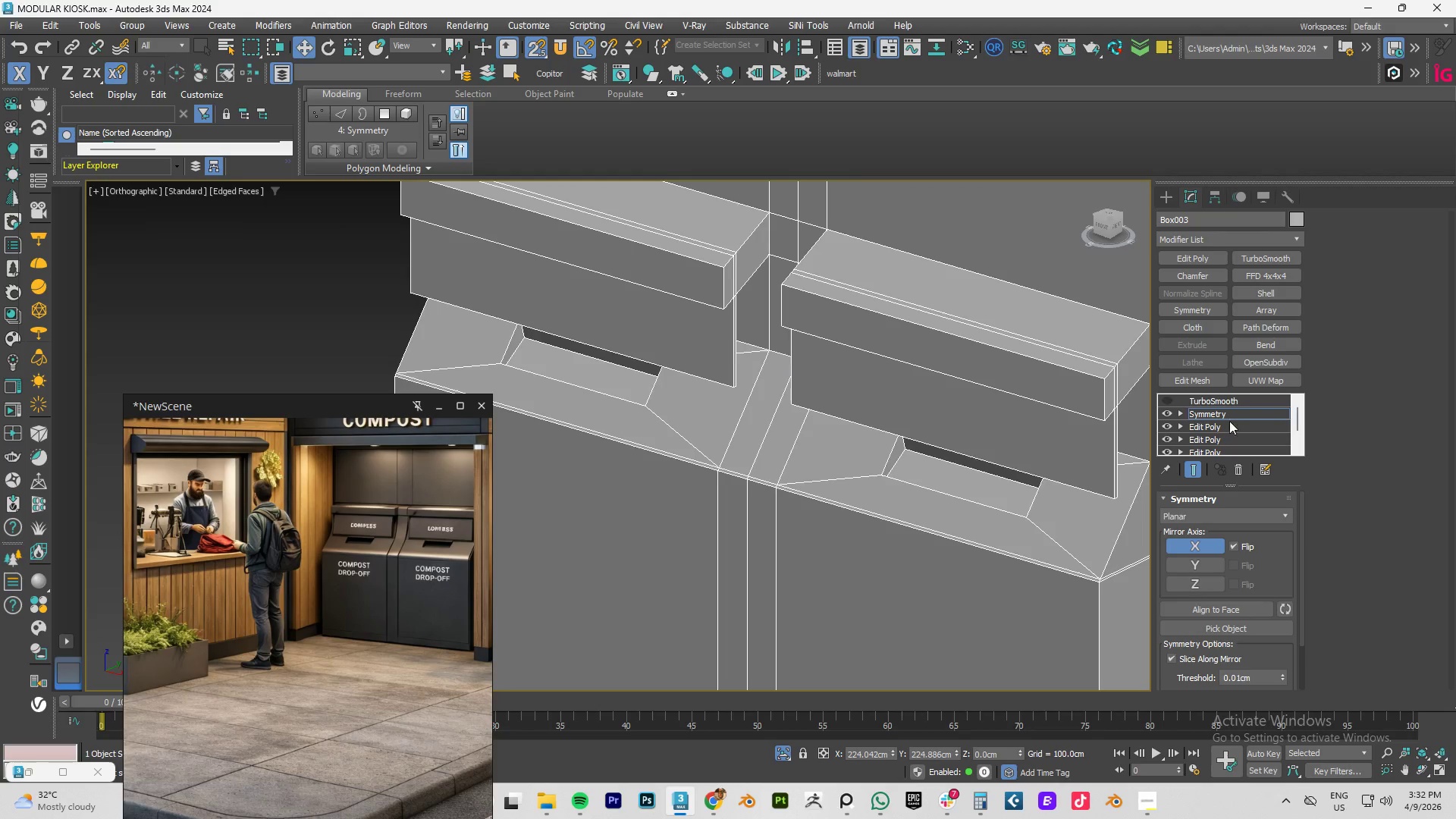 
left_click([1208, 413])
 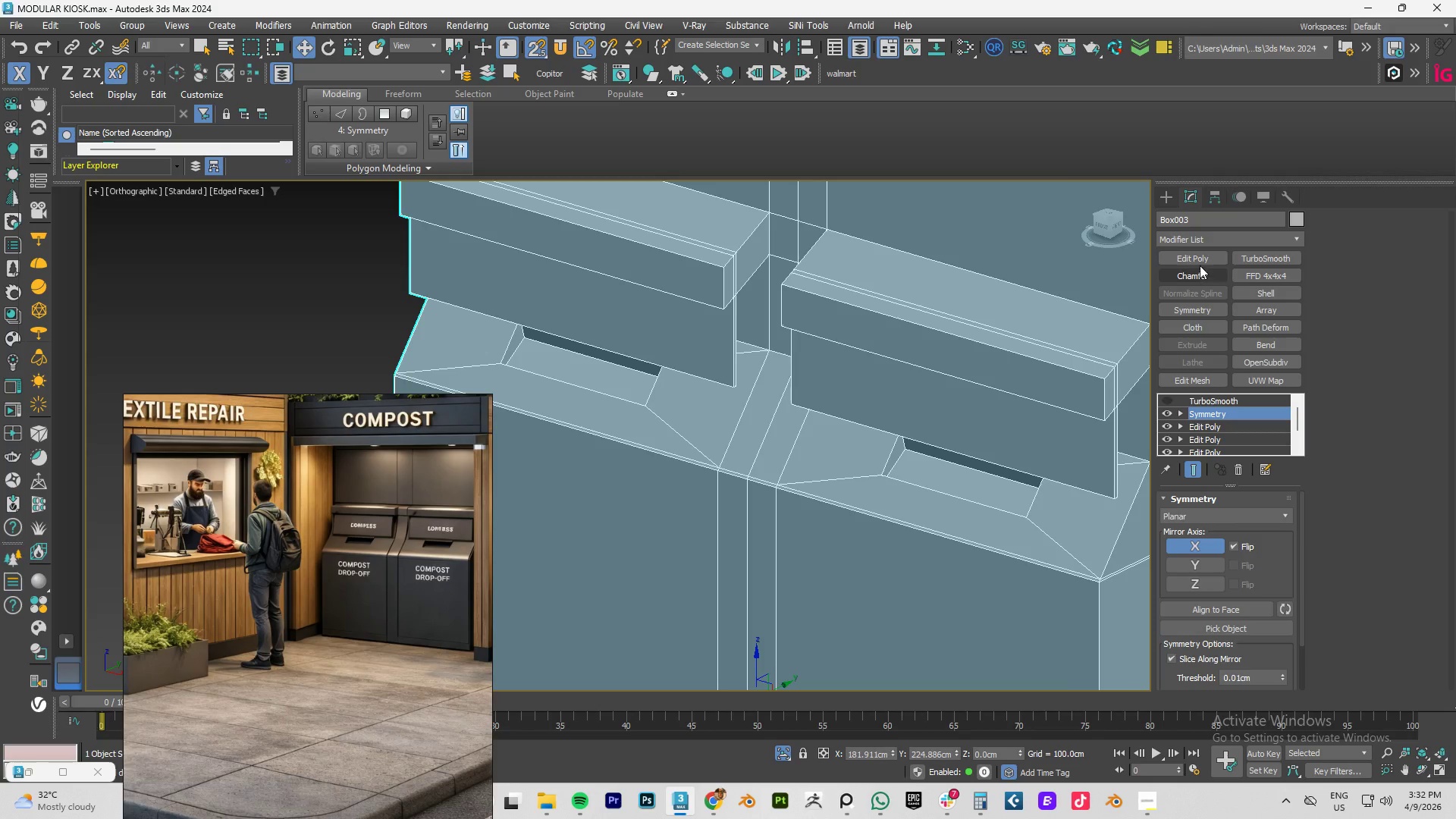 
left_click([1197, 259])
 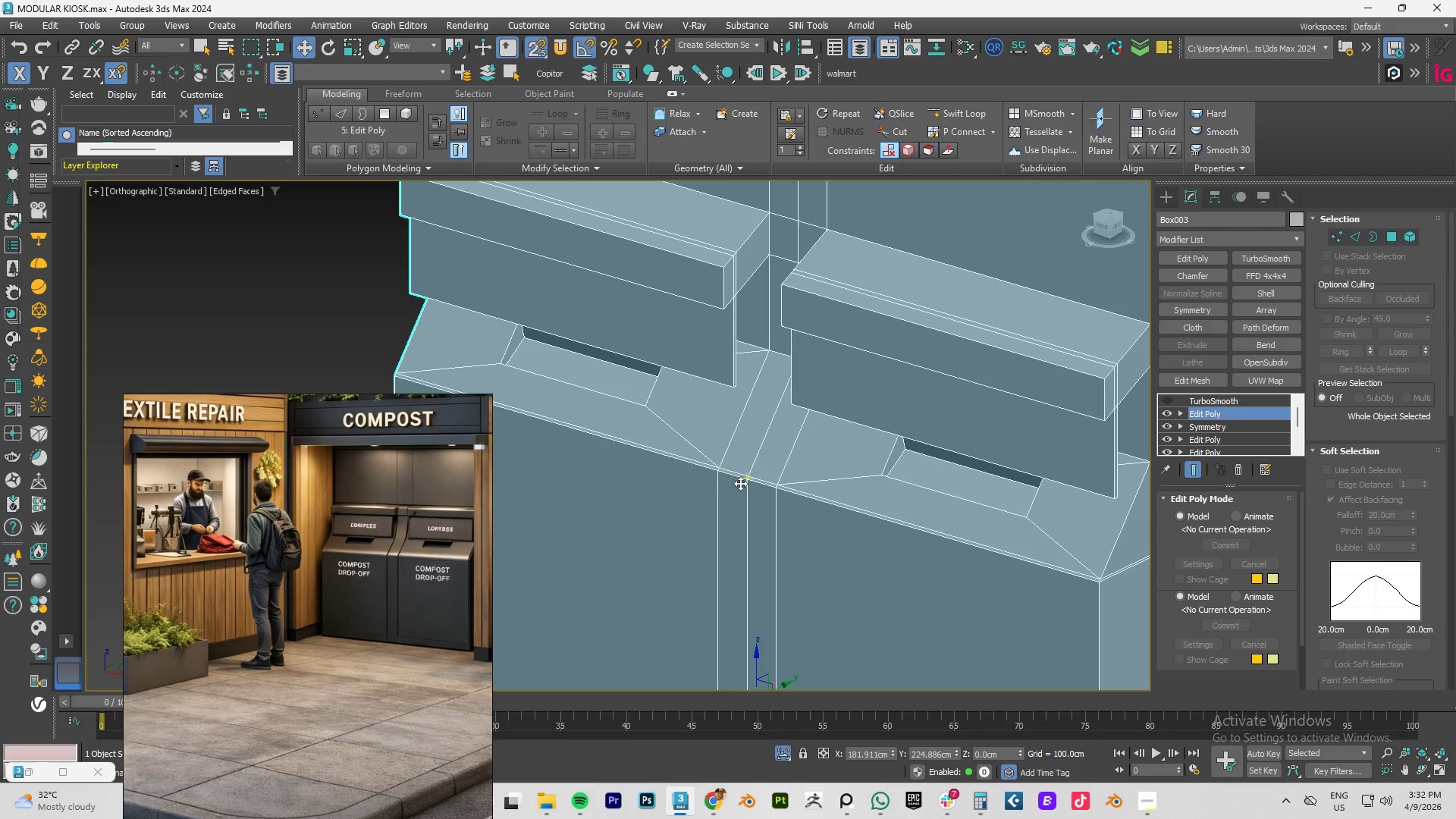 
key(2)
 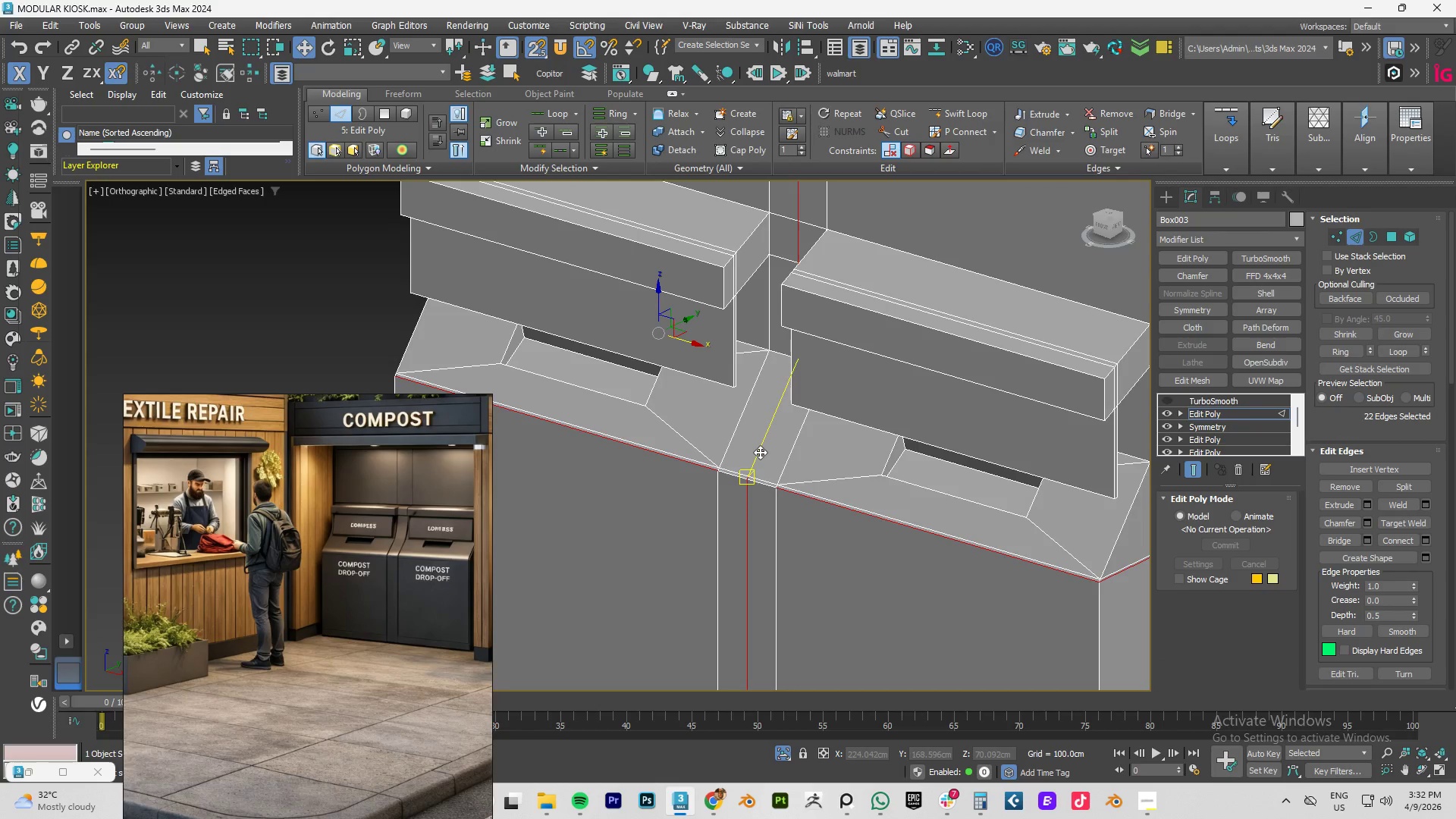 
double_click([760, 452])
 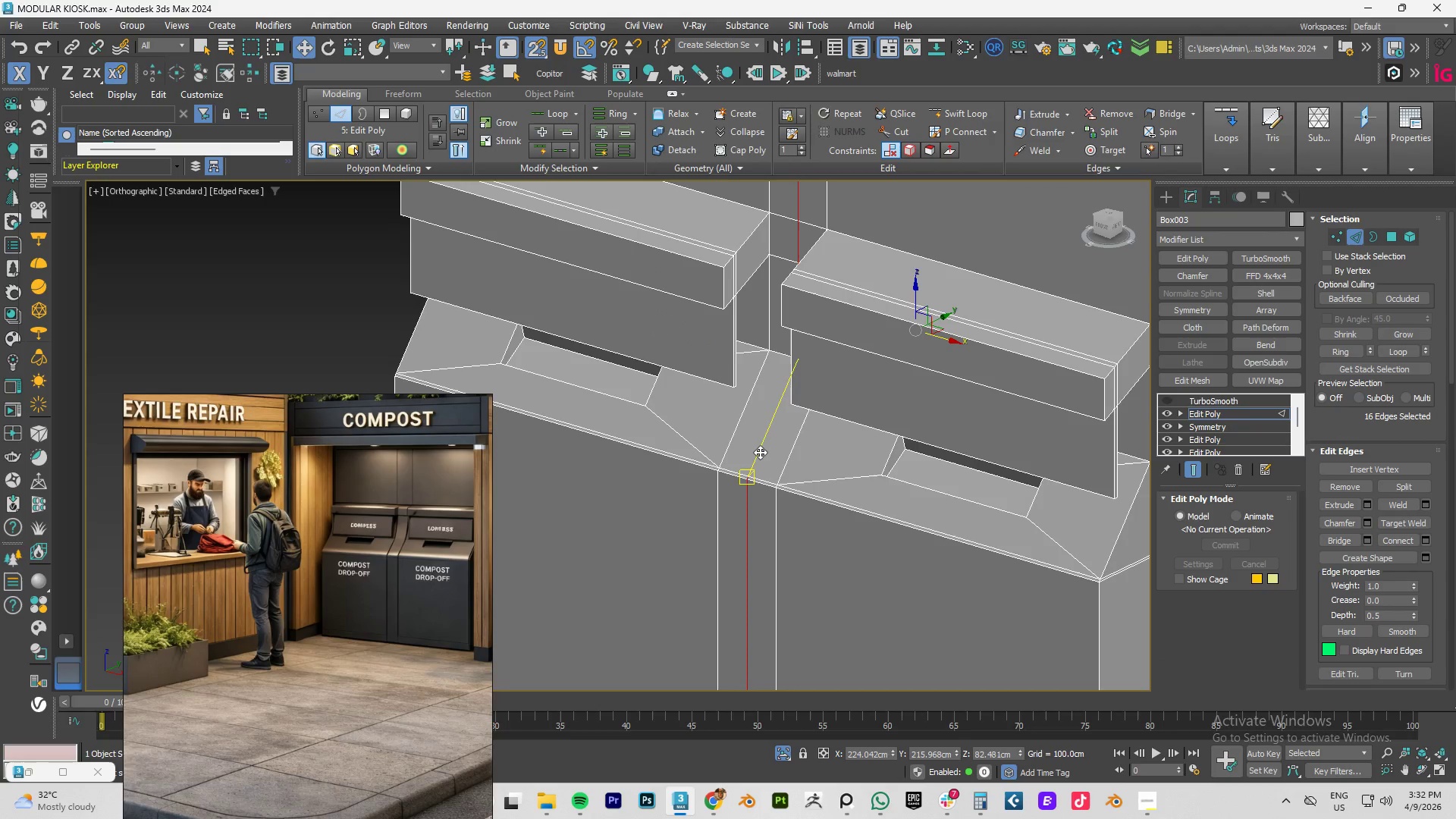 
key(Control+Backspace)
 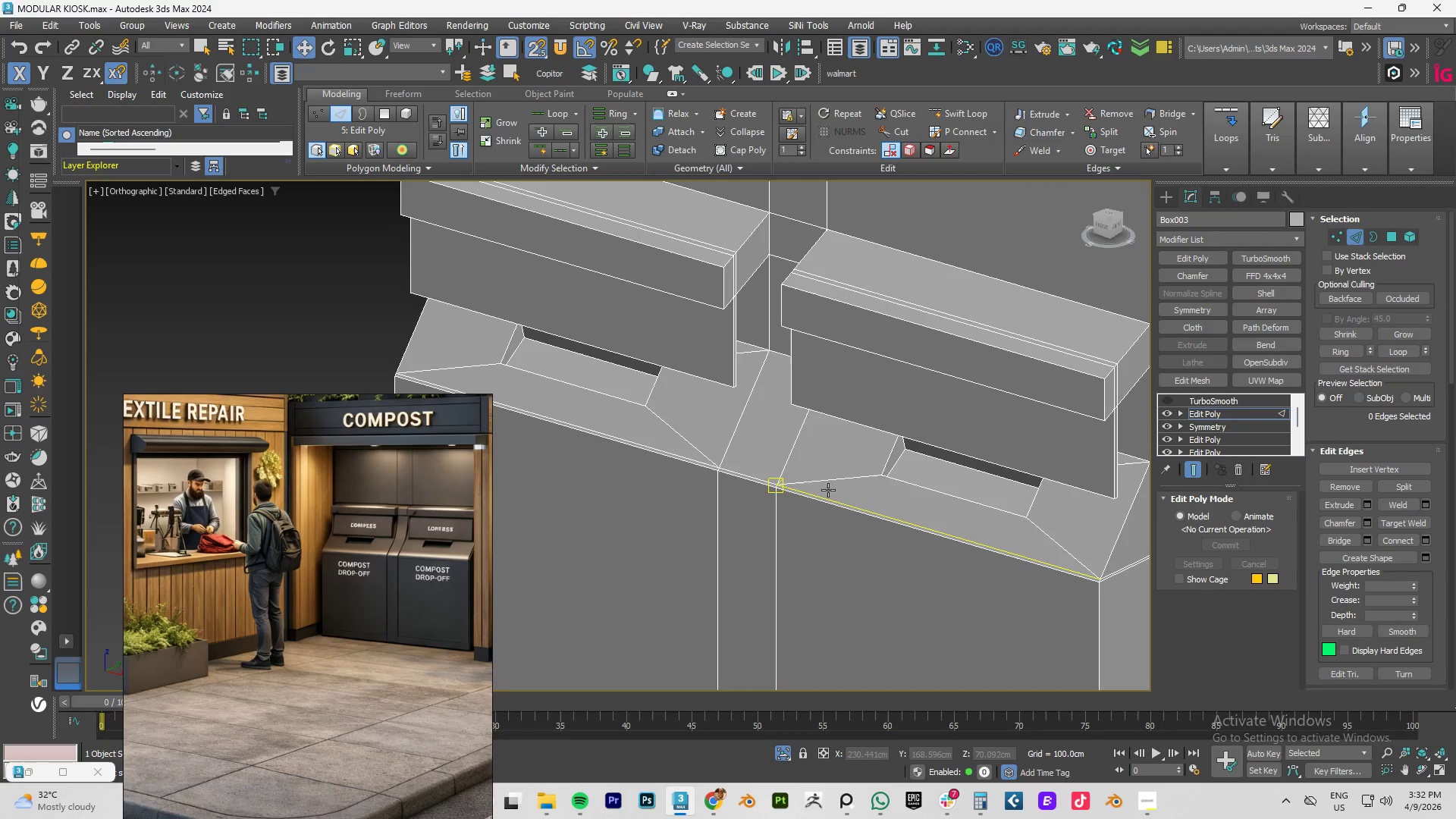 
hold_key(key=AltLeft, duration=1.51)
 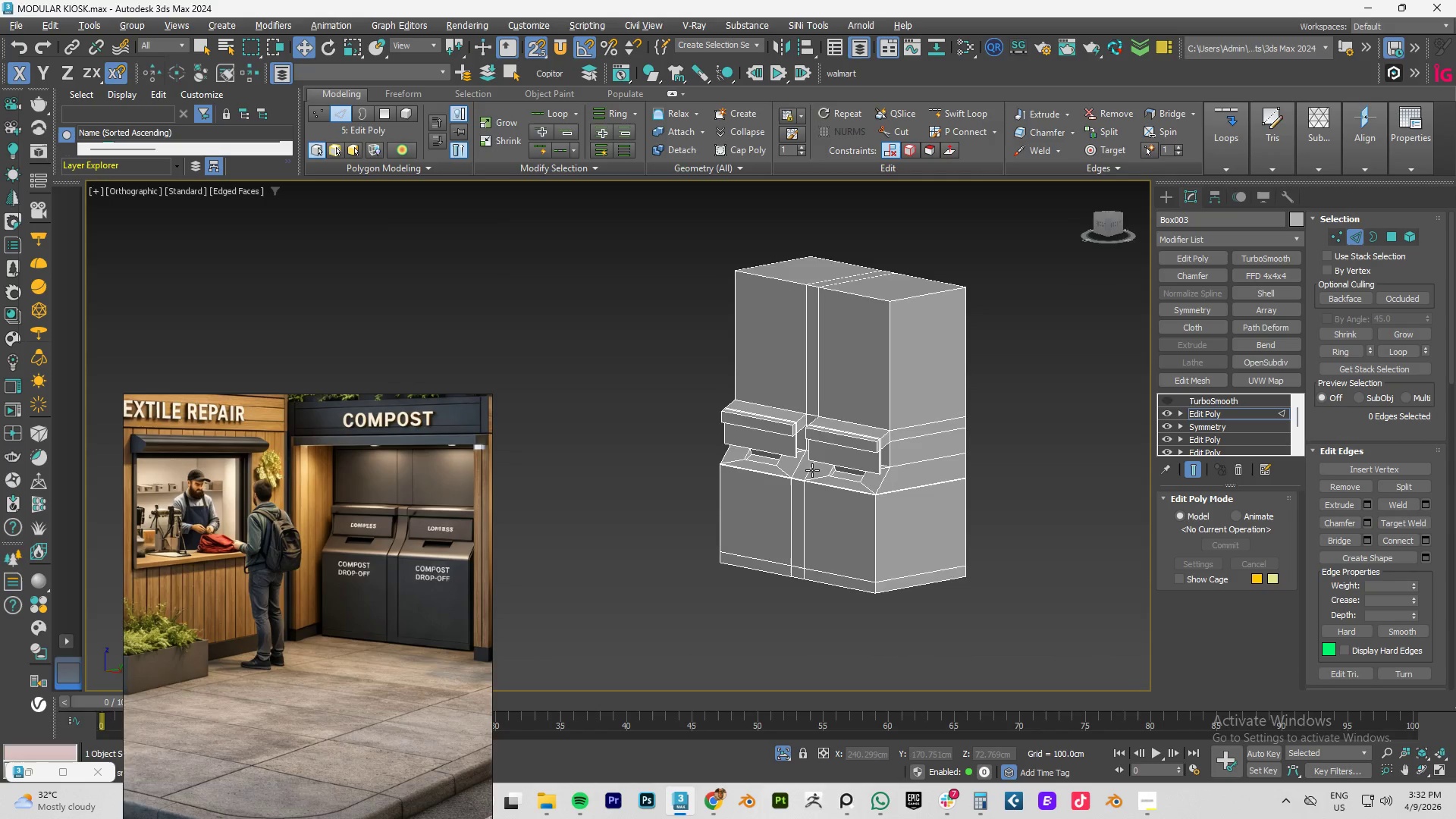 
scroll: coordinate [819, 490], scroll_direction: down, amount: 4.0
 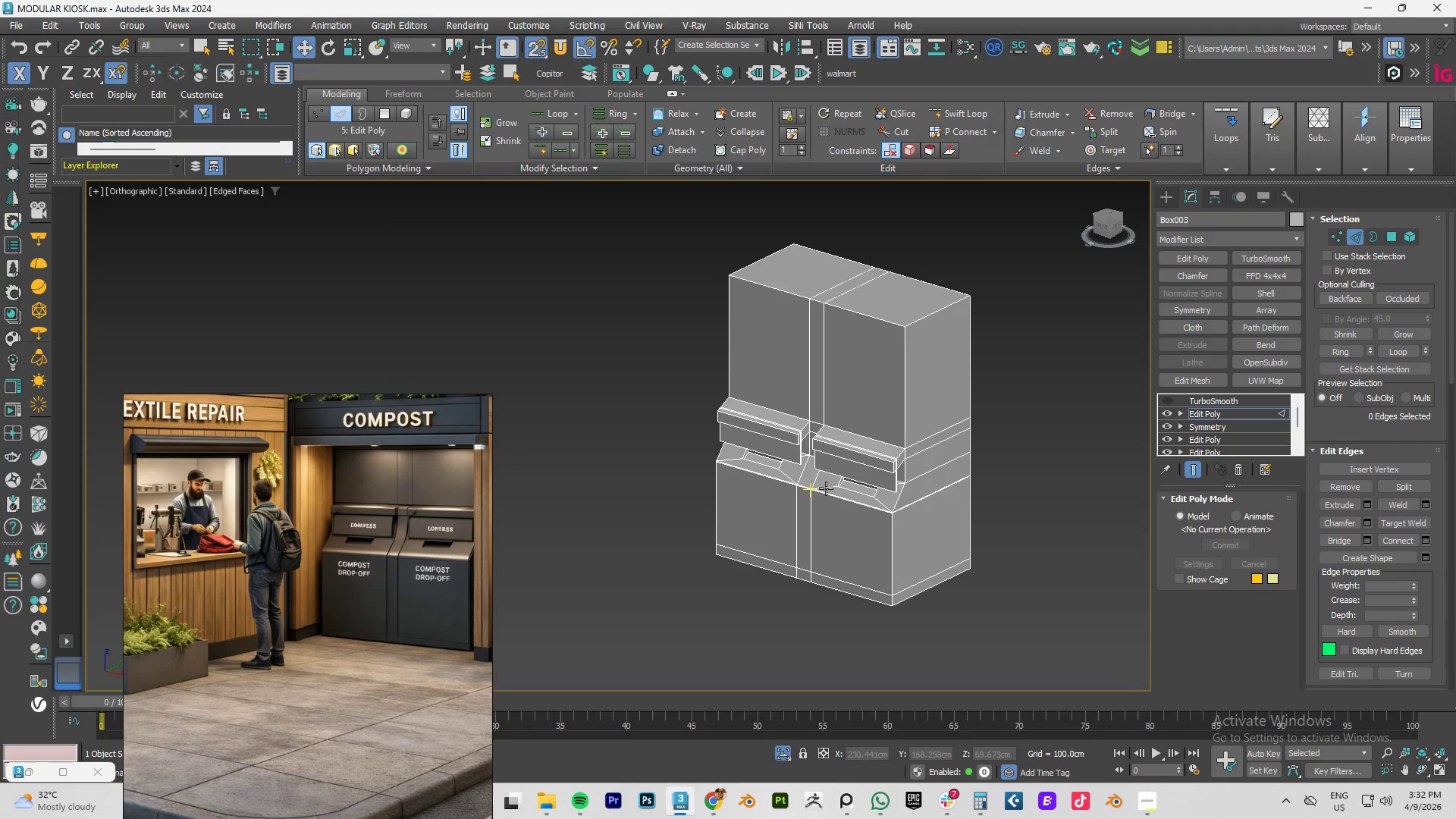 
hold_key(key=AltLeft, duration=1.52)
 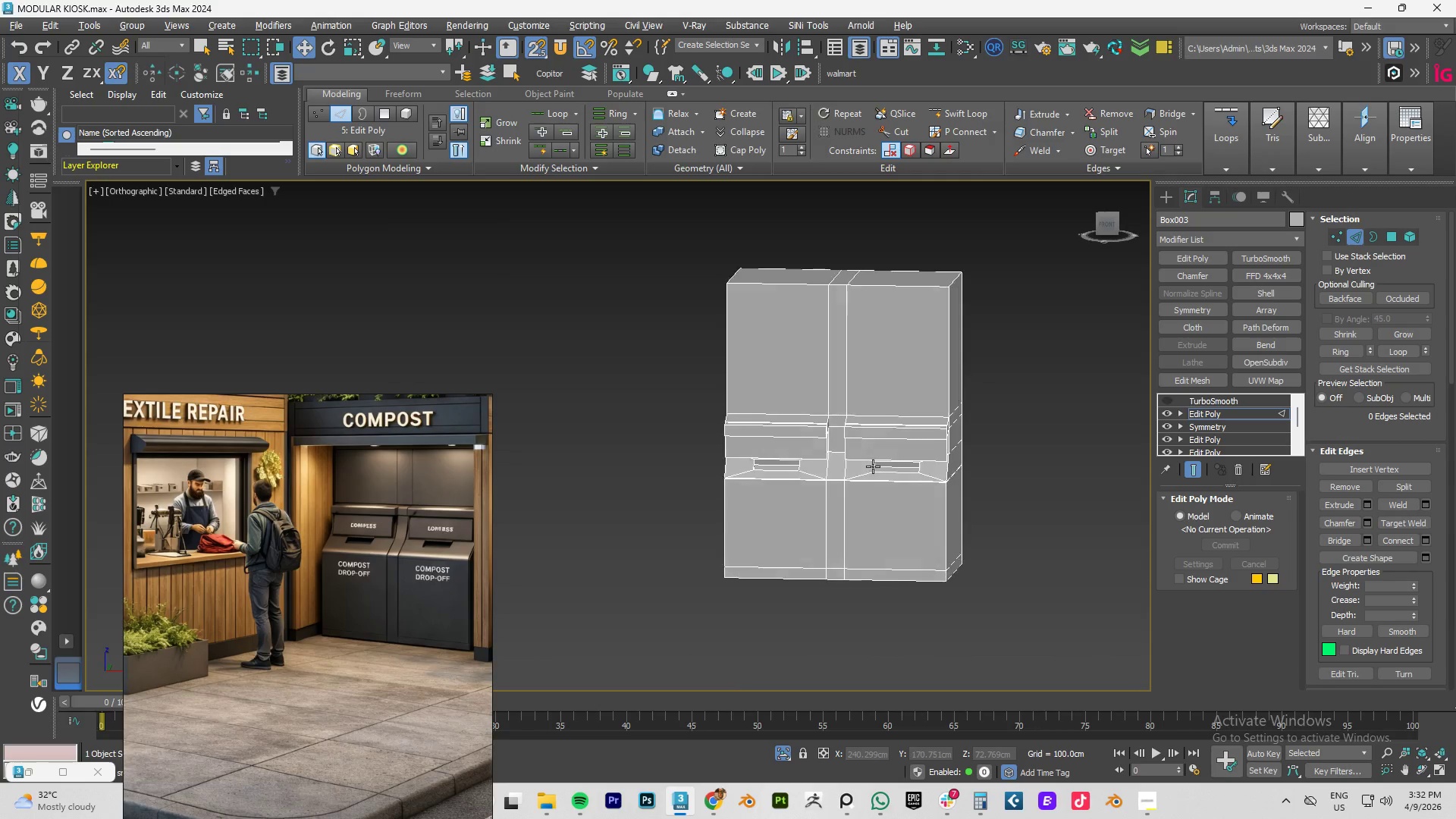 
hold_key(key=AltLeft, duration=1.5)
 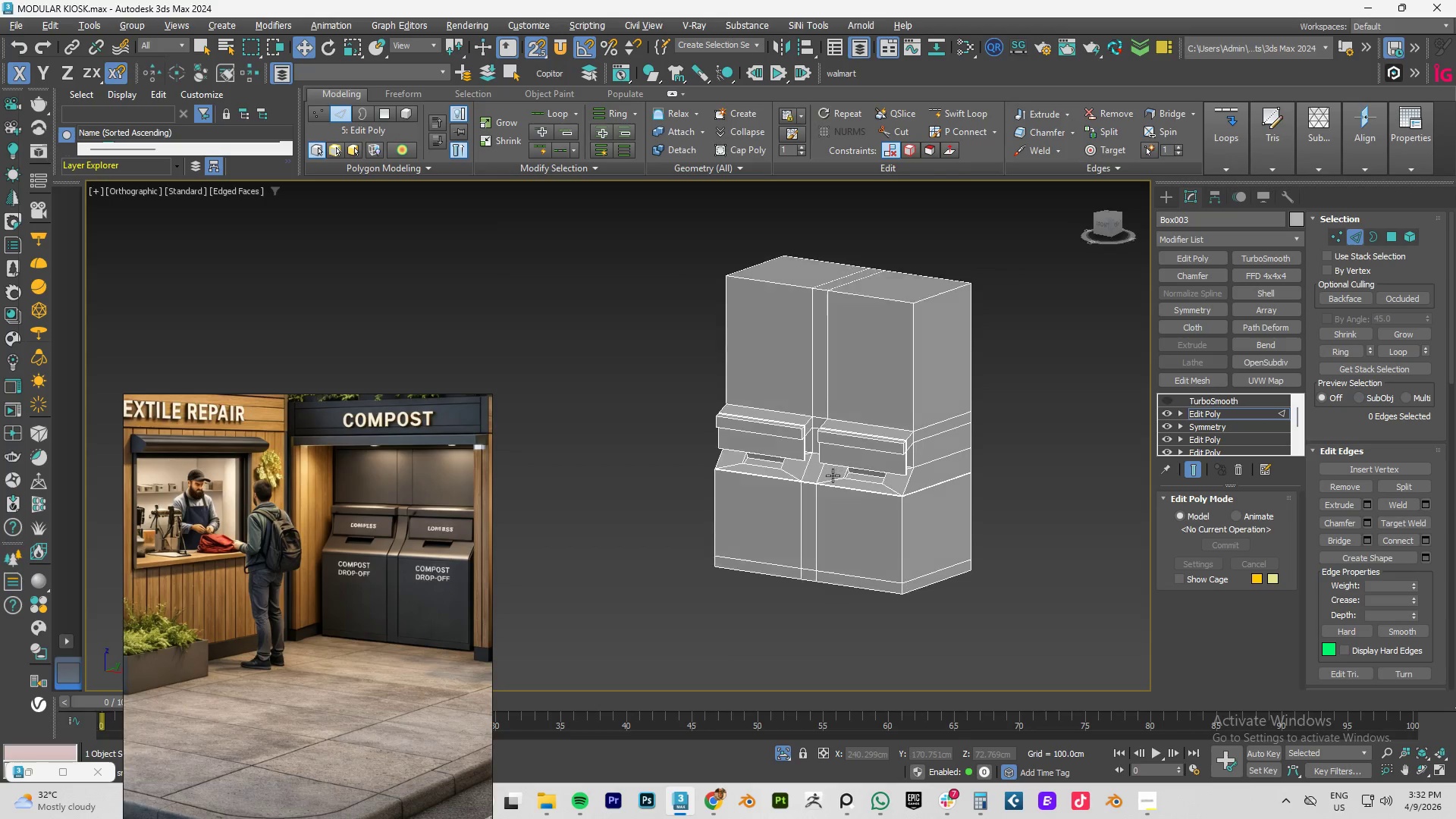 
hold_key(key=AltLeft, duration=1.51)
 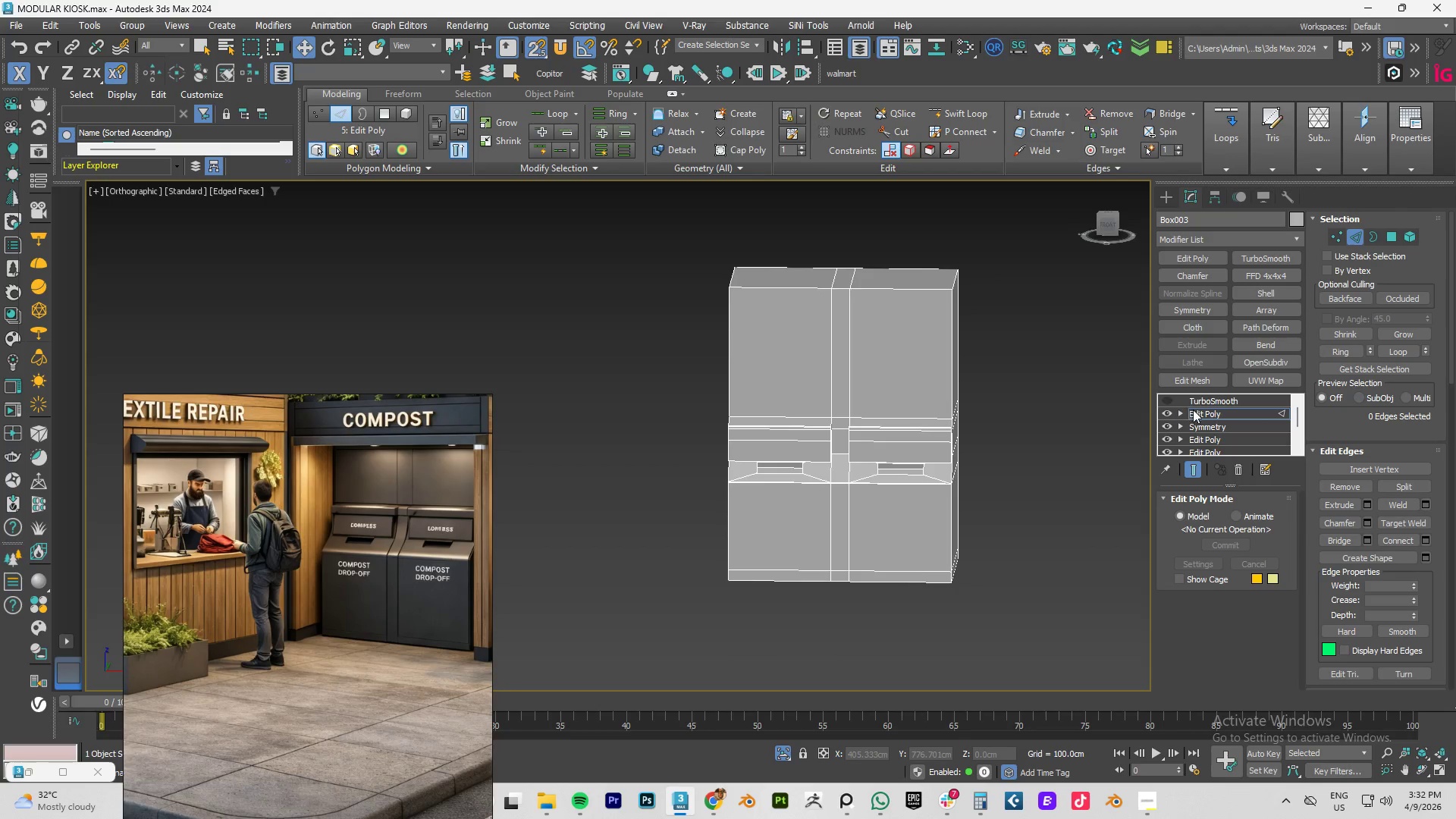 
key(Alt+AltLeft)
 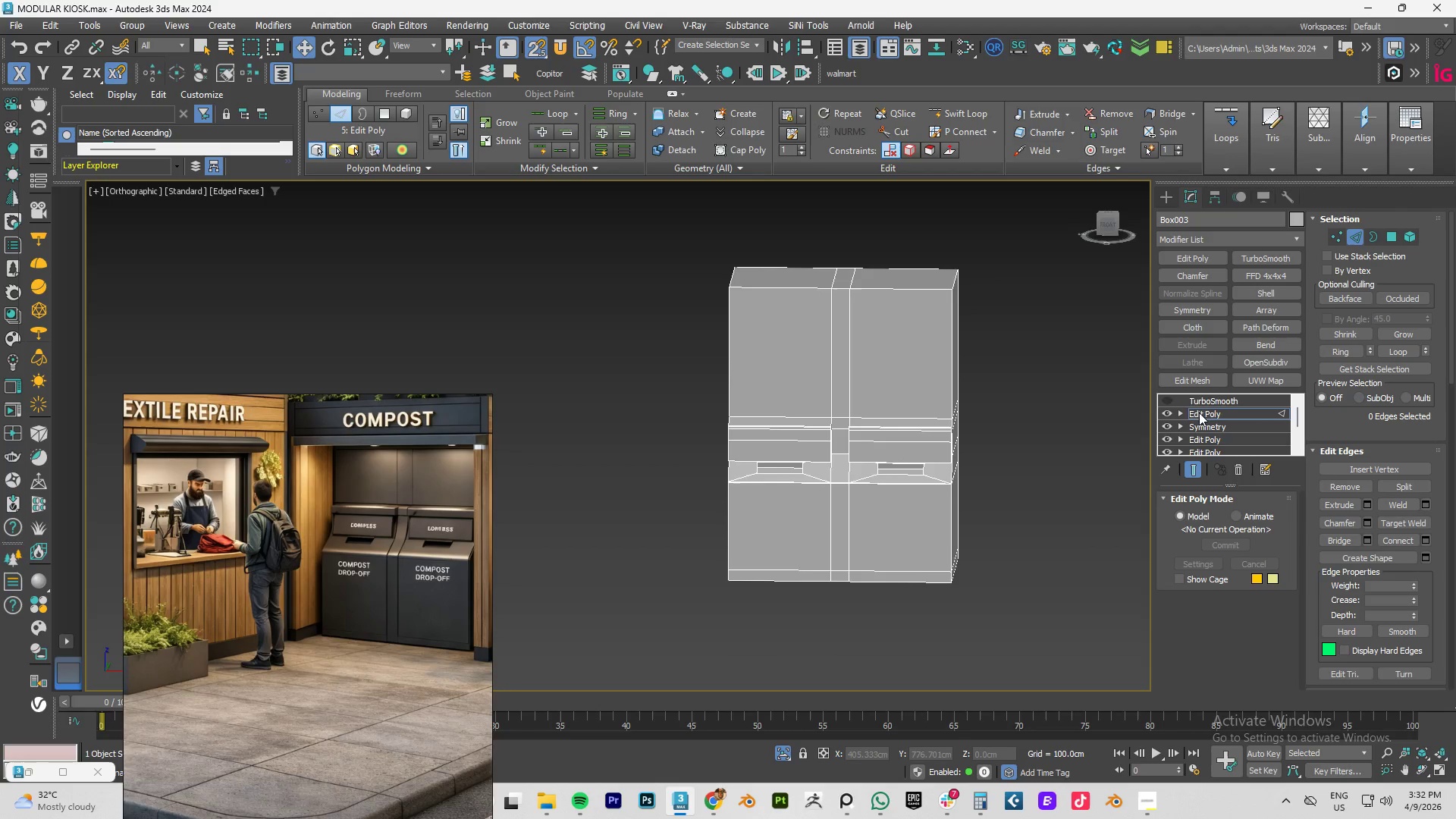 
left_click([1209, 413])
 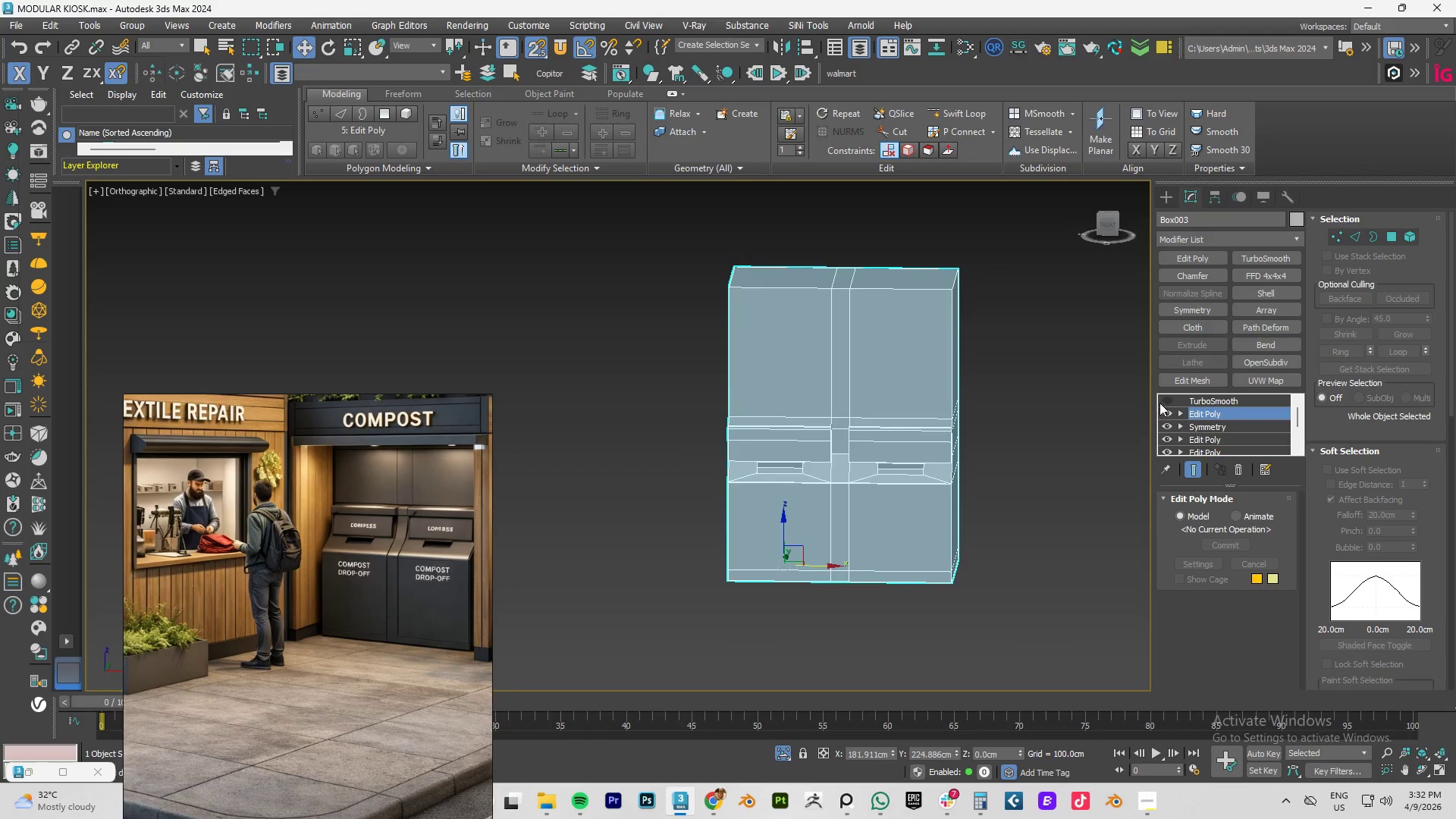 
left_click([1164, 400])
 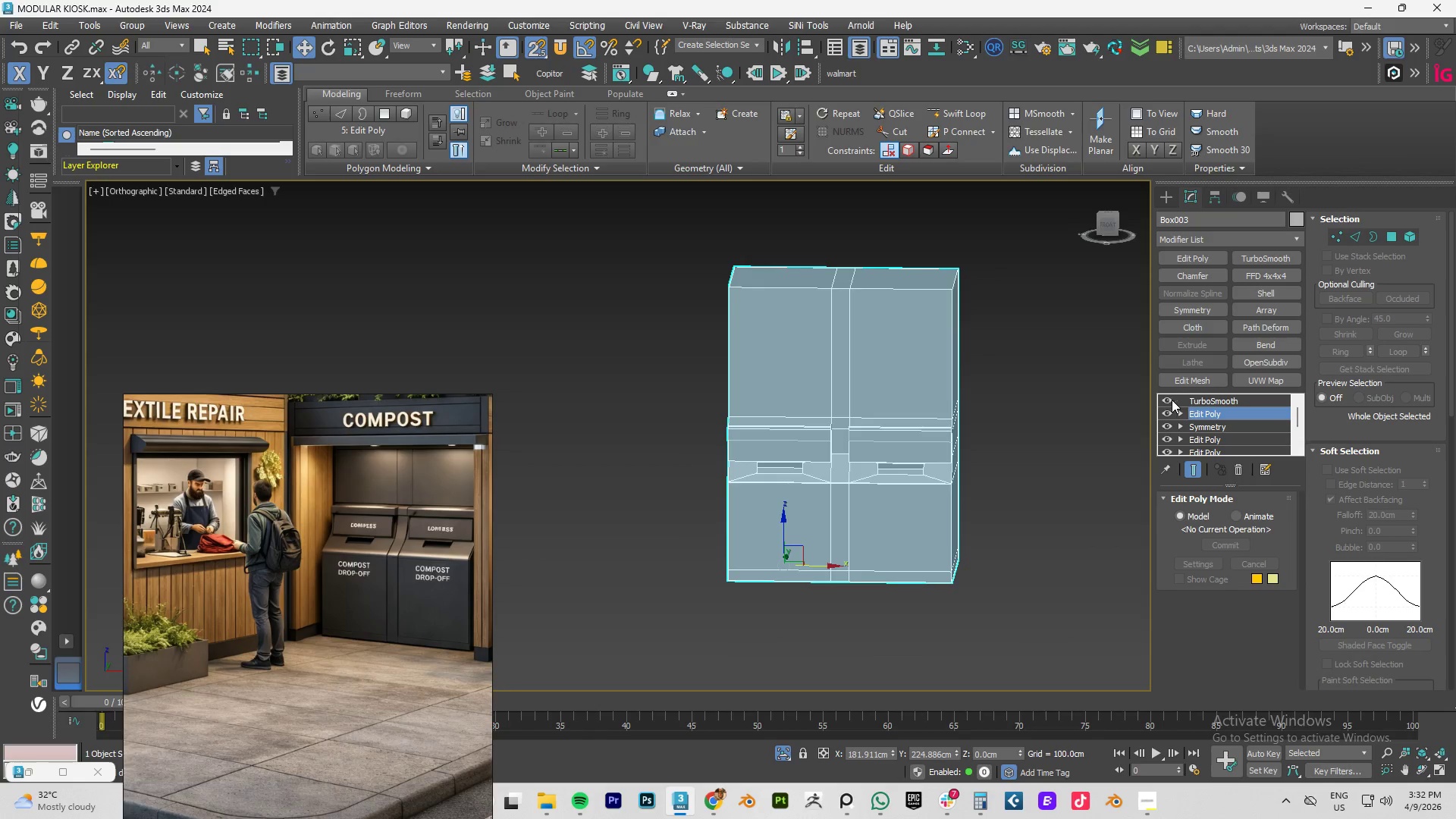 
left_click([1208, 399])
 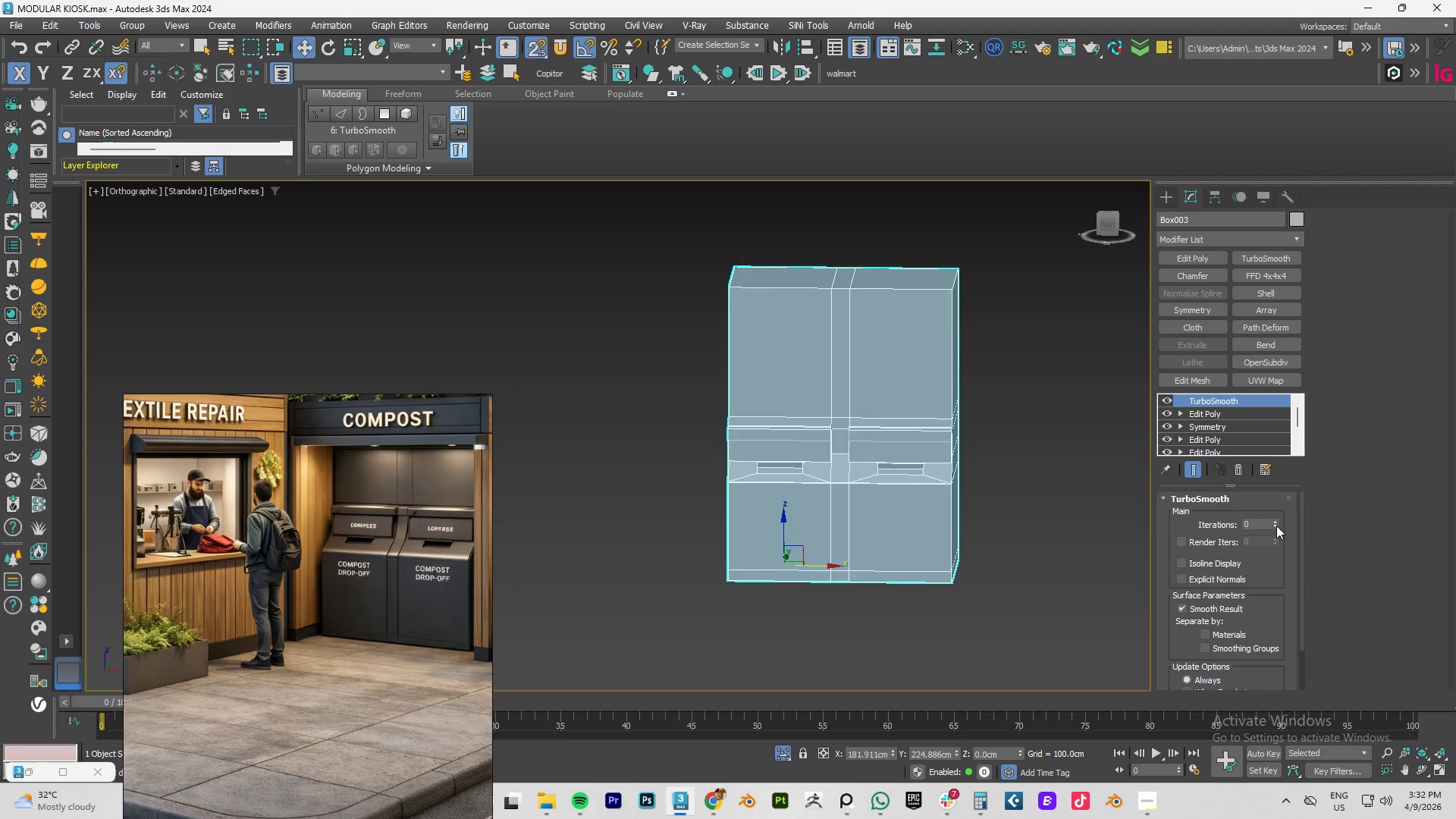 
left_click([1276, 519])
 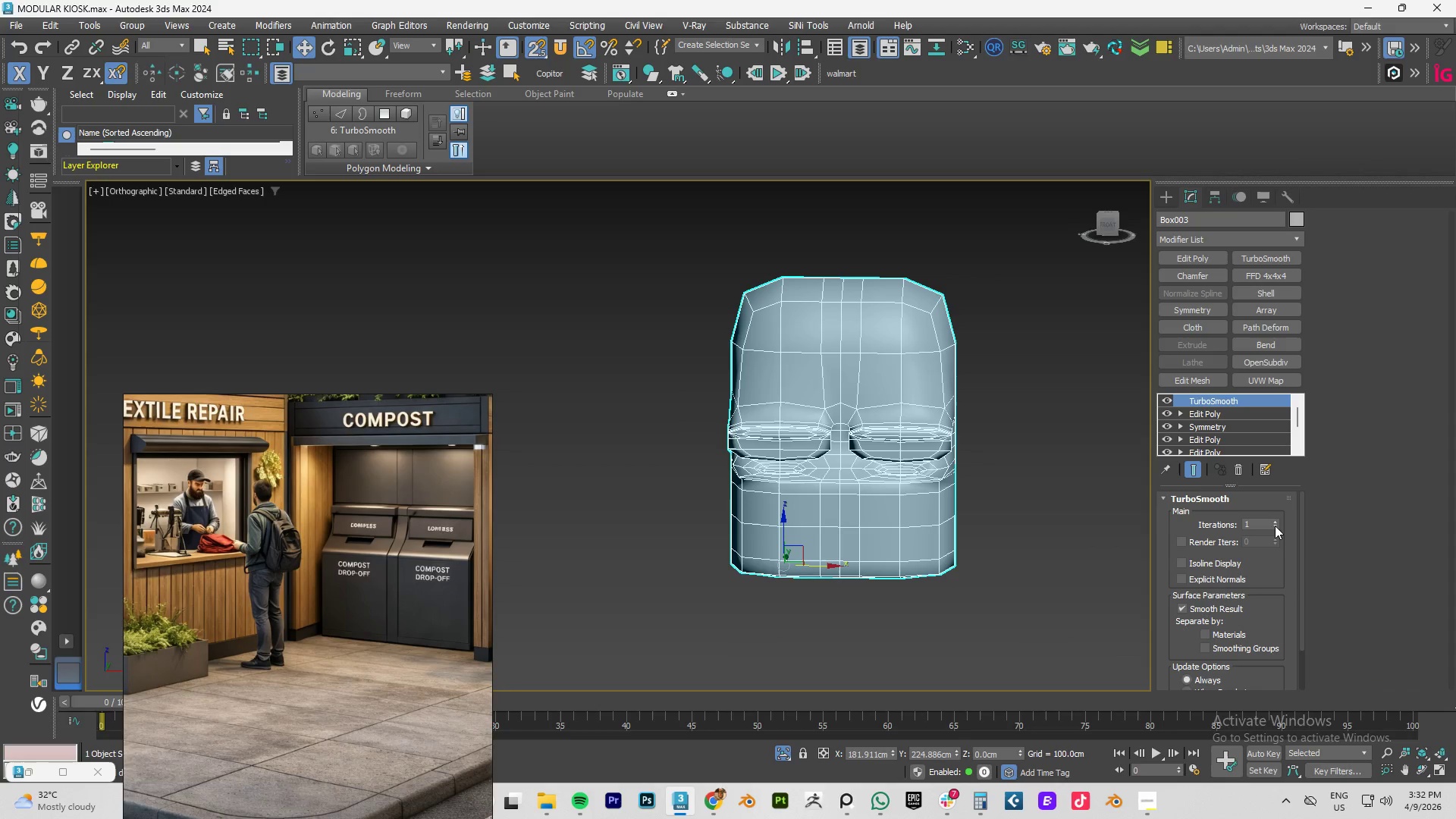 
right_click([1276, 526])
 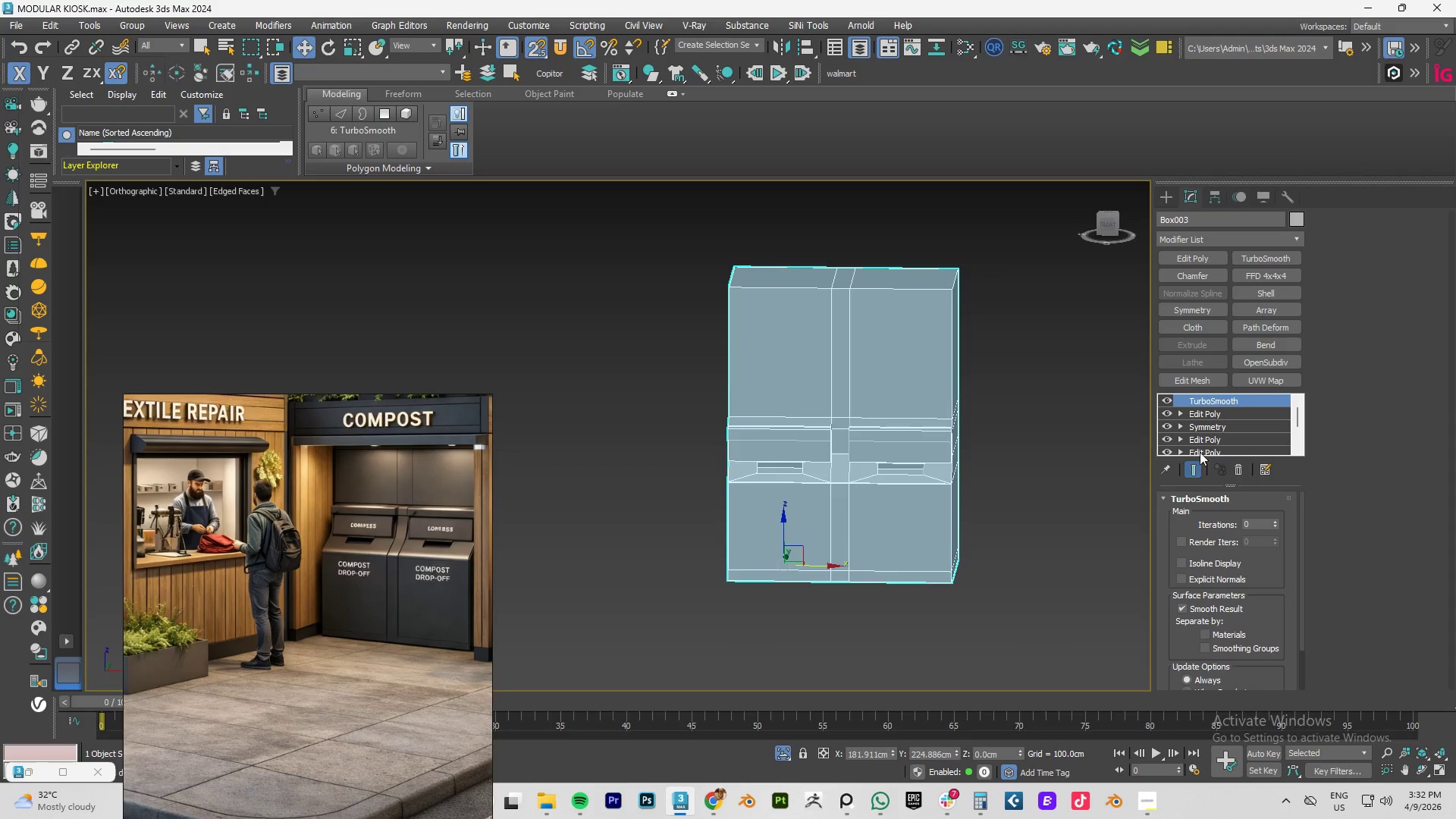 
hold_key(key=AltLeft, duration=0.89)
 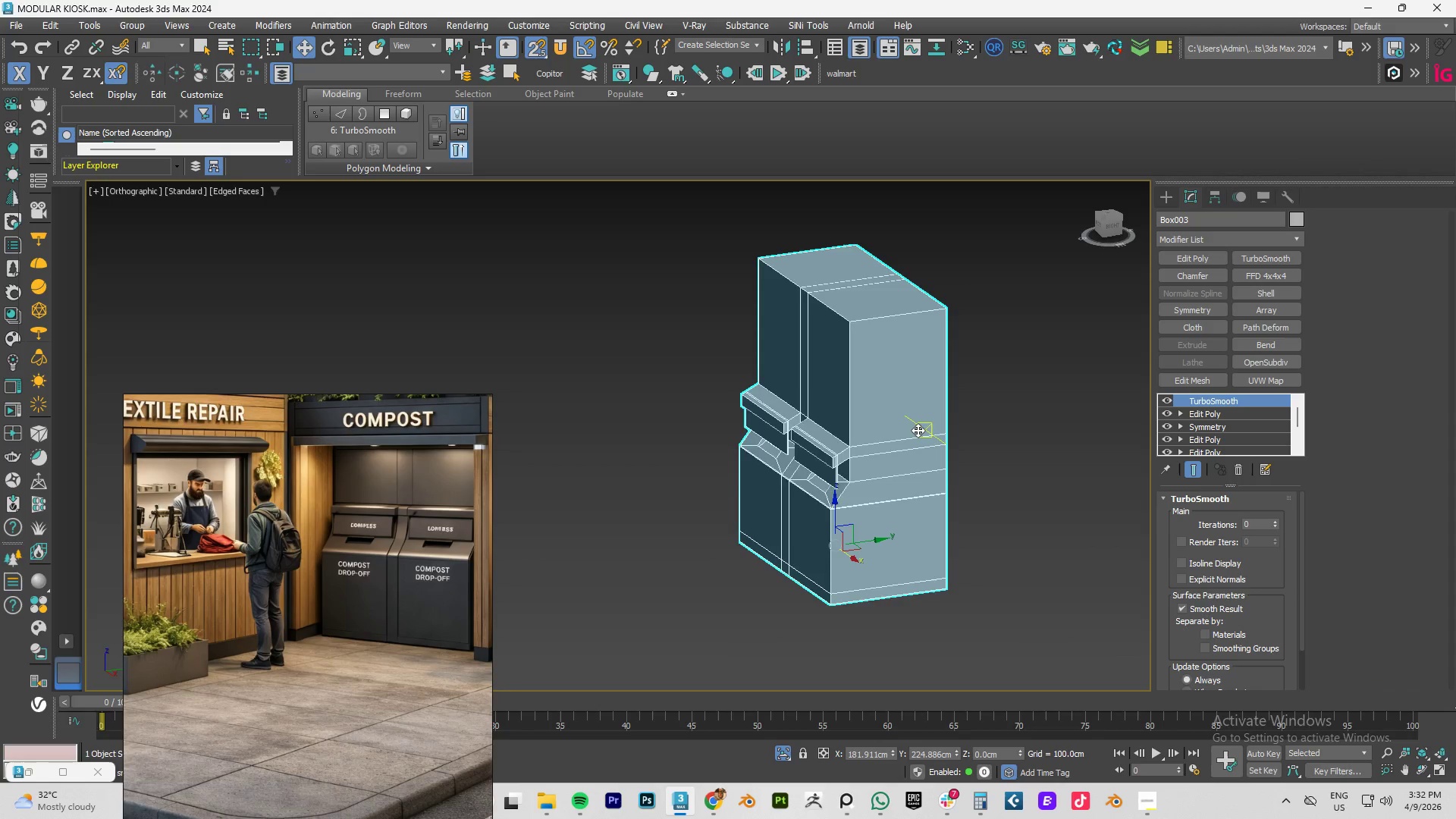 
key(F4)
 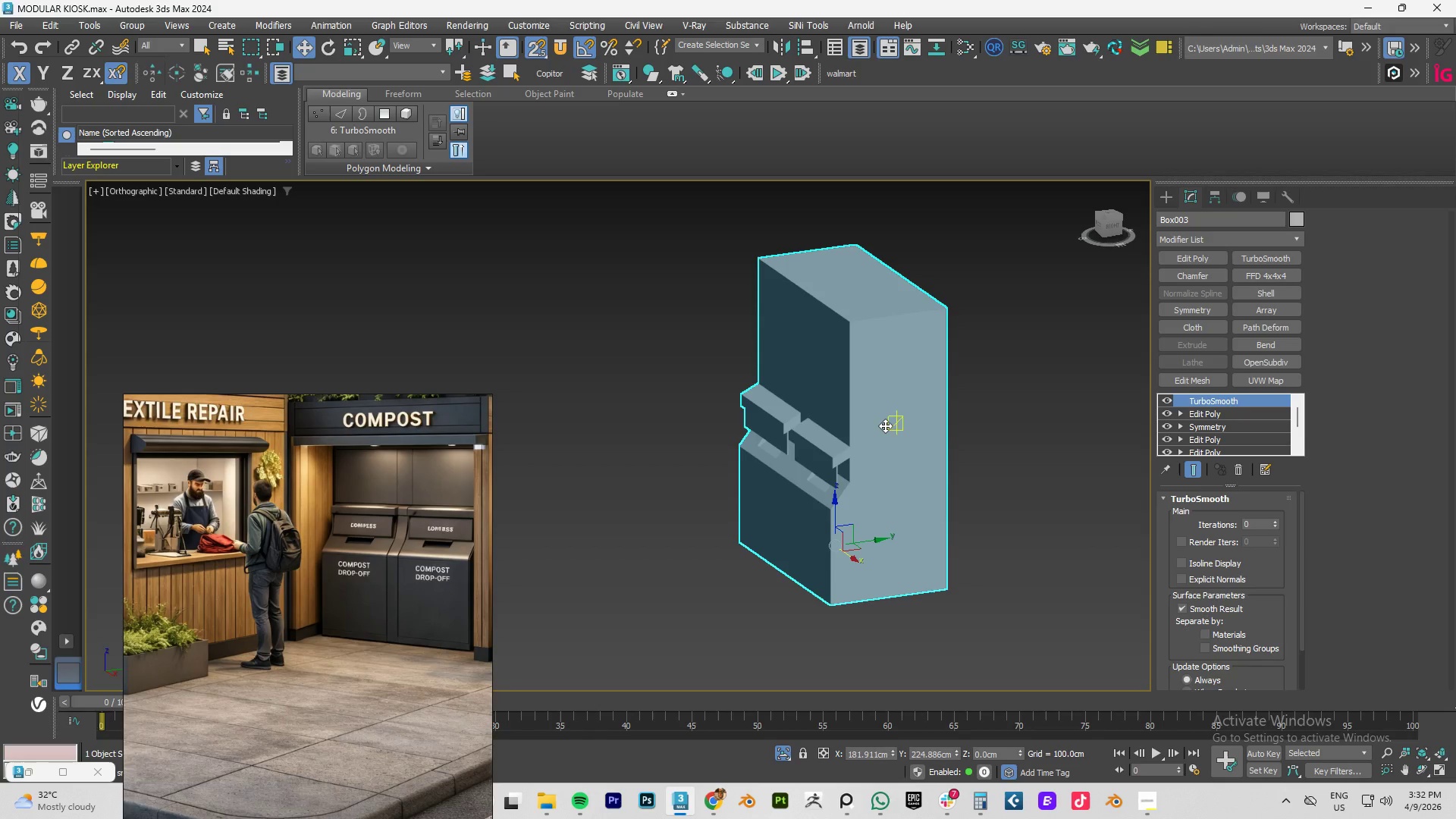 
key(F4)
 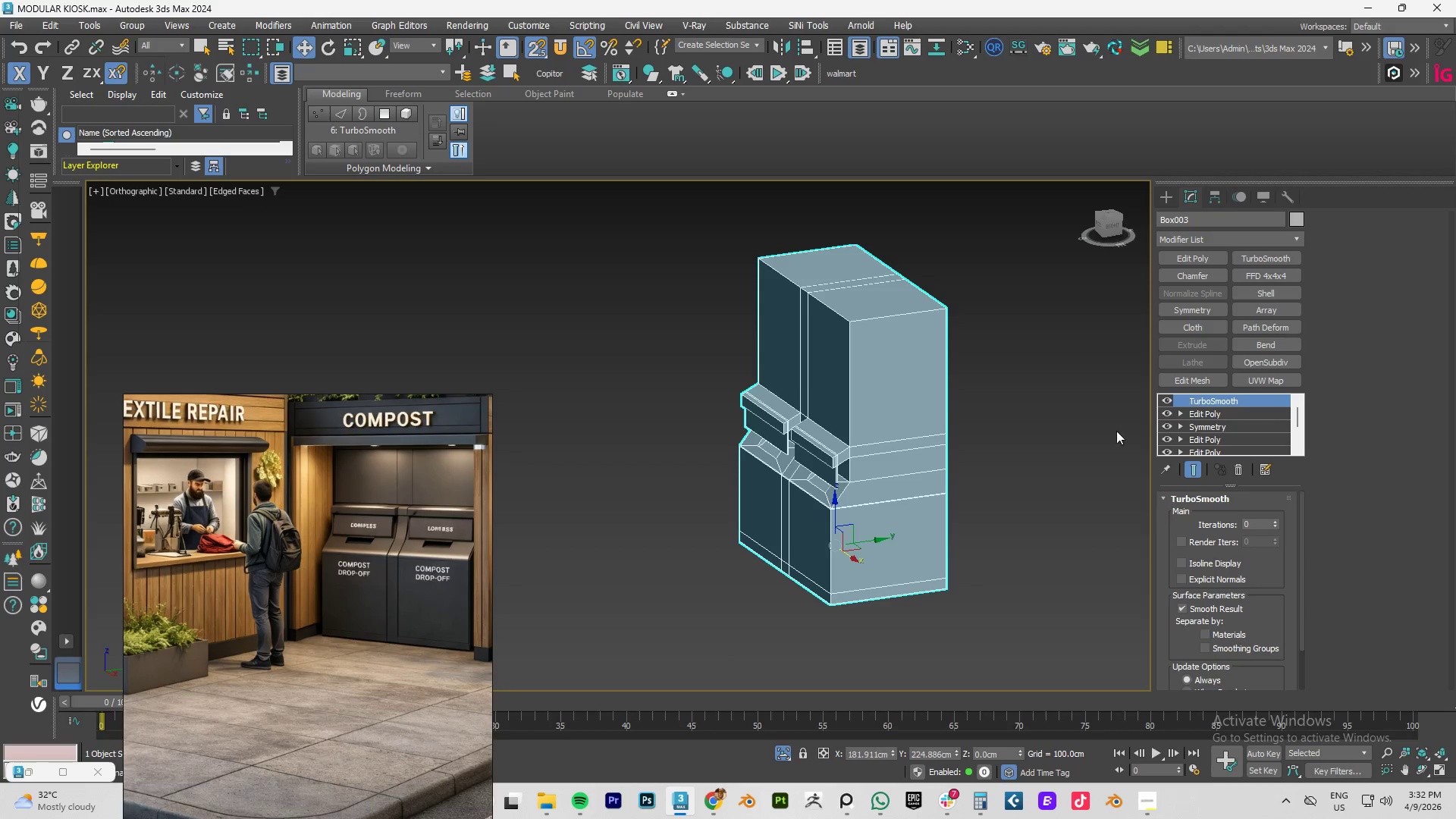 
hold_key(key=AltLeft, duration=1.51)
 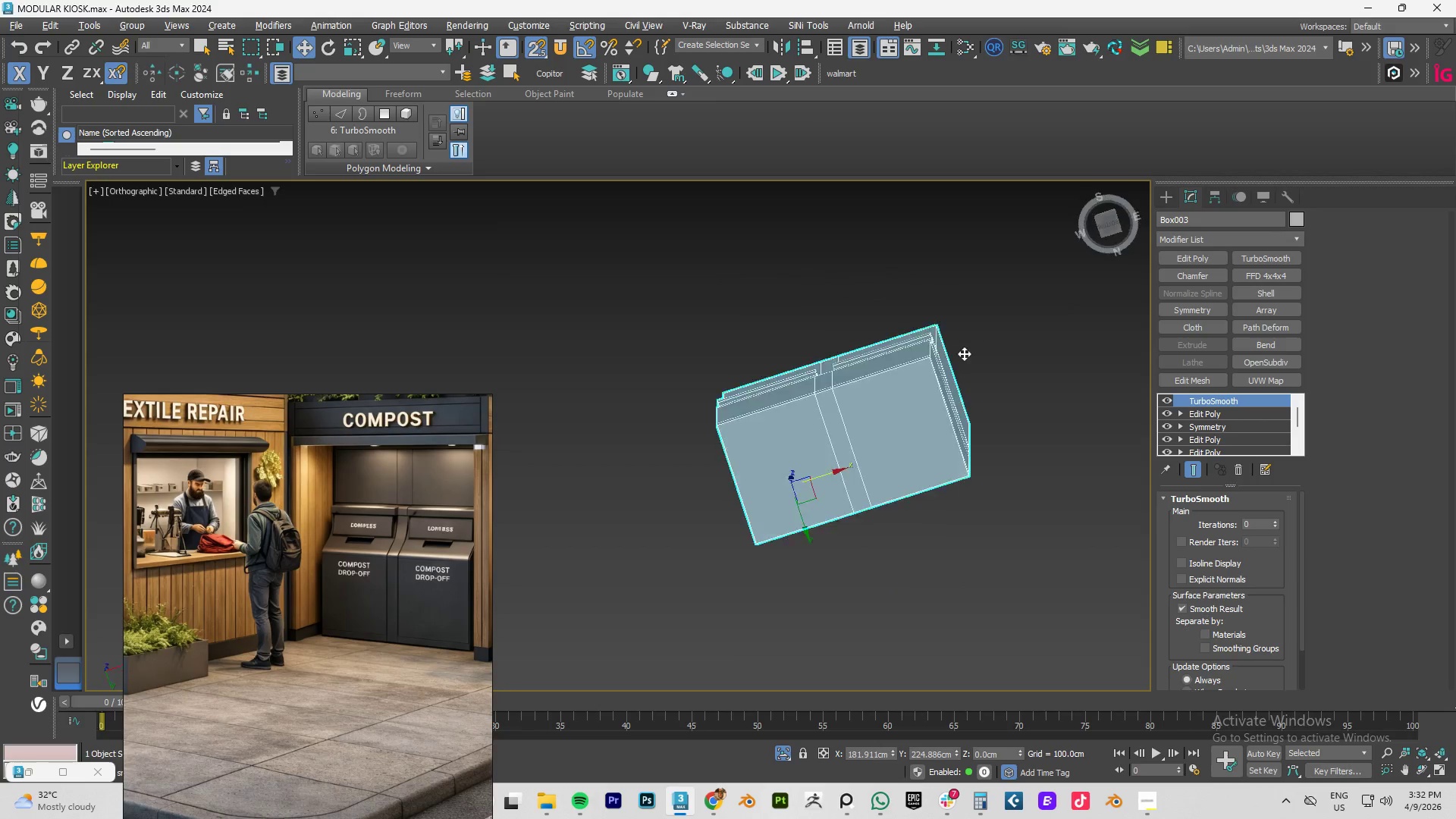 
hold_key(key=AltLeft, duration=1.24)
 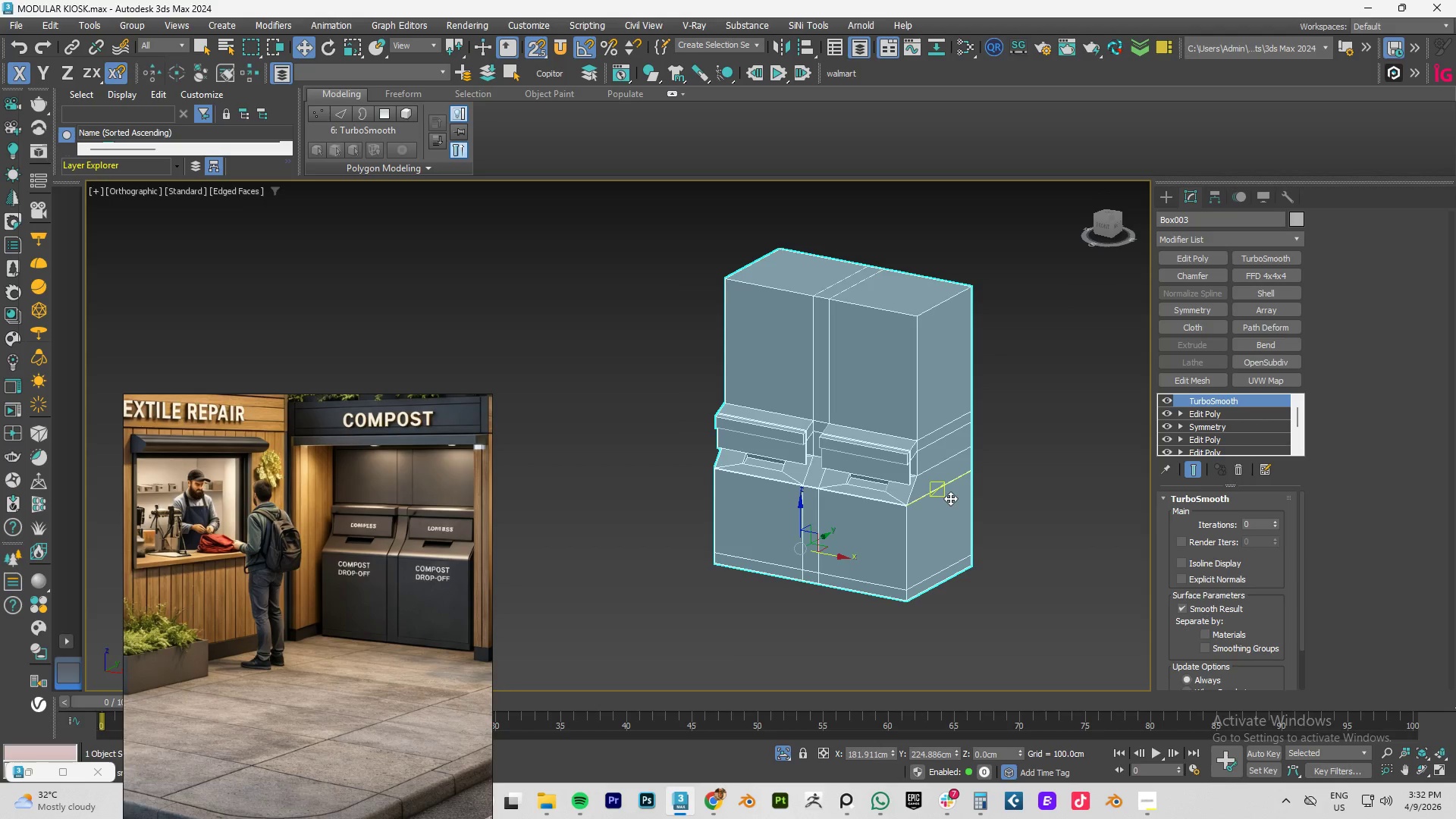 
key(Control+S)
 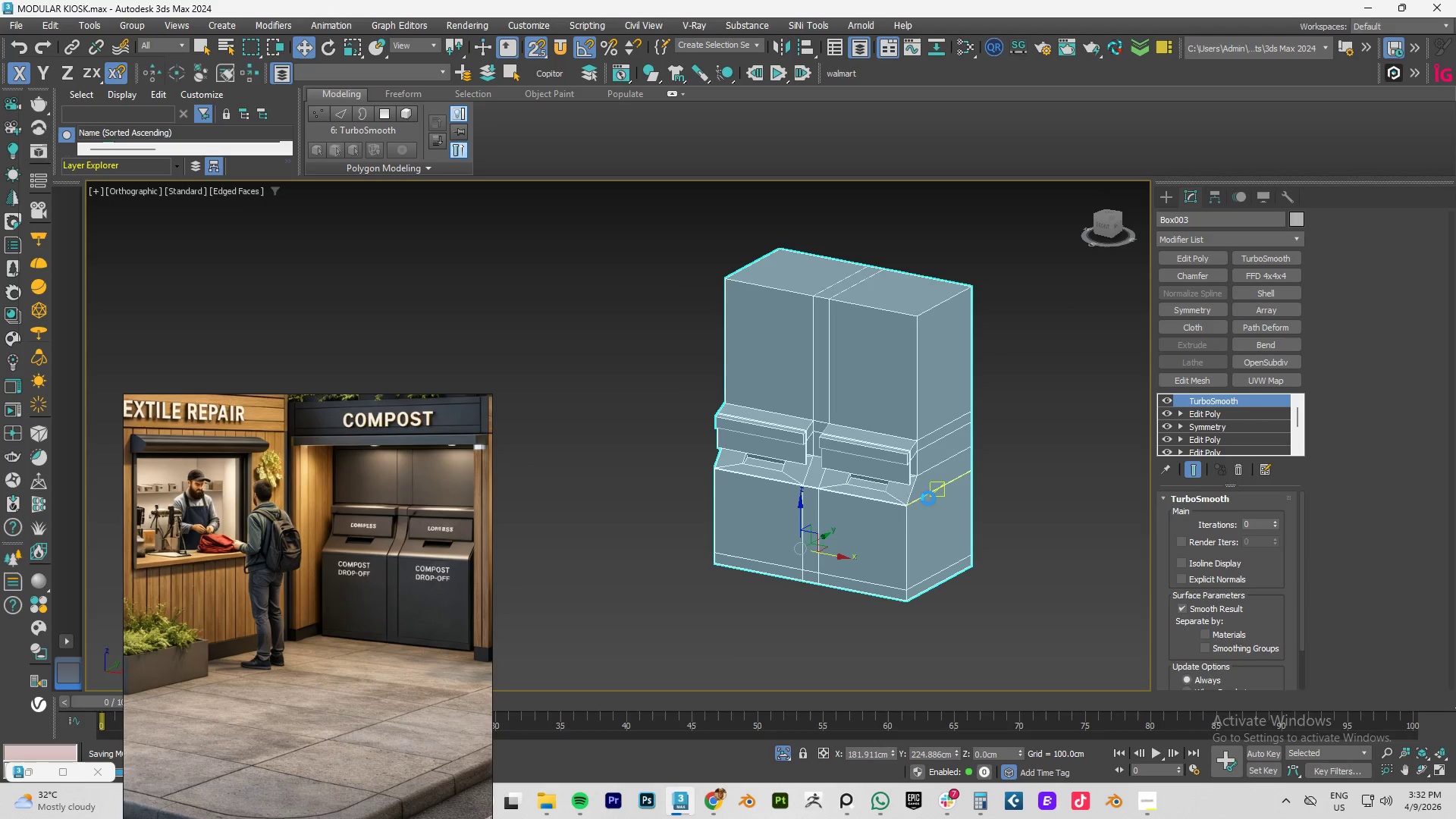 
scroll: coordinate [916, 504], scroll_direction: down, amount: 4.0
 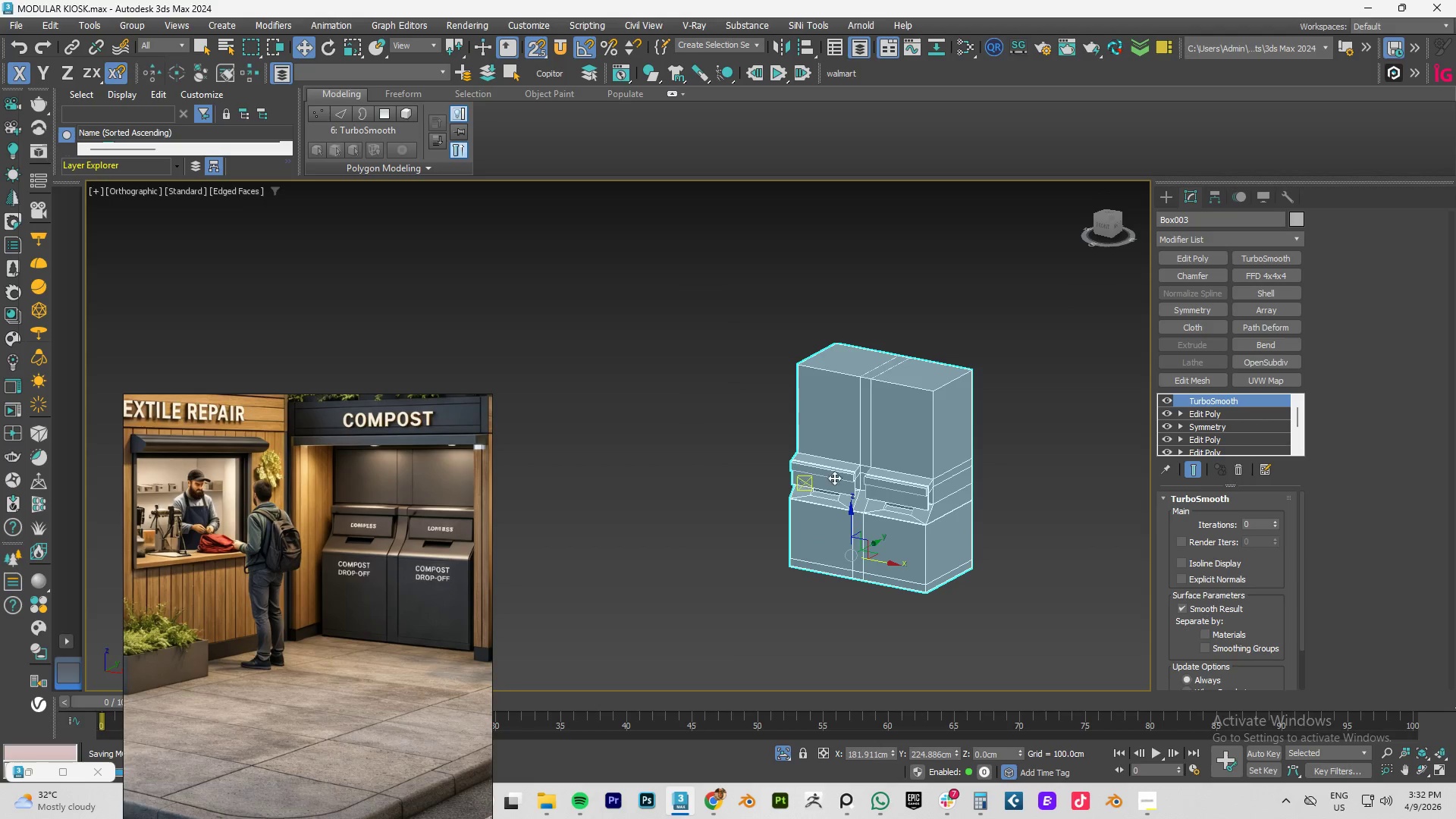 
key(Alt+Q)
 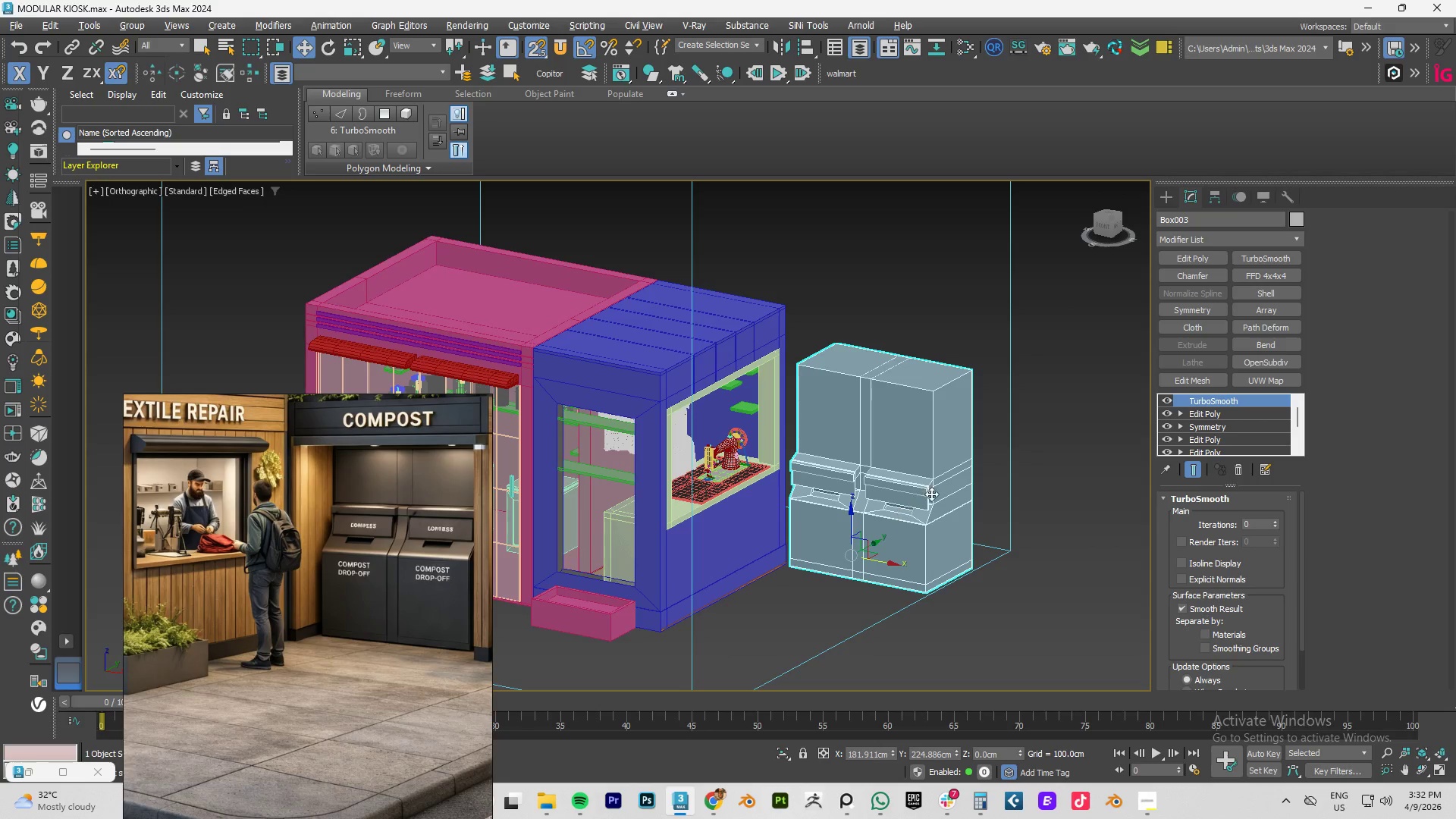 
hold_key(key=AltLeft, duration=1.17)
 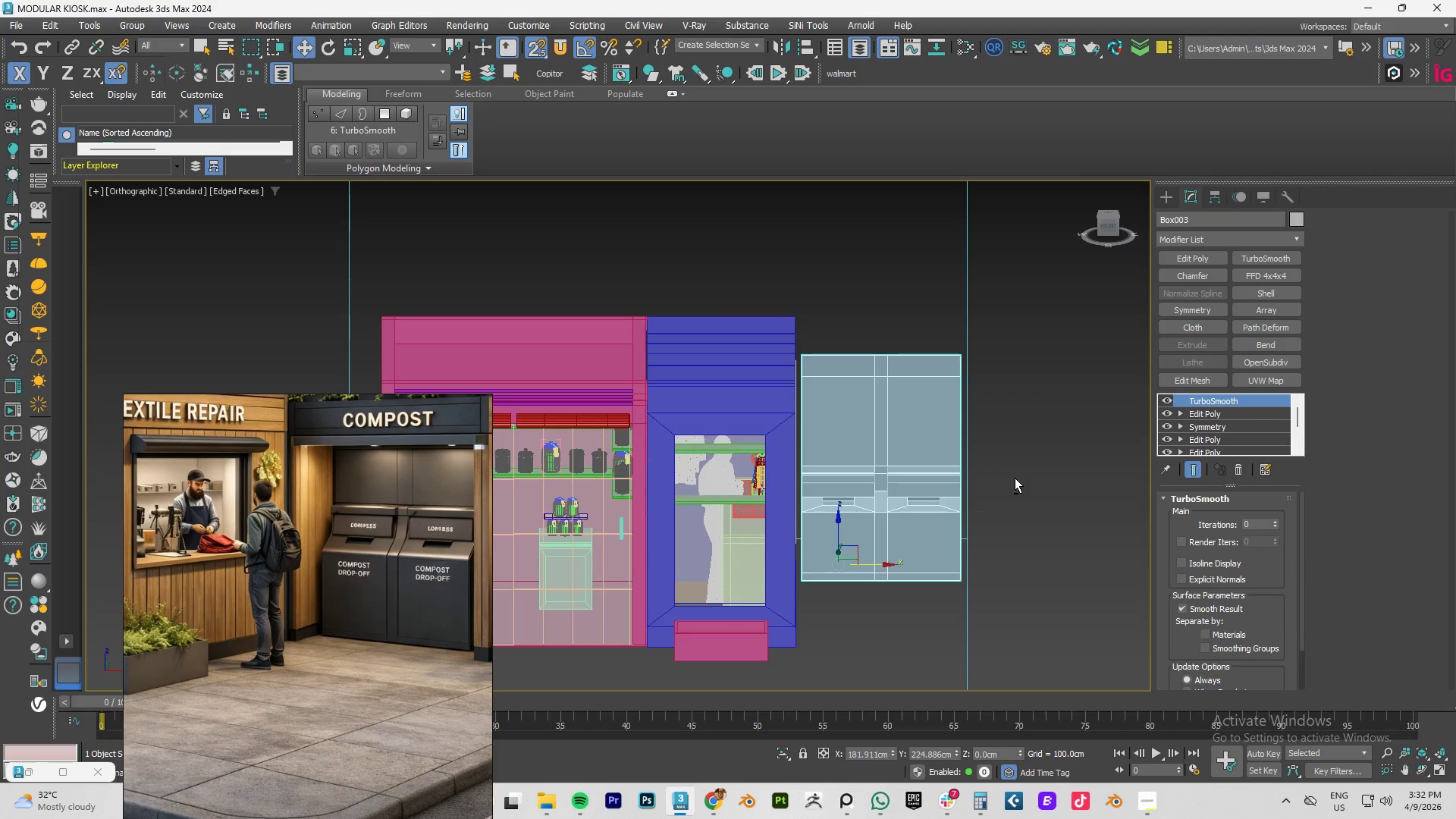 
hold_key(key=AltLeft, duration=2.44)
 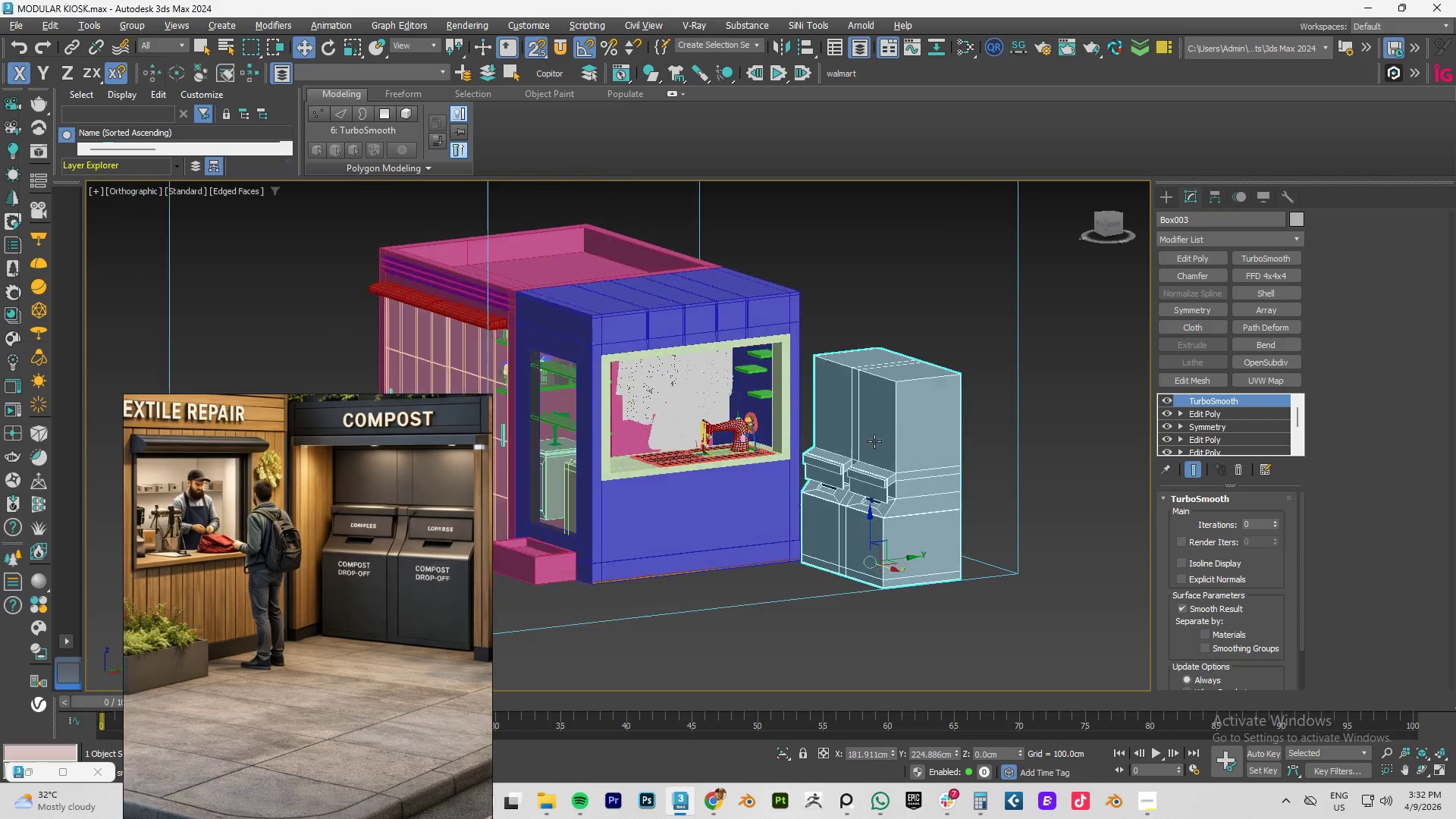 
hold_key(key=AltLeft, duration=1.08)
 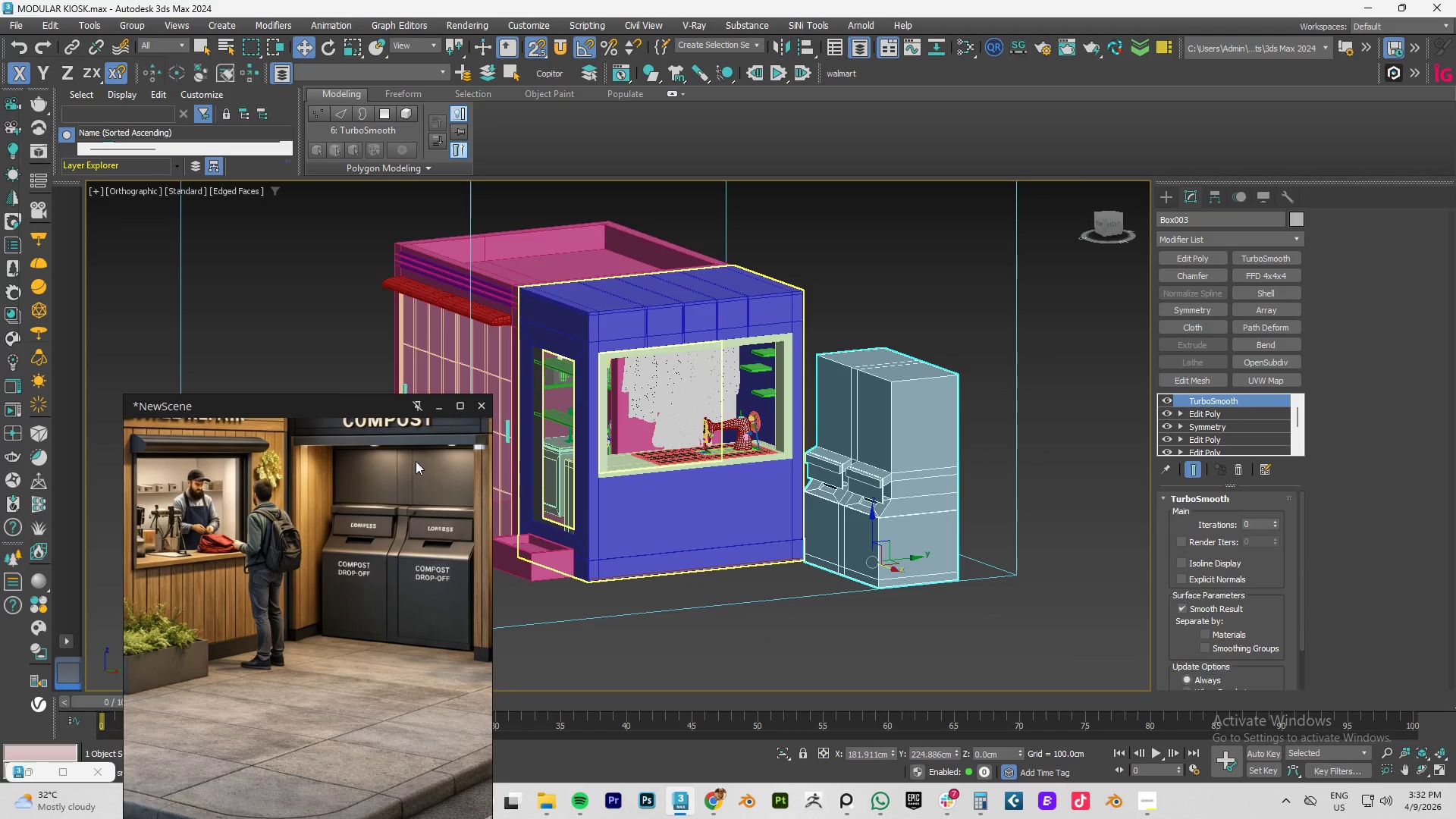 
scroll: coordinate [416, 461], scroll_direction: up, amount: 3.0
 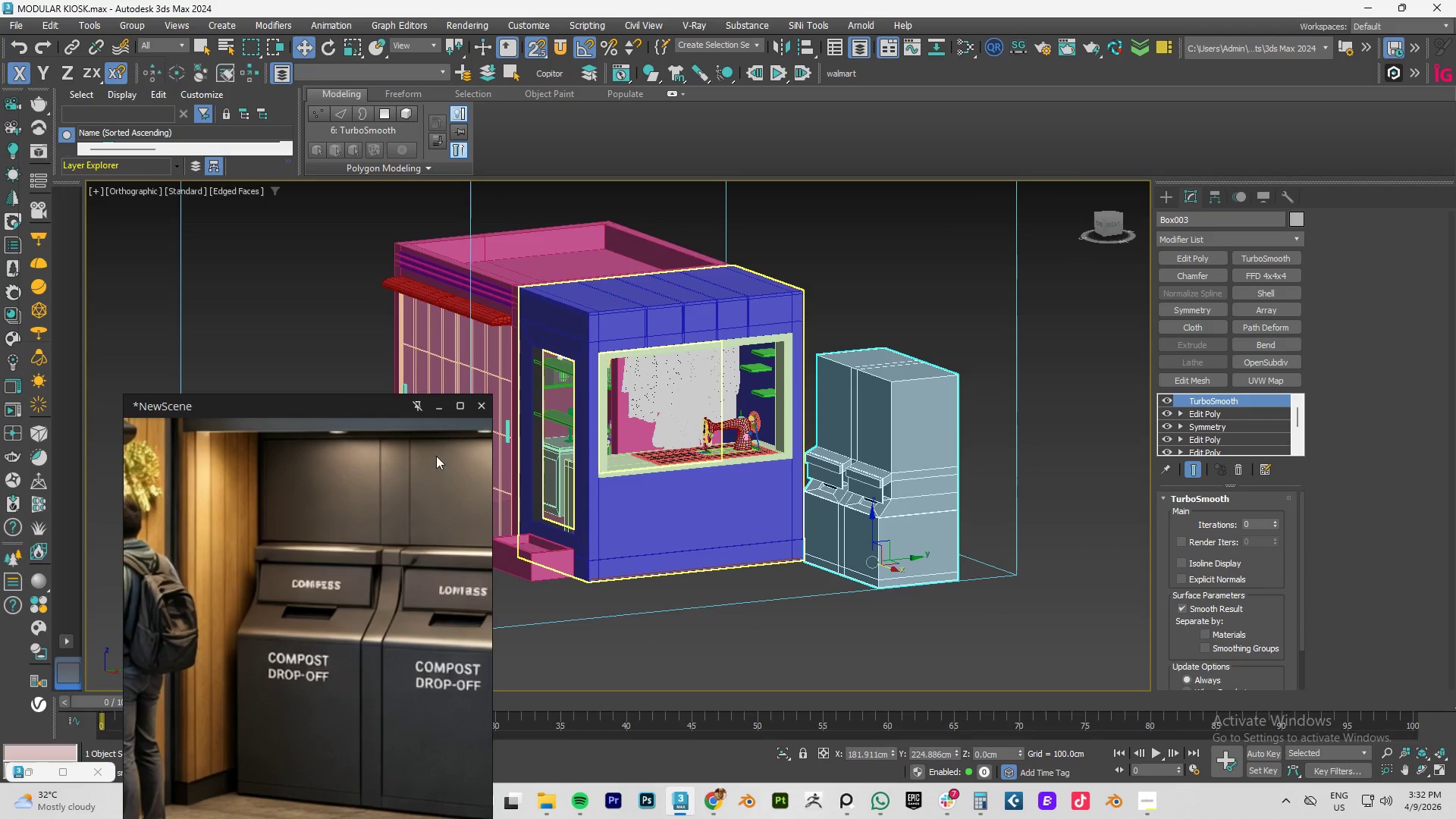 
hold_key(key=AltLeft, duration=0.73)
 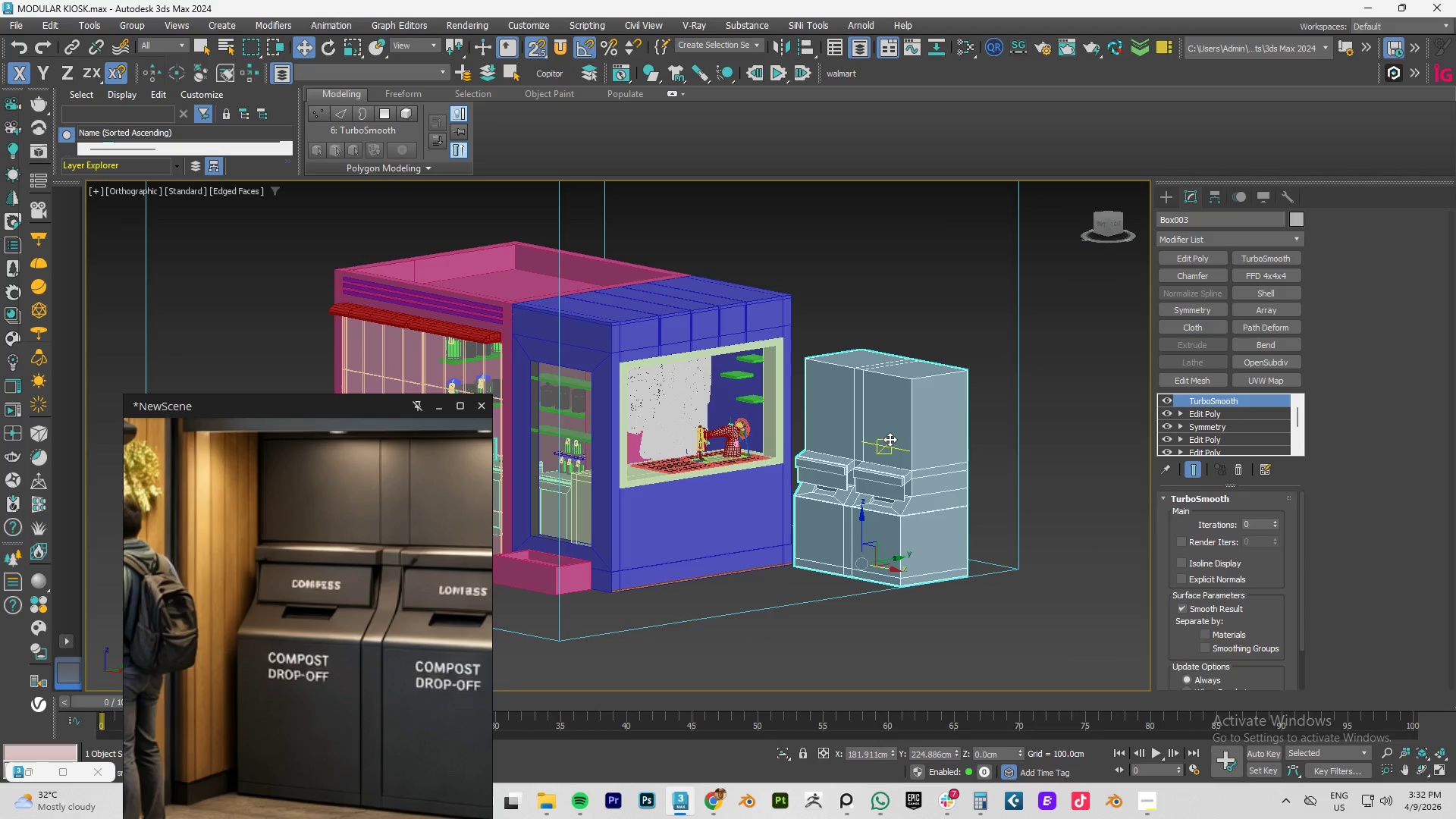 
hold_key(key=AltLeft, duration=0.59)
 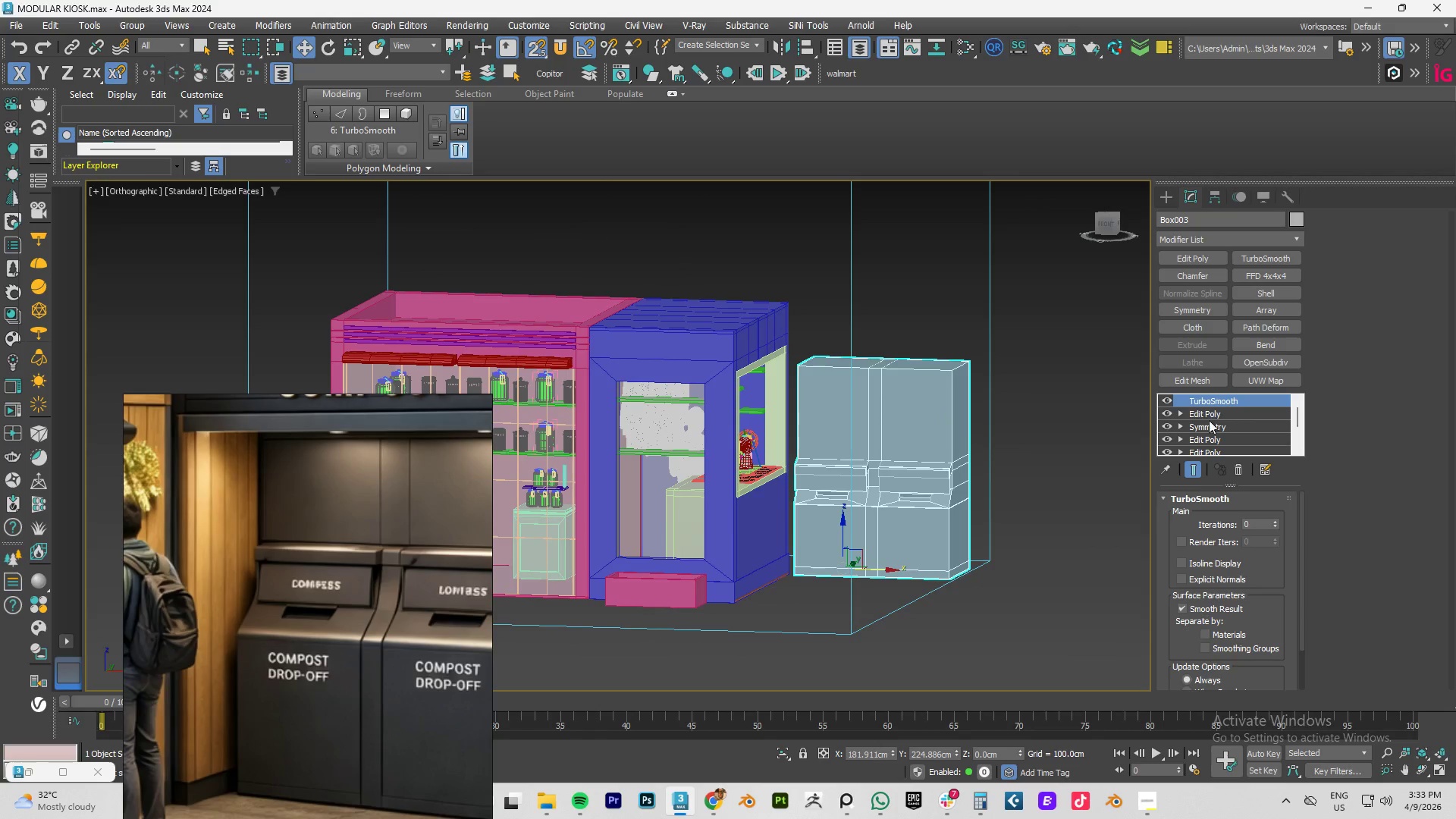 
left_click([1204, 442])
 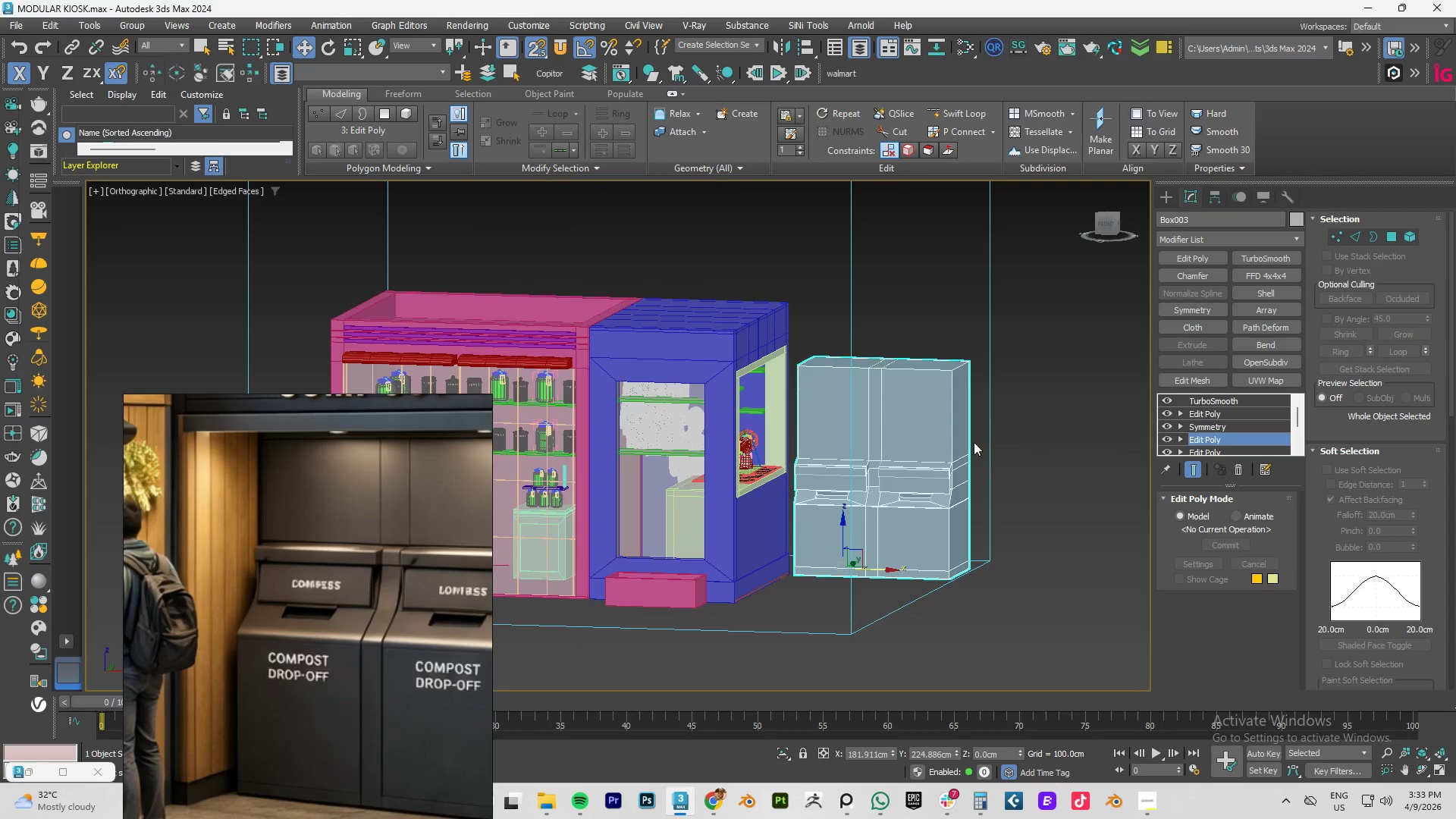 
key(Alt+1)
 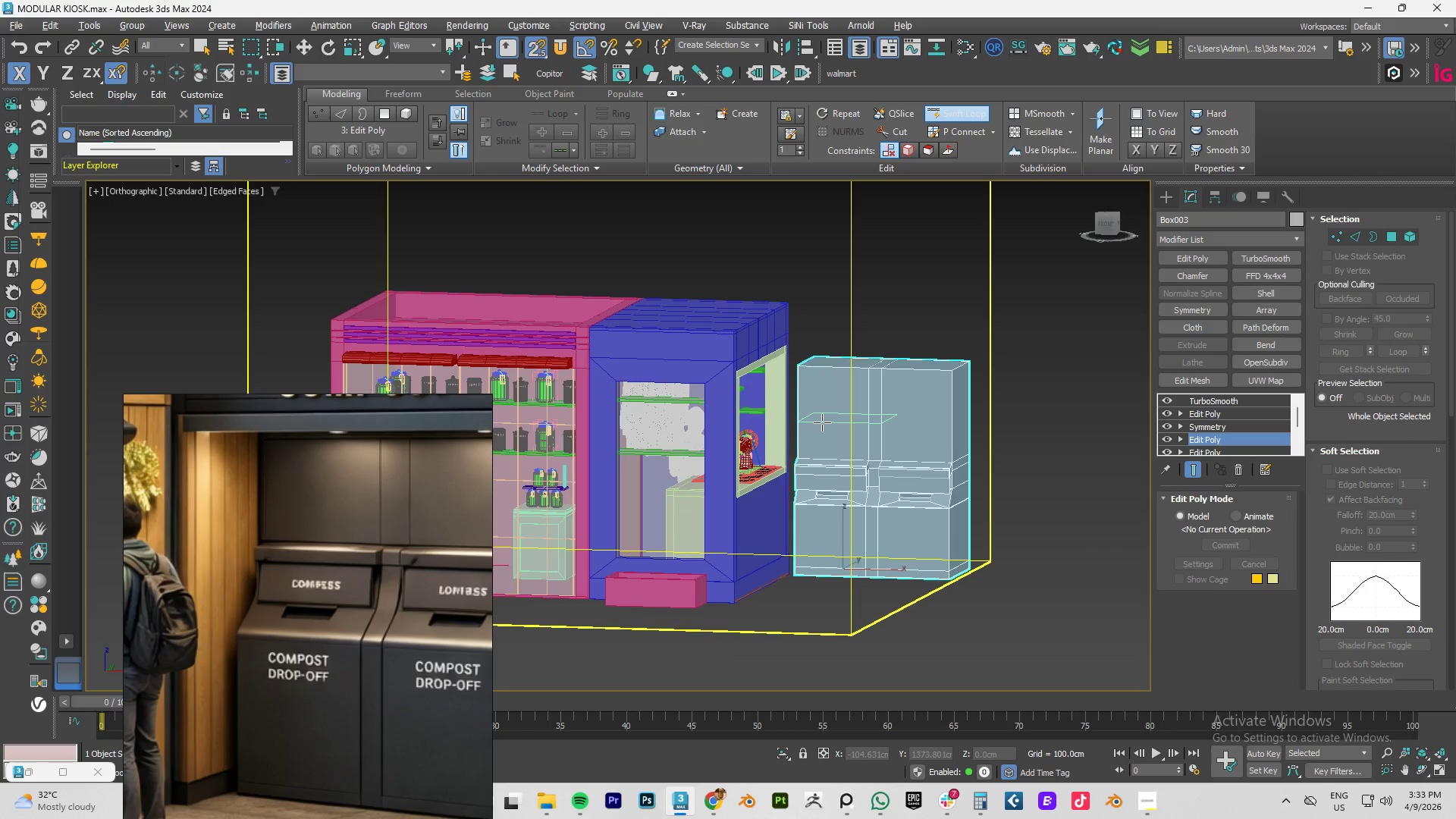 
left_click([822, 422])
 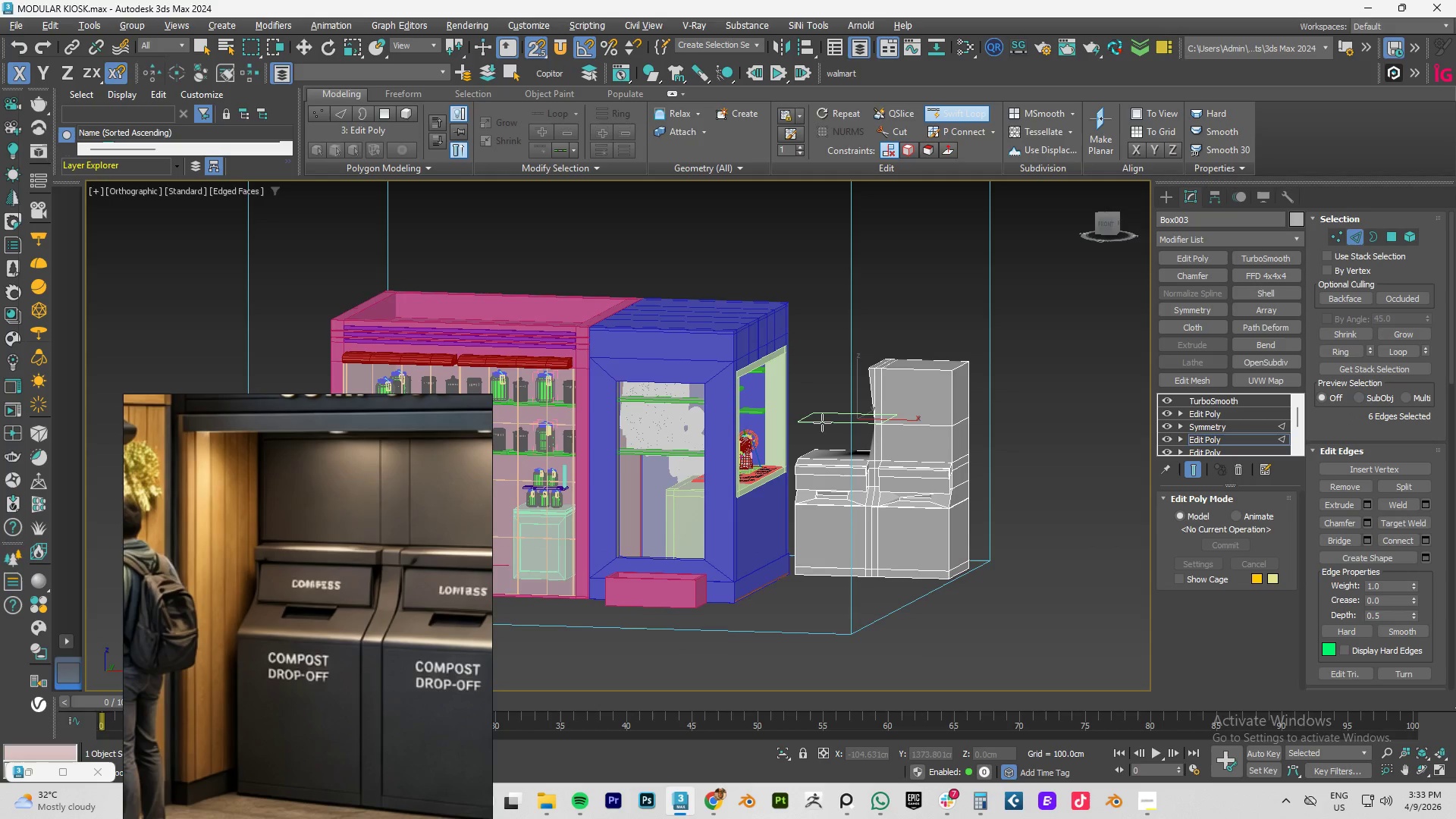 
key(Control+Z)
 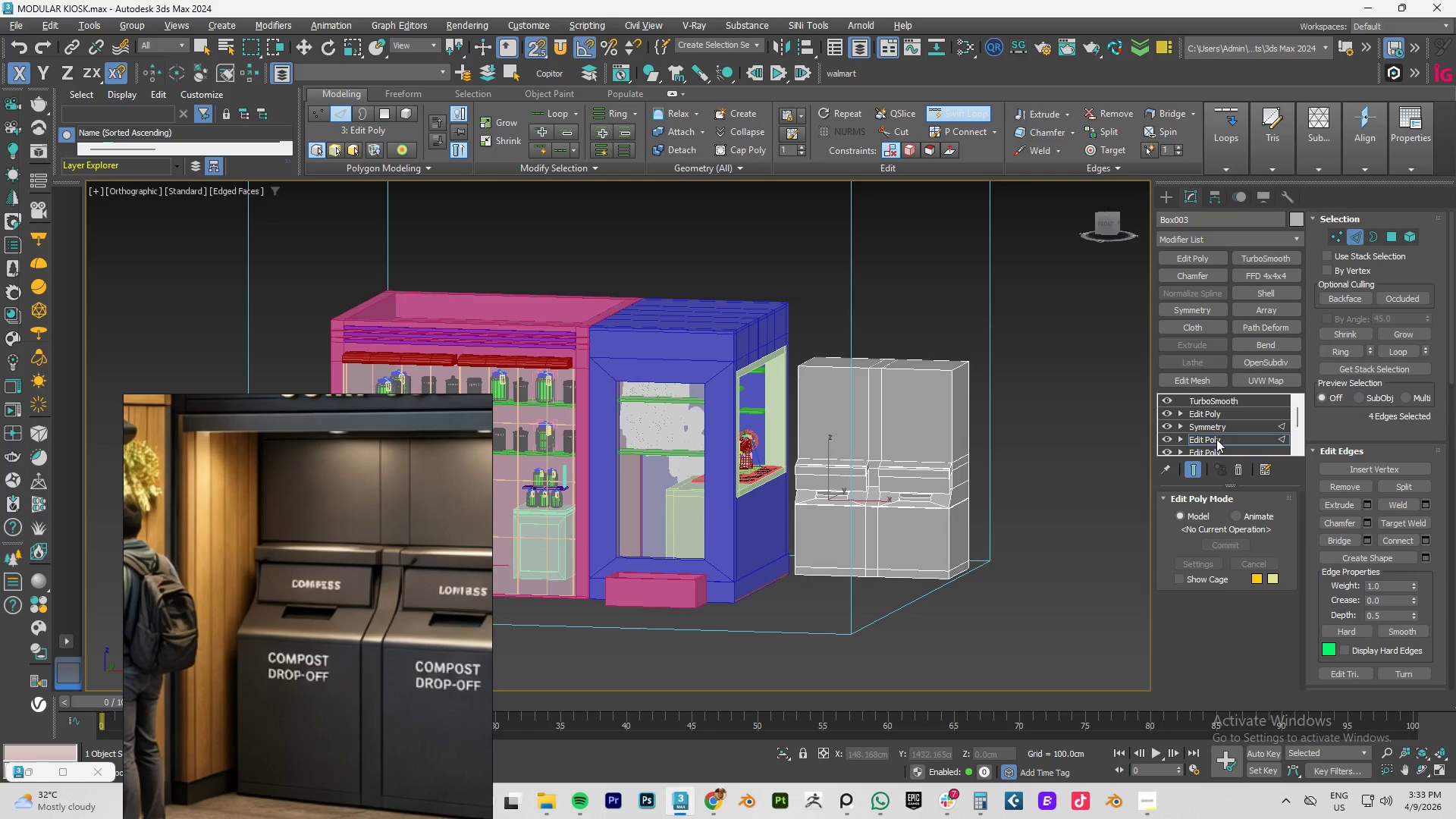 
left_click([1166, 413])
 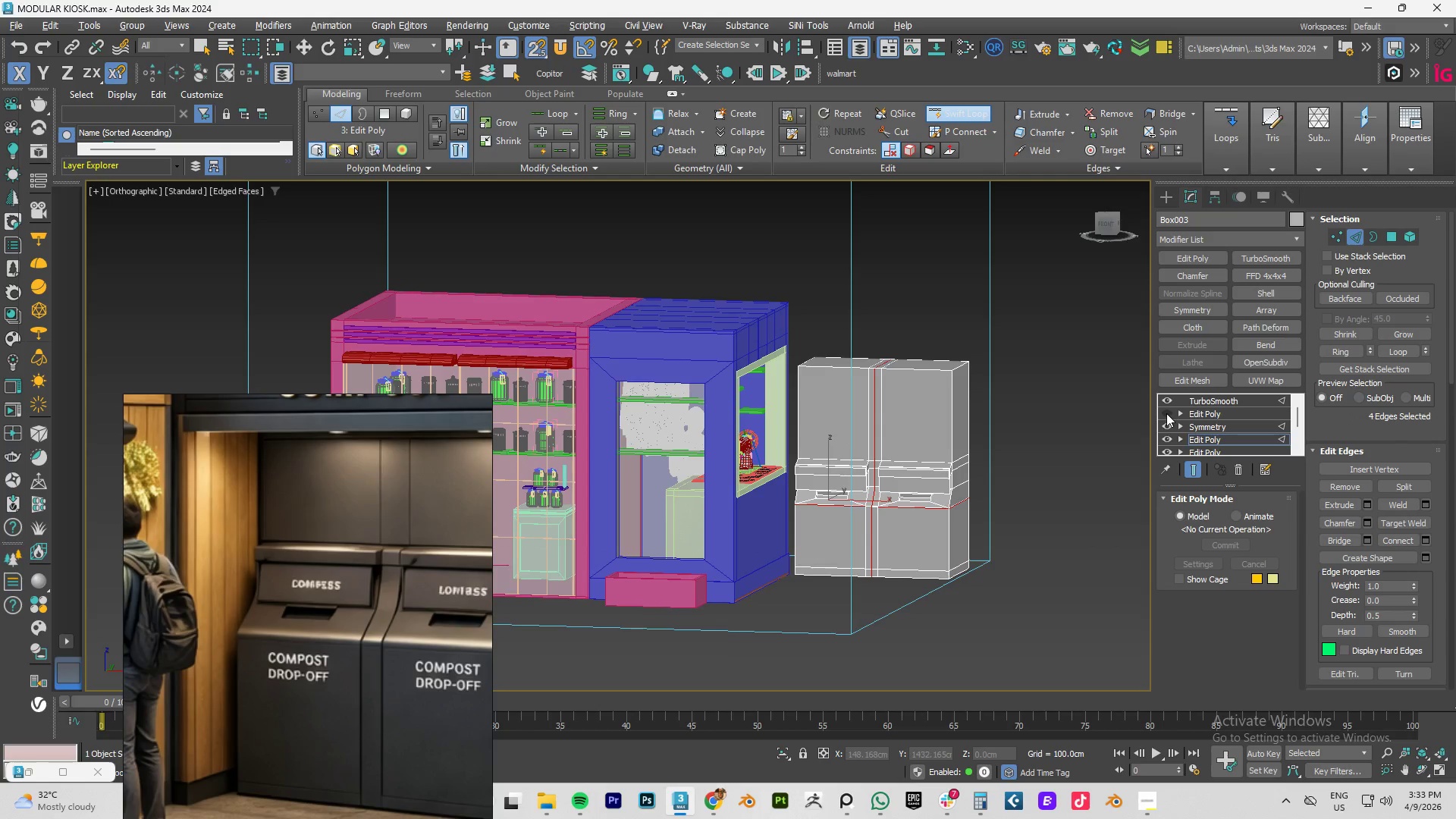 
left_click([1210, 414])
 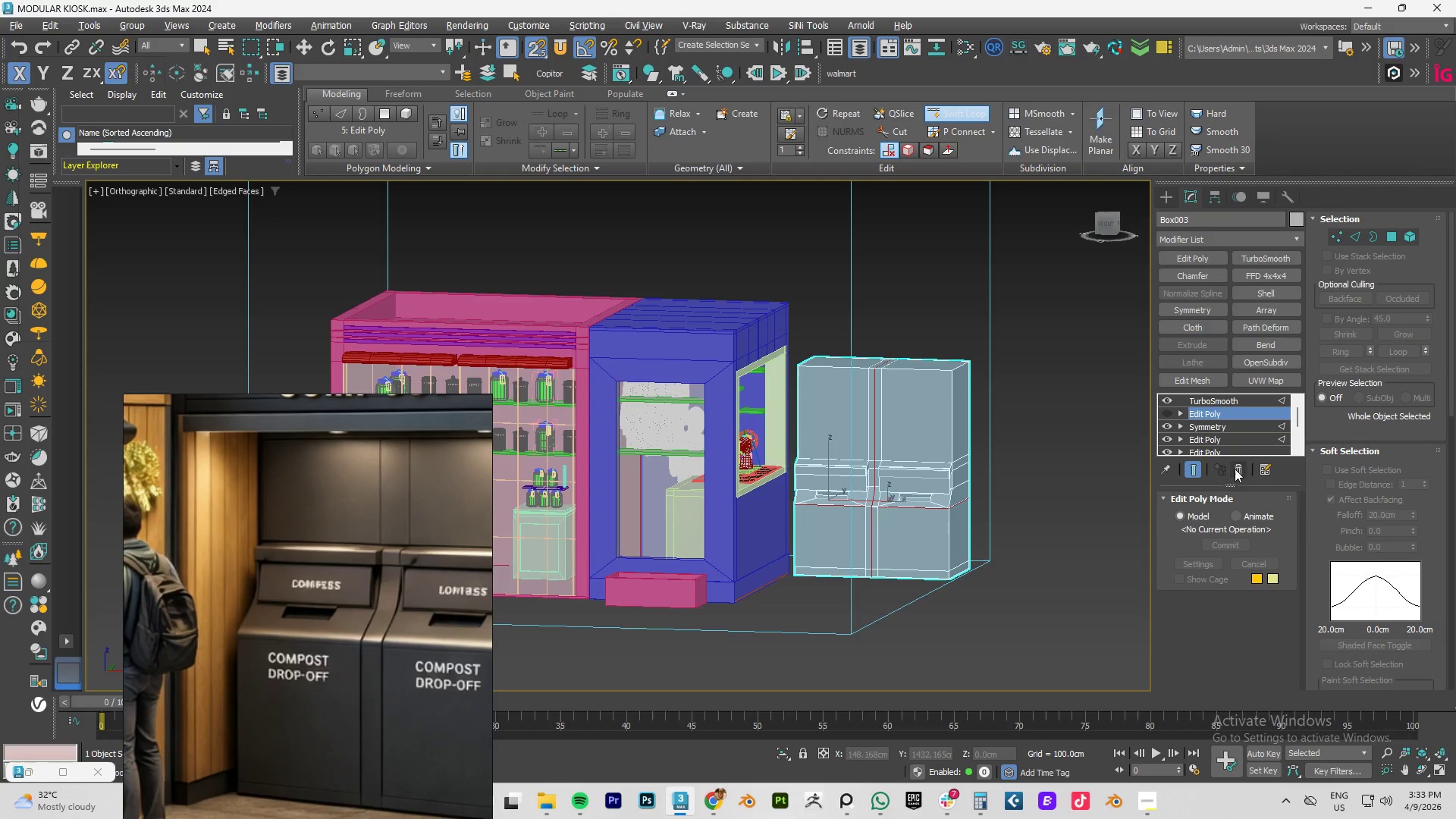 
left_click([1238, 469])
 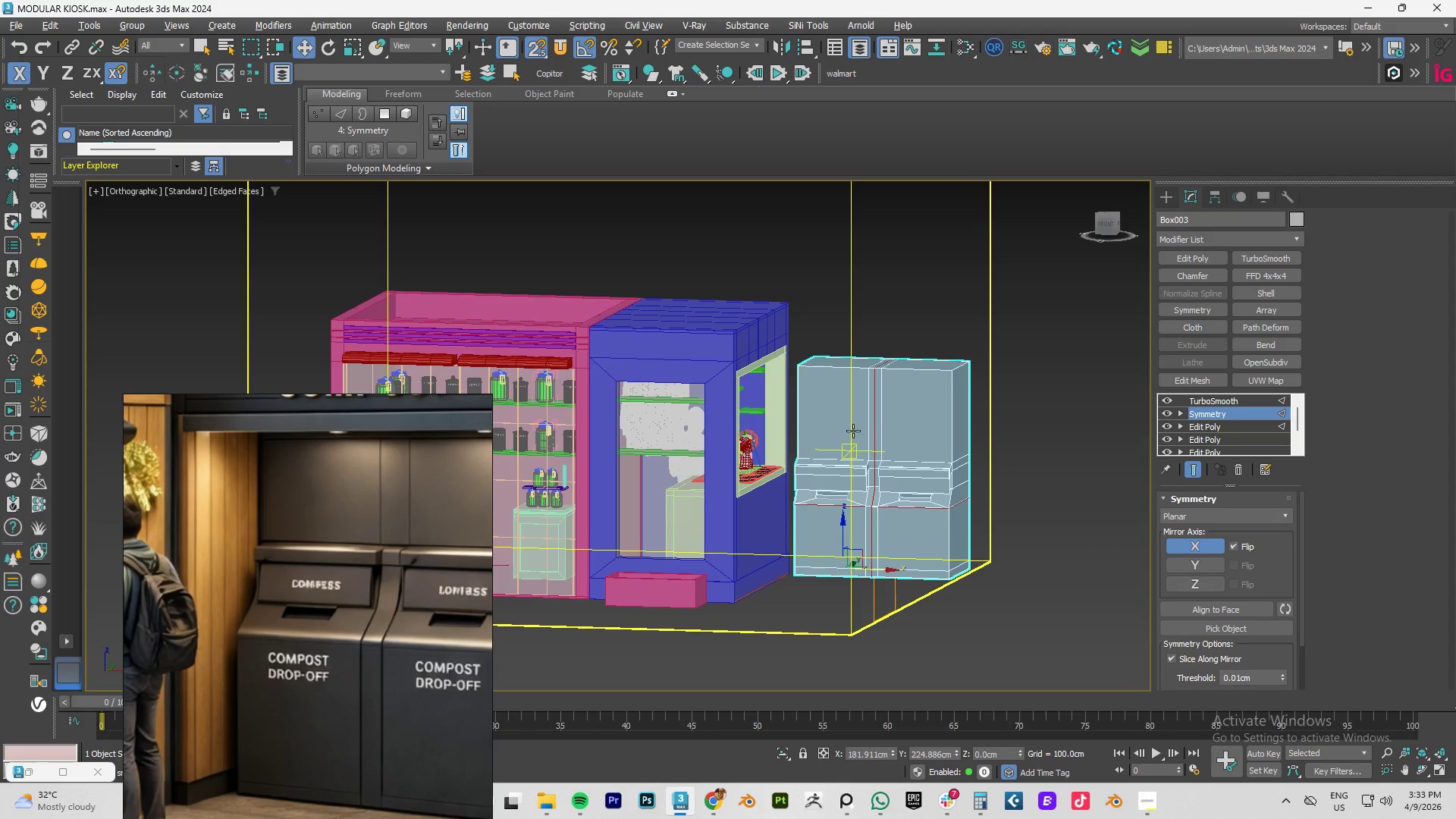 
key(Alt+AltLeft)
 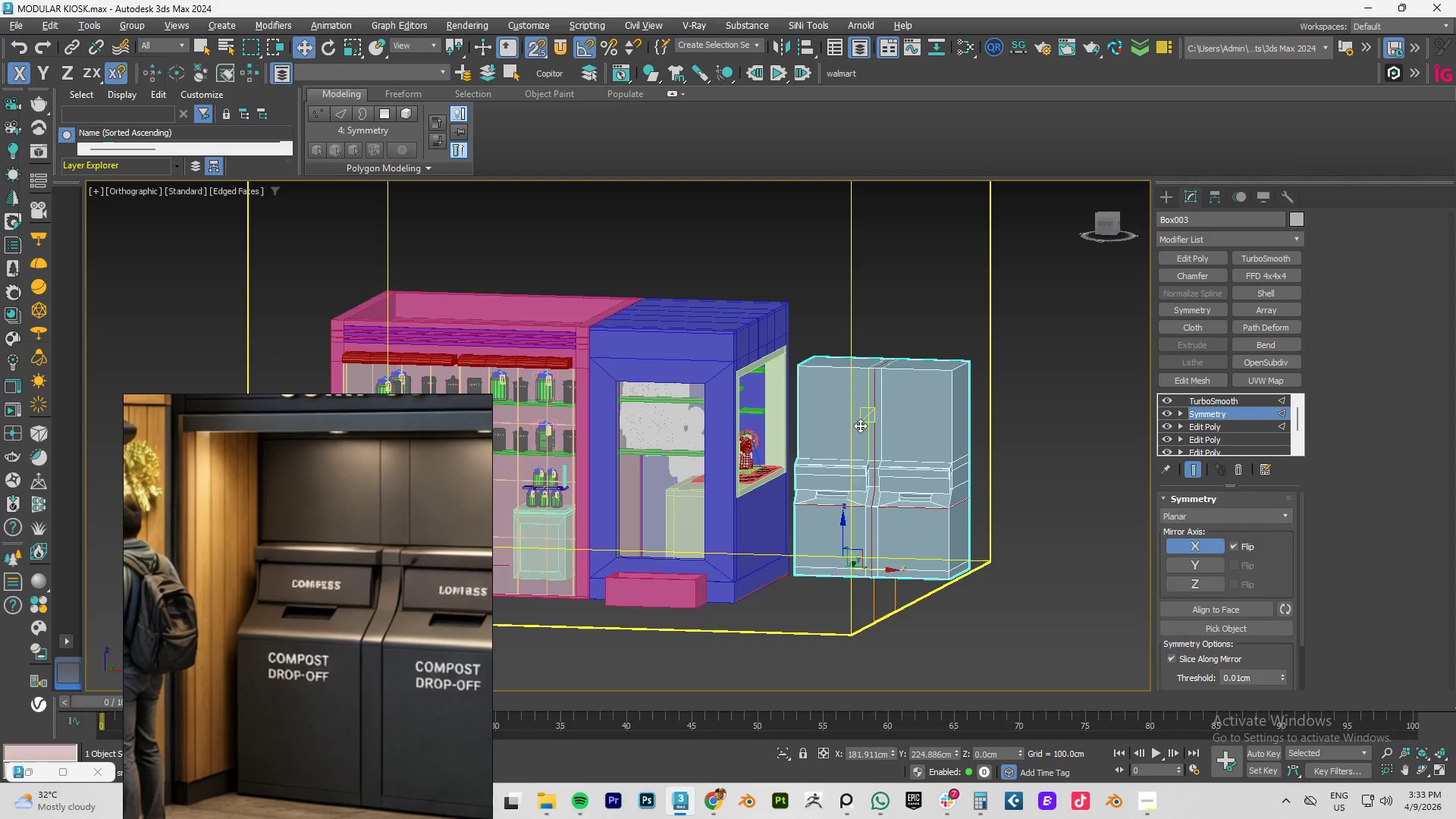 
left_click([860, 425])
 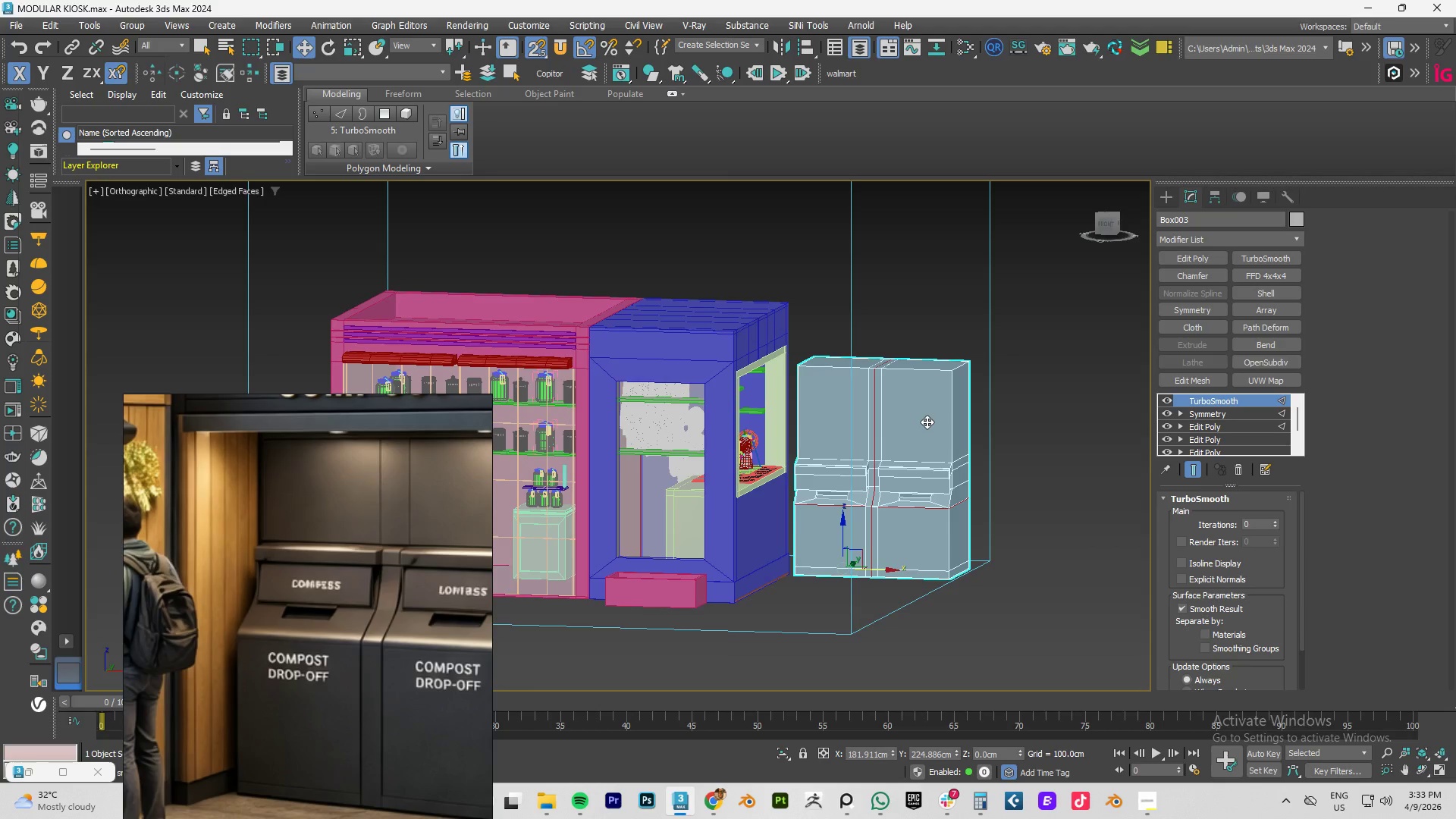 
left_click([927, 421])
 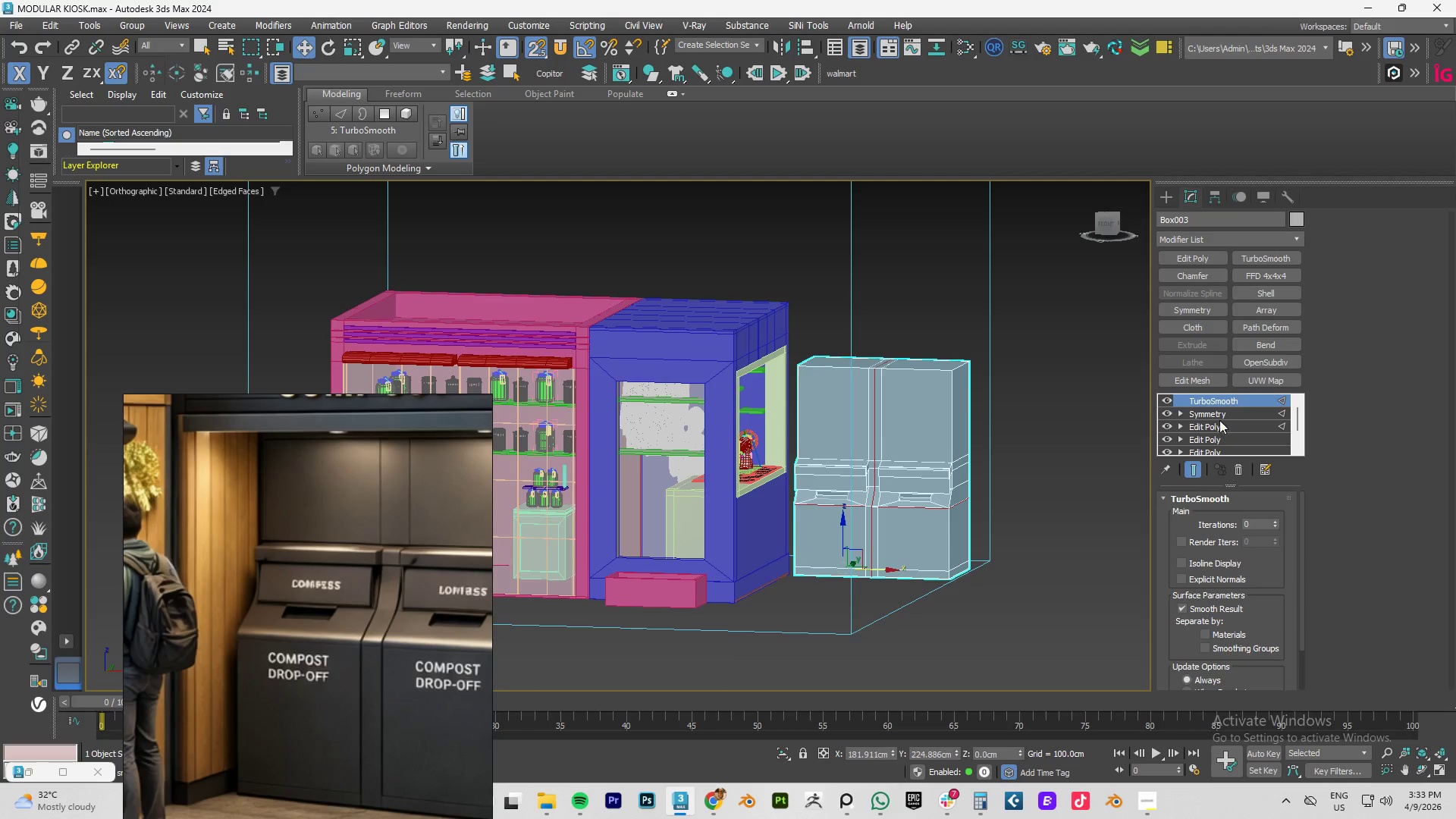 
left_click([1209, 426])
 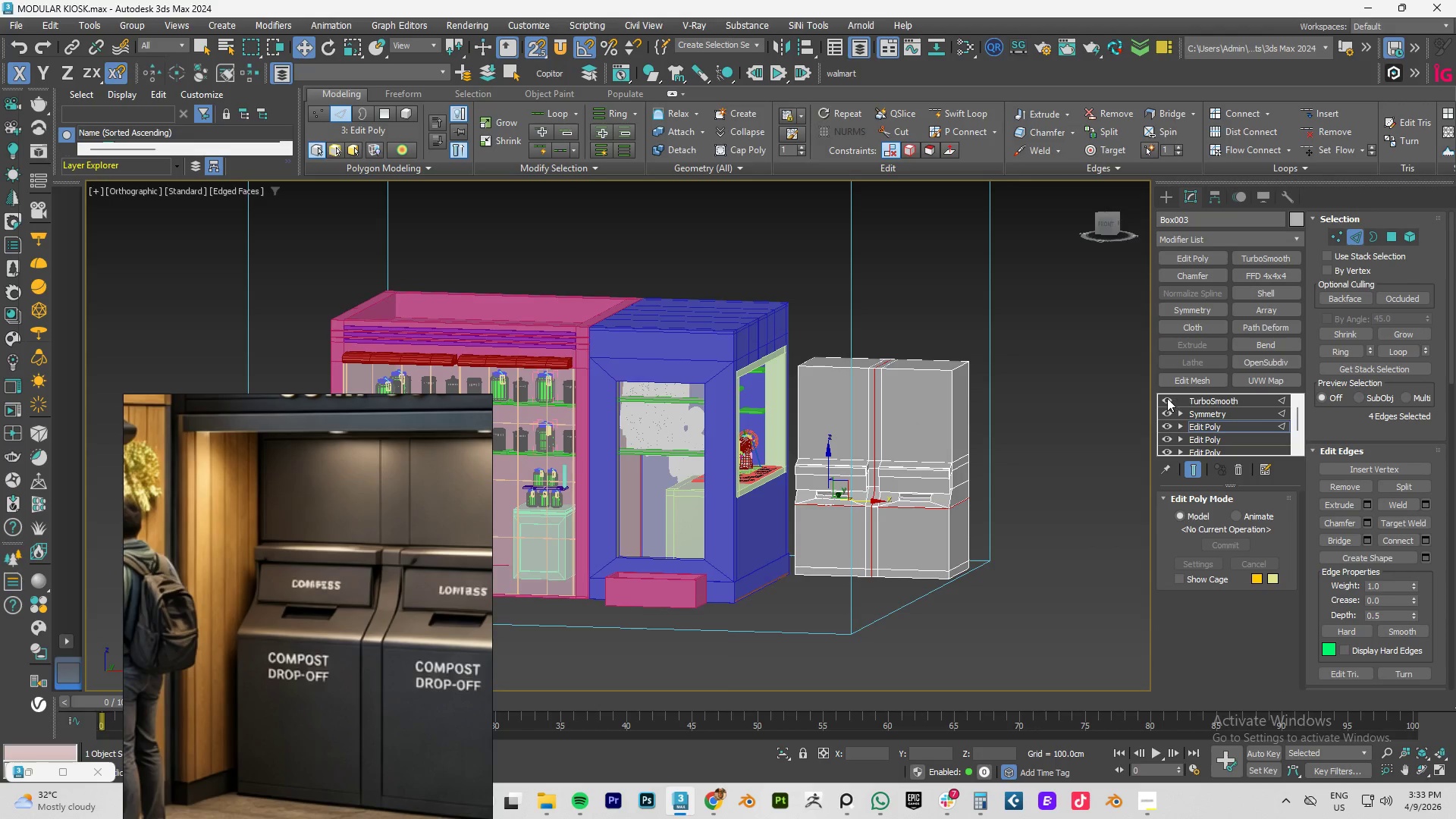 
left_click([1167, 398])
 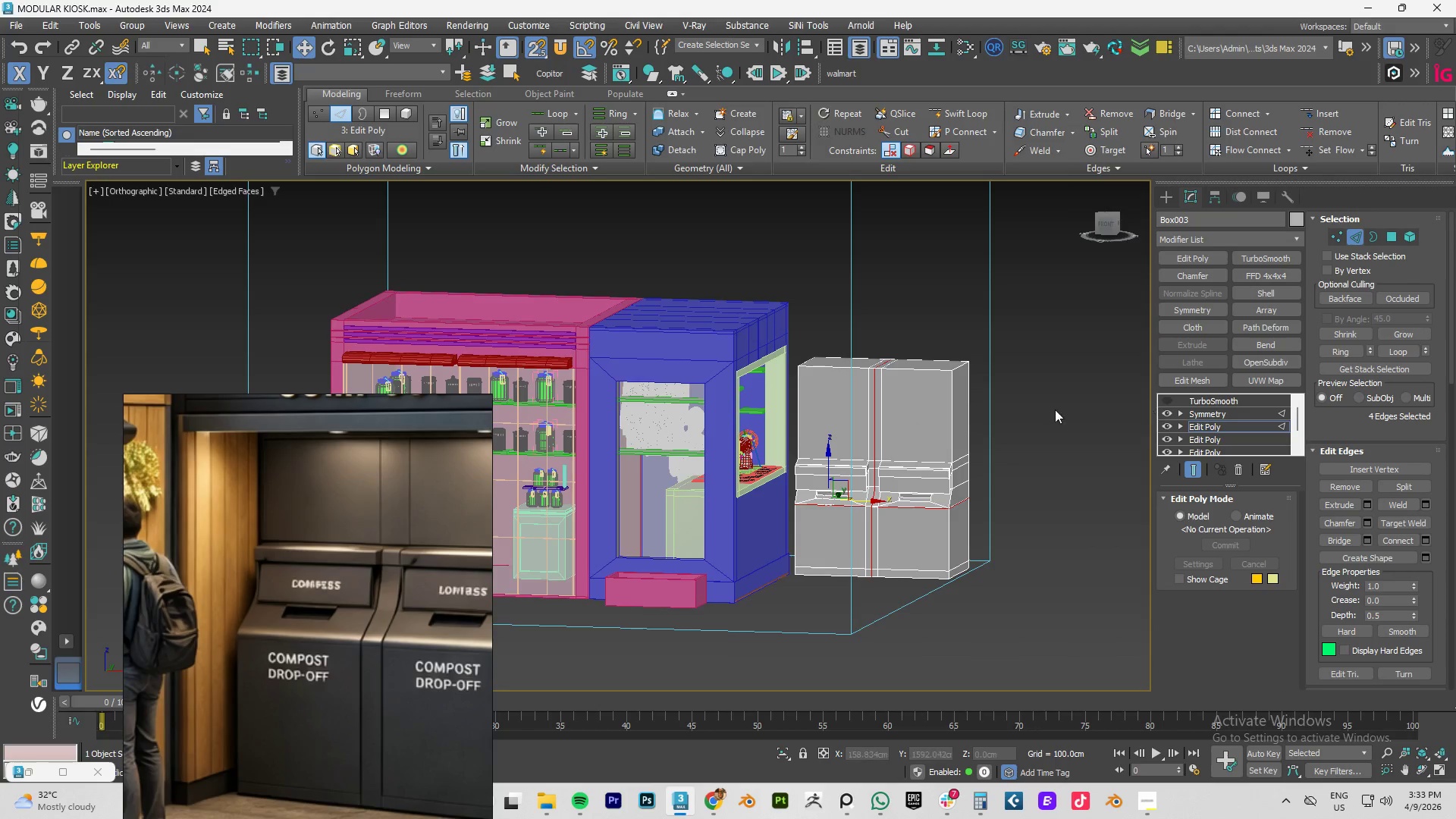 
key(Alt+AltLeft)
 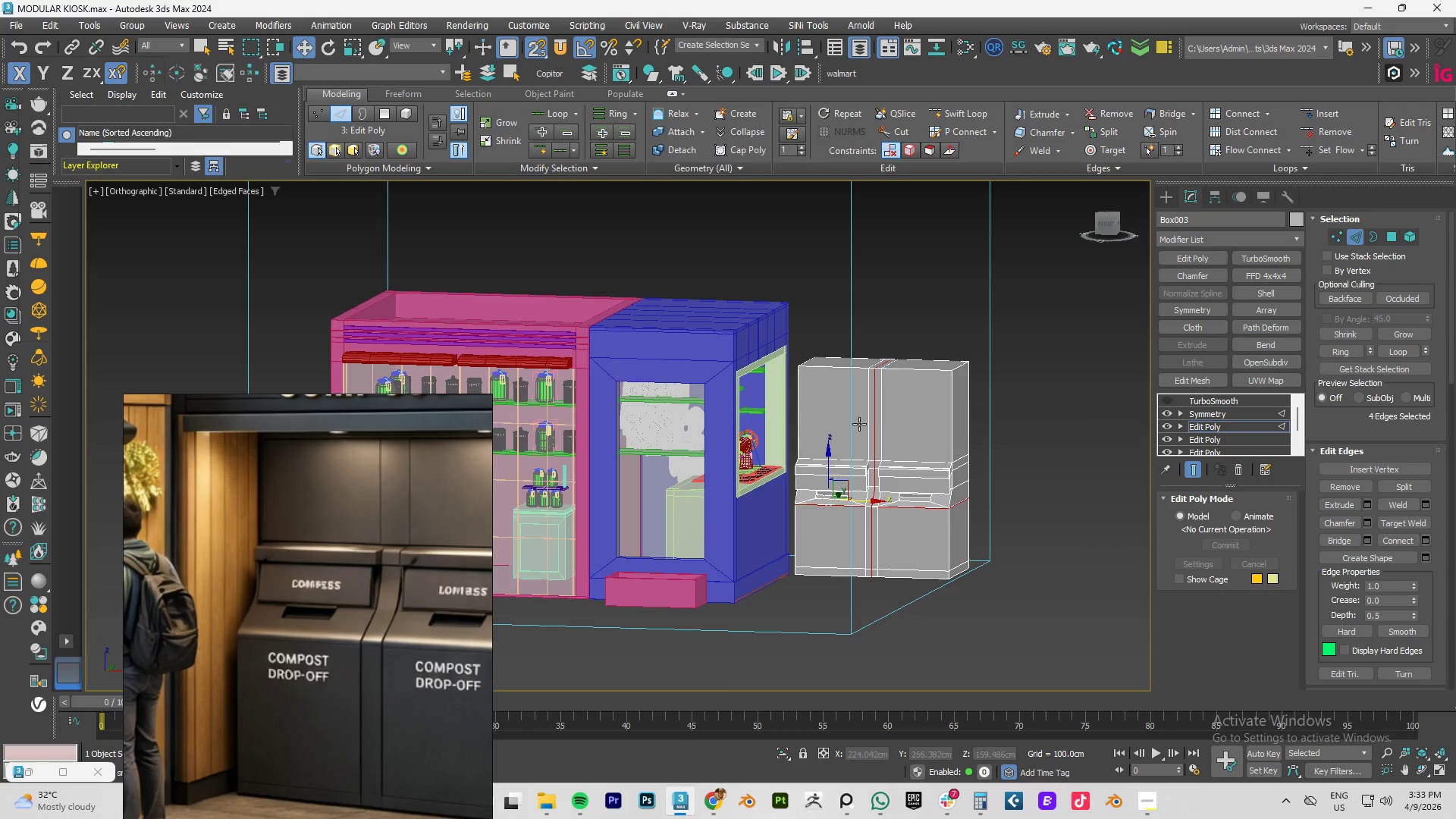 
key(Alt+1)
 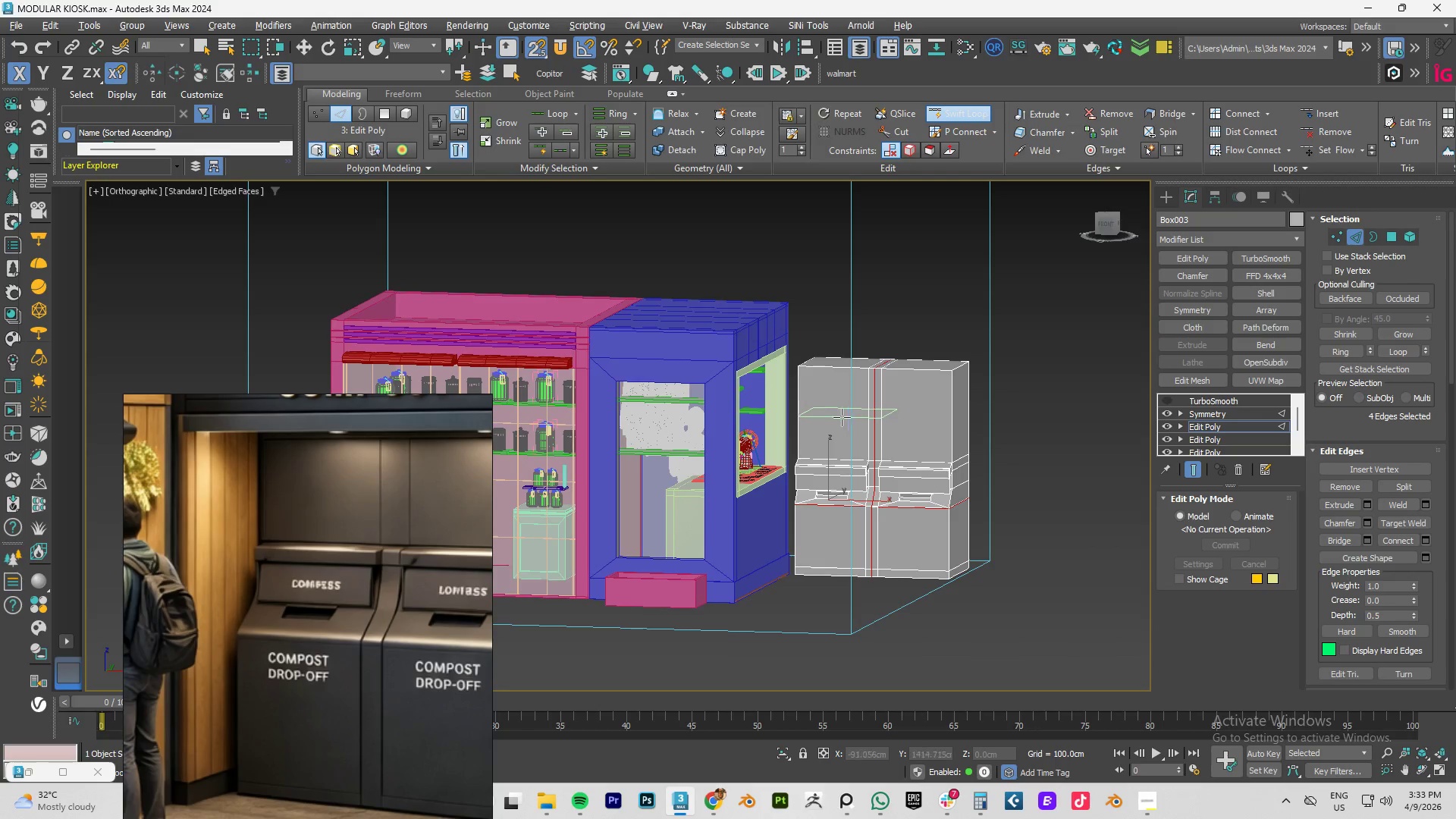 
left_click([836, 416])
 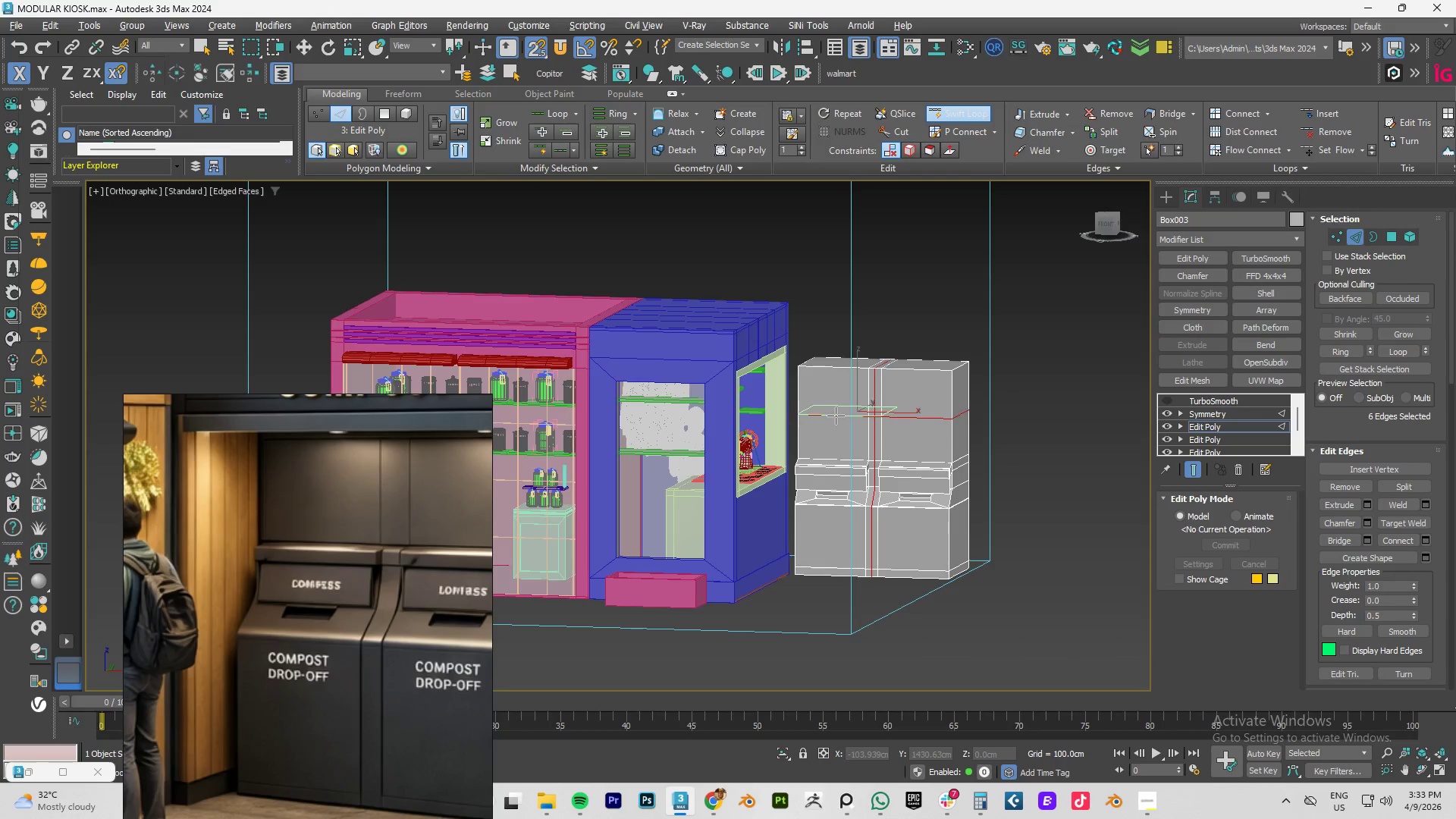 
right_click([836, 416])
 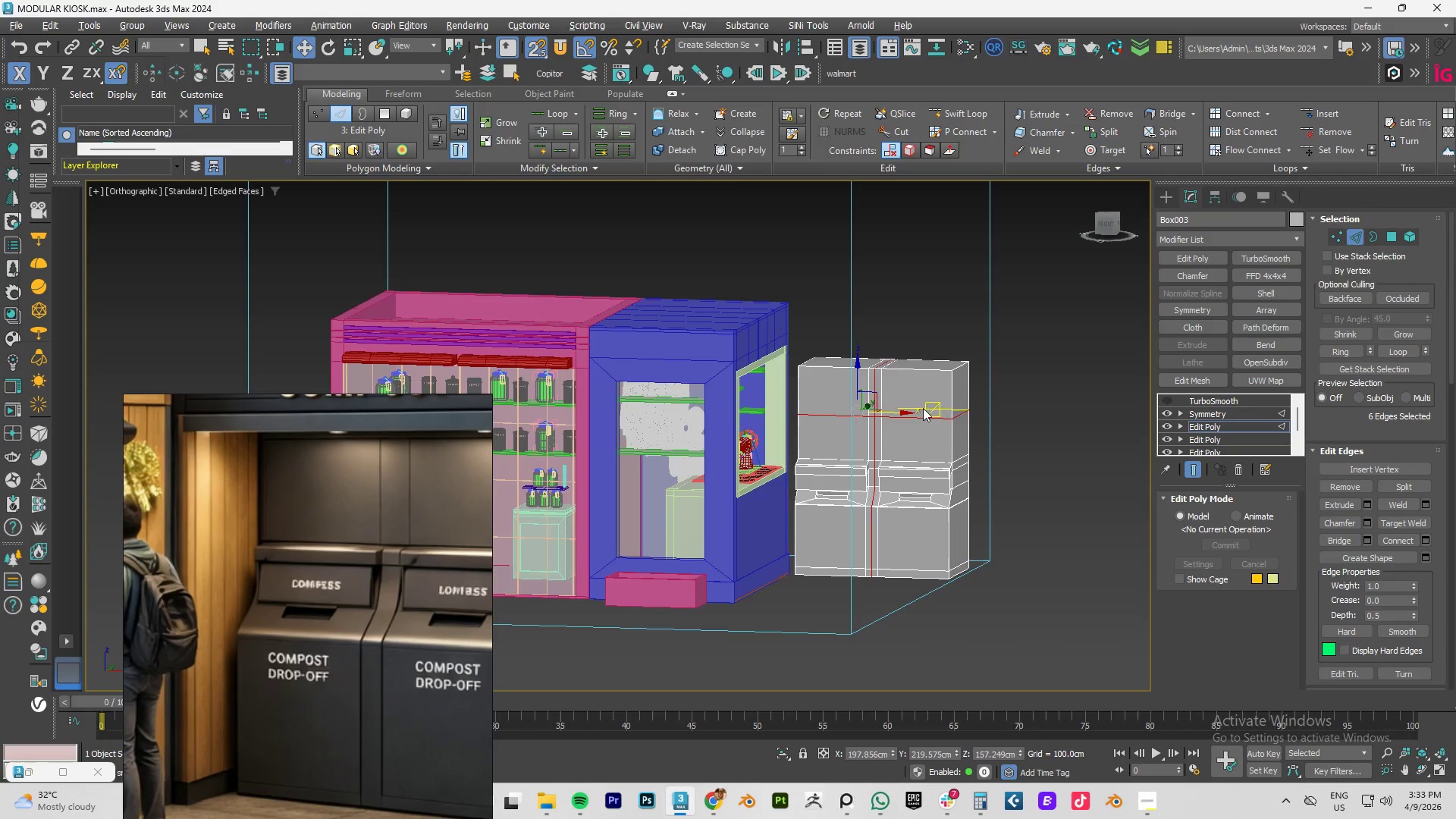 
scroll: coordinate [912, 406], scroll_direction: up, amount: 4.0
 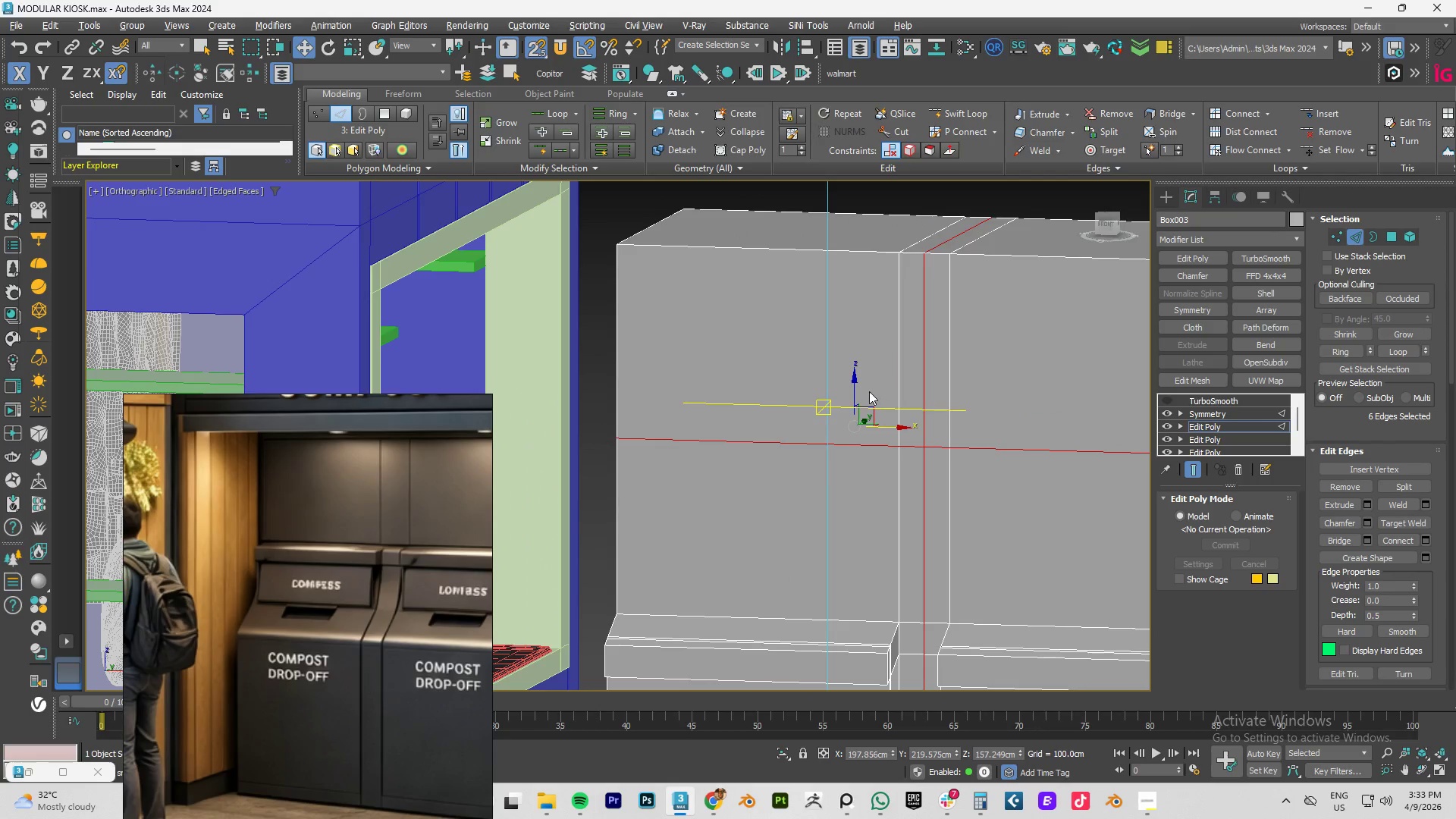 
key(S)
 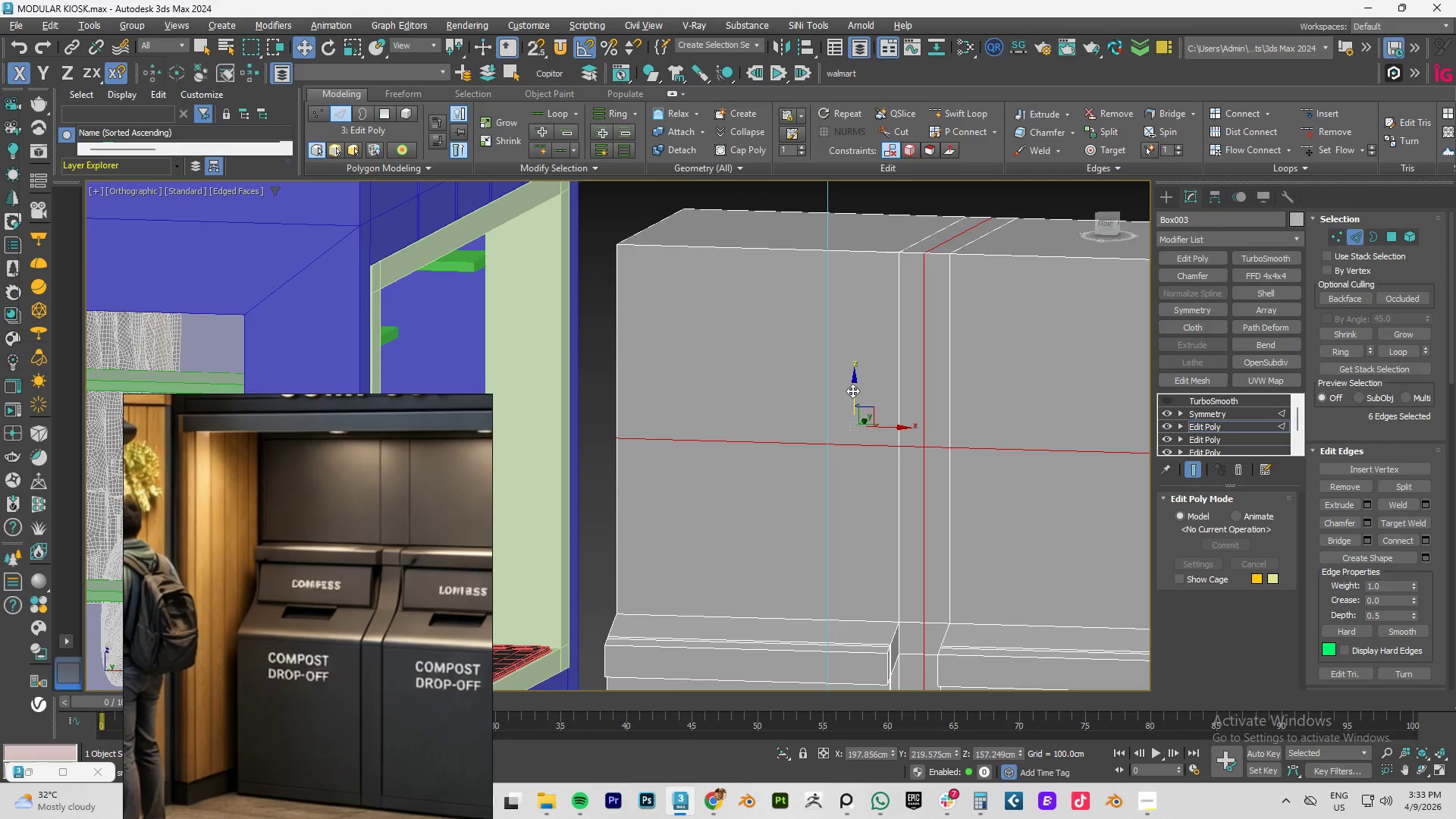 
left_click_drag(start_coordinate=[852, 391], to_coordinate=[845, 475])
 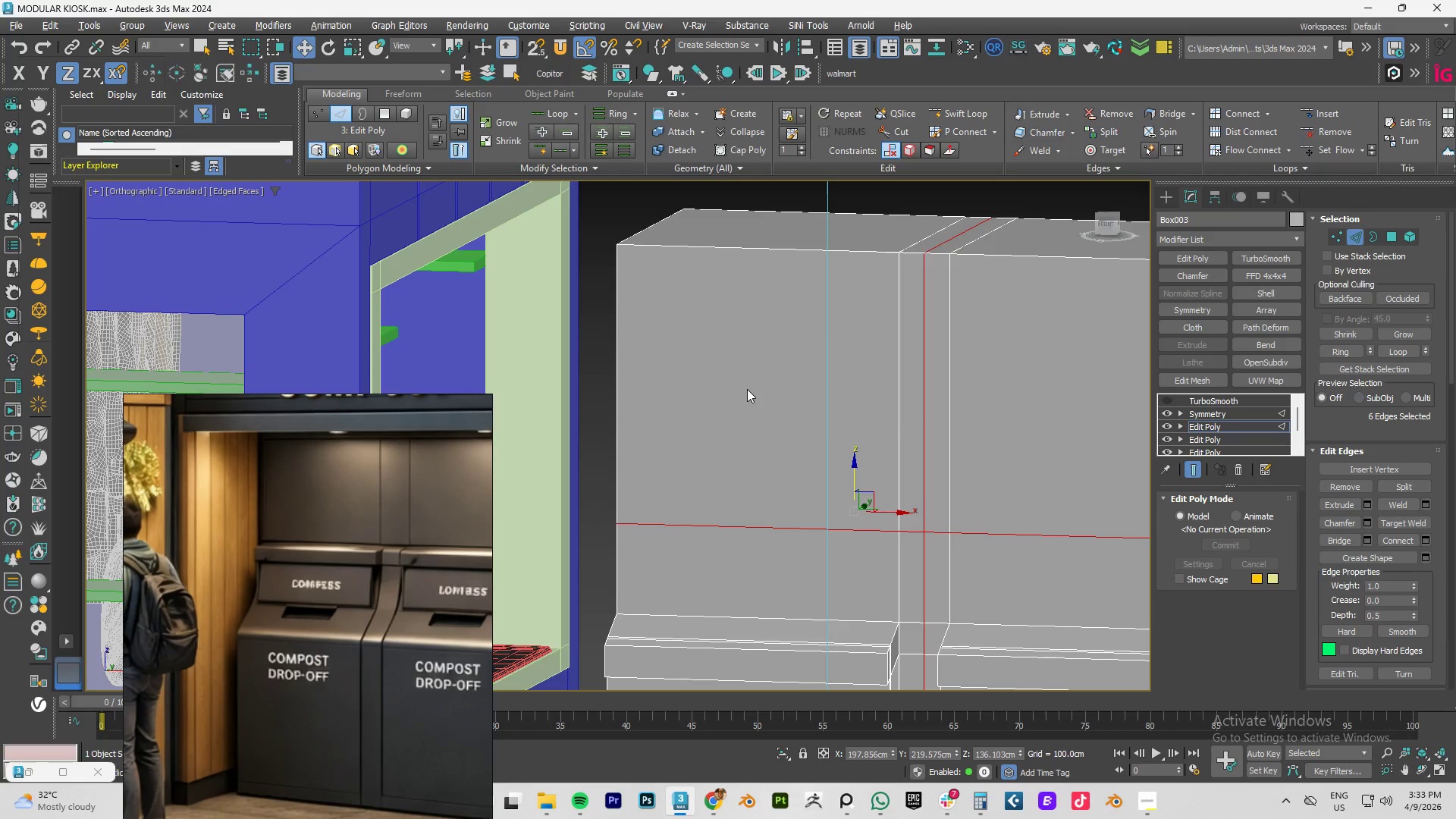 
key(4)
 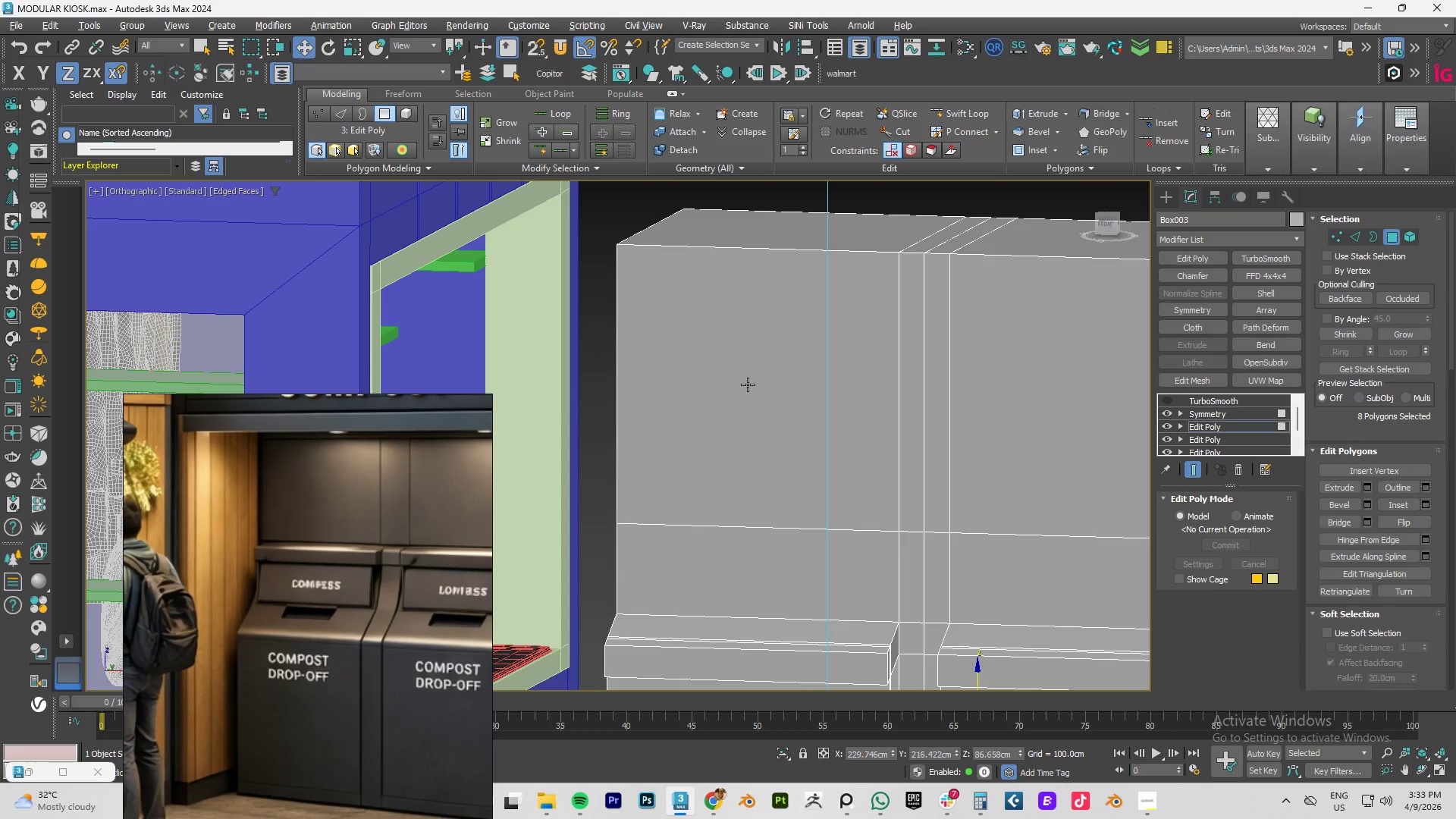 
left_click([748, 384])
 